 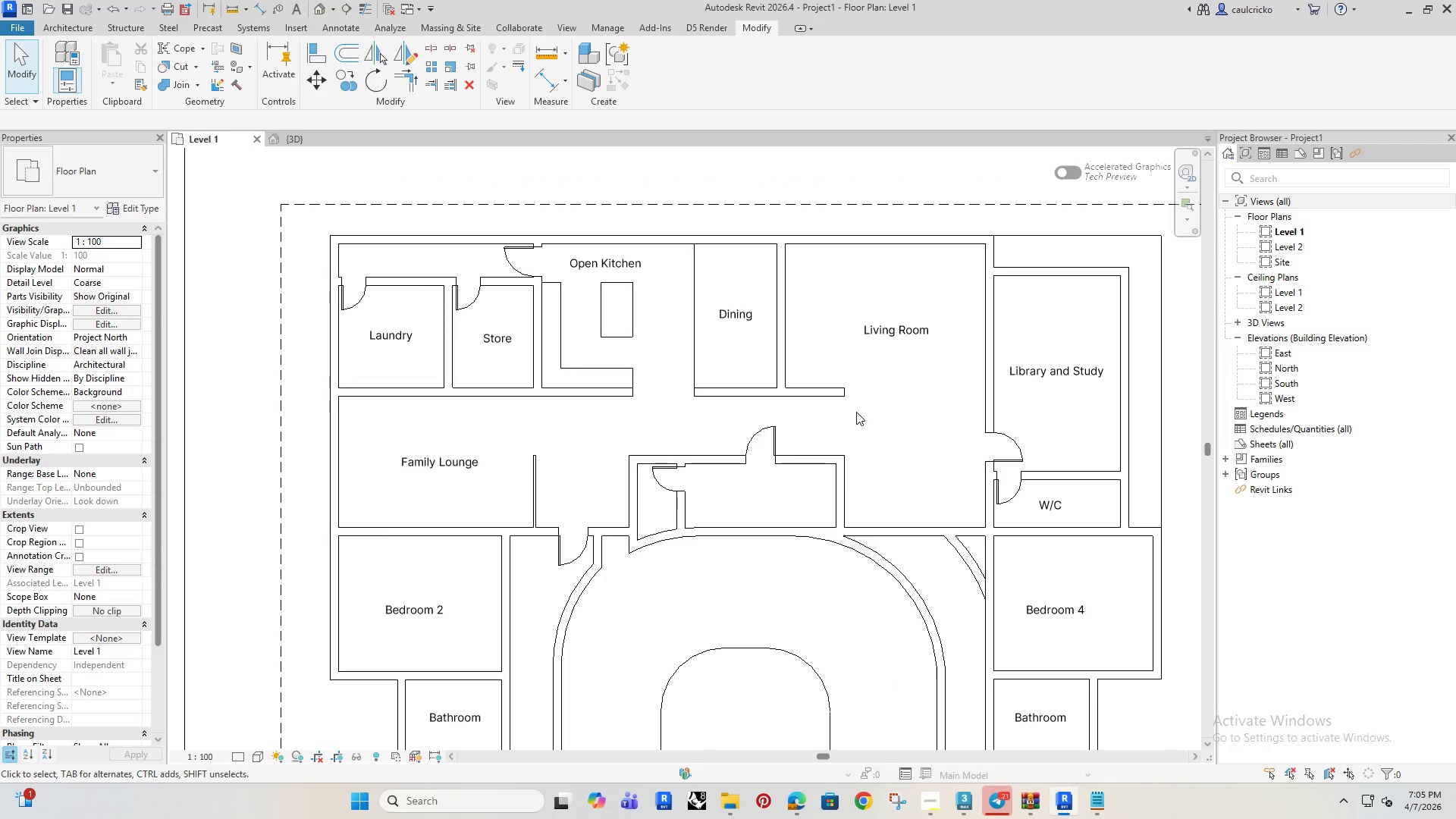 
scroll: coordinate [865, 480], scroll_direction: down, amount: 6.0
 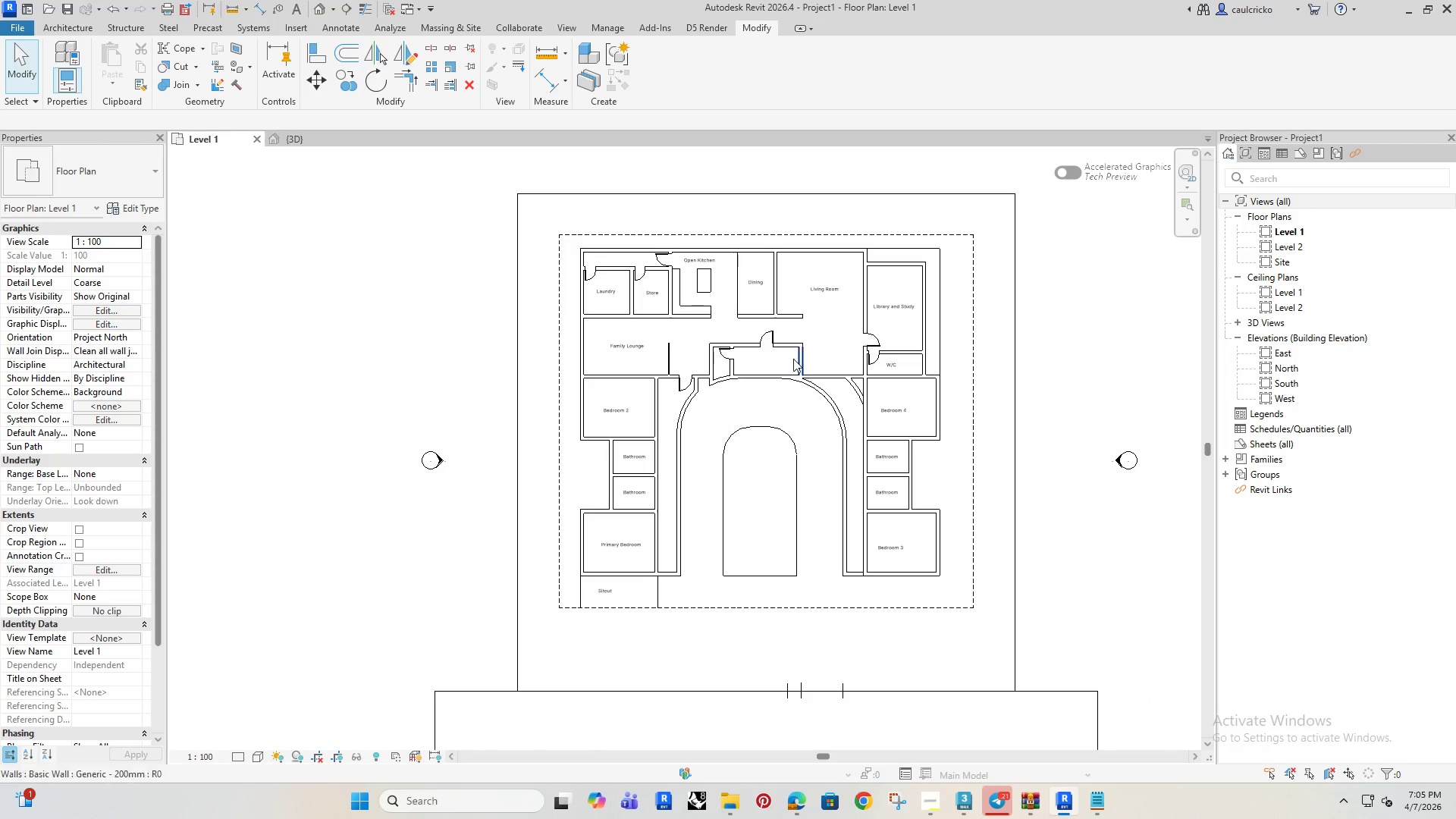 
scroll: coordinate [847, 388], scroll_direction: up, amount: 6.0
 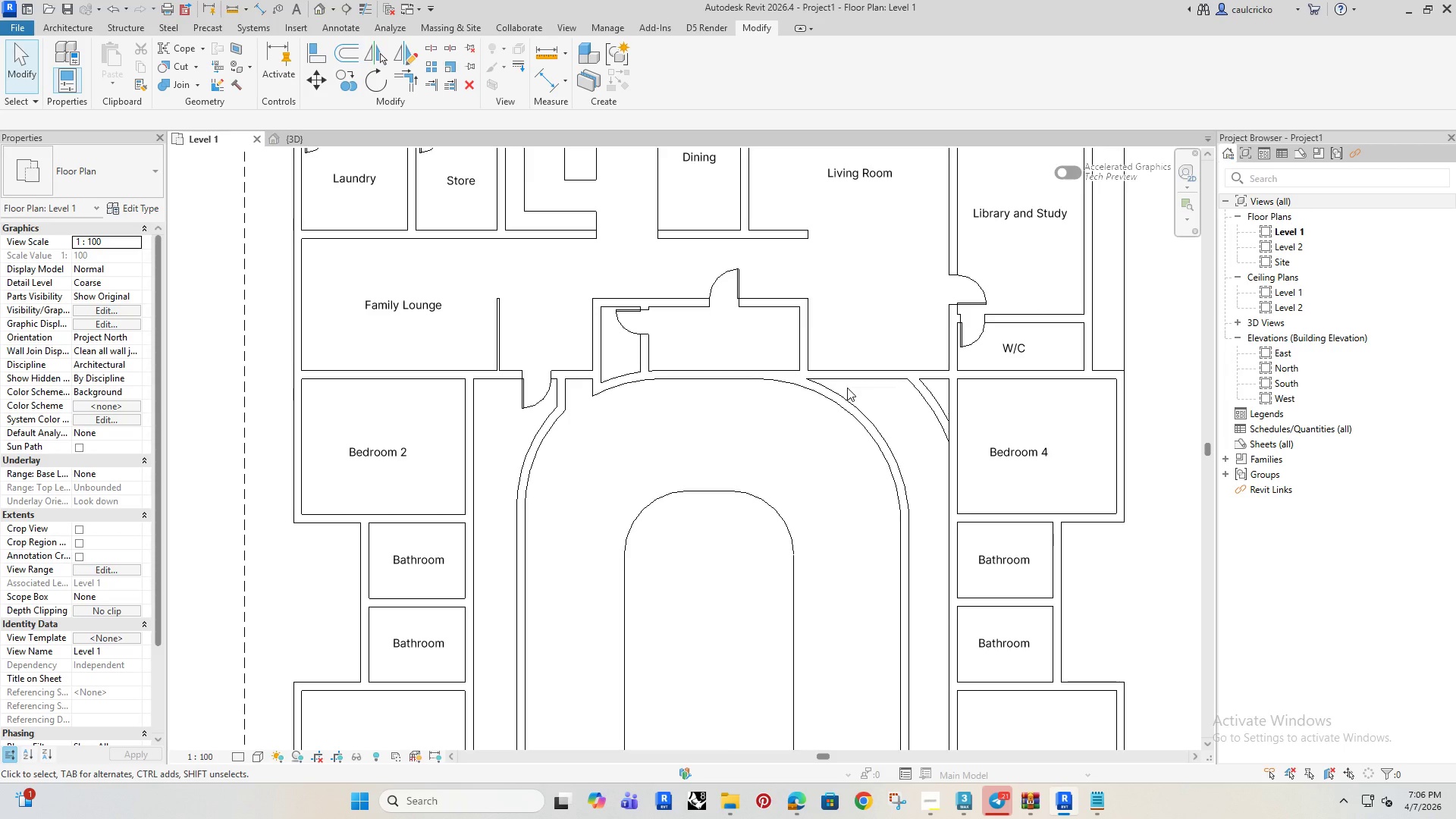 
type(dr)
 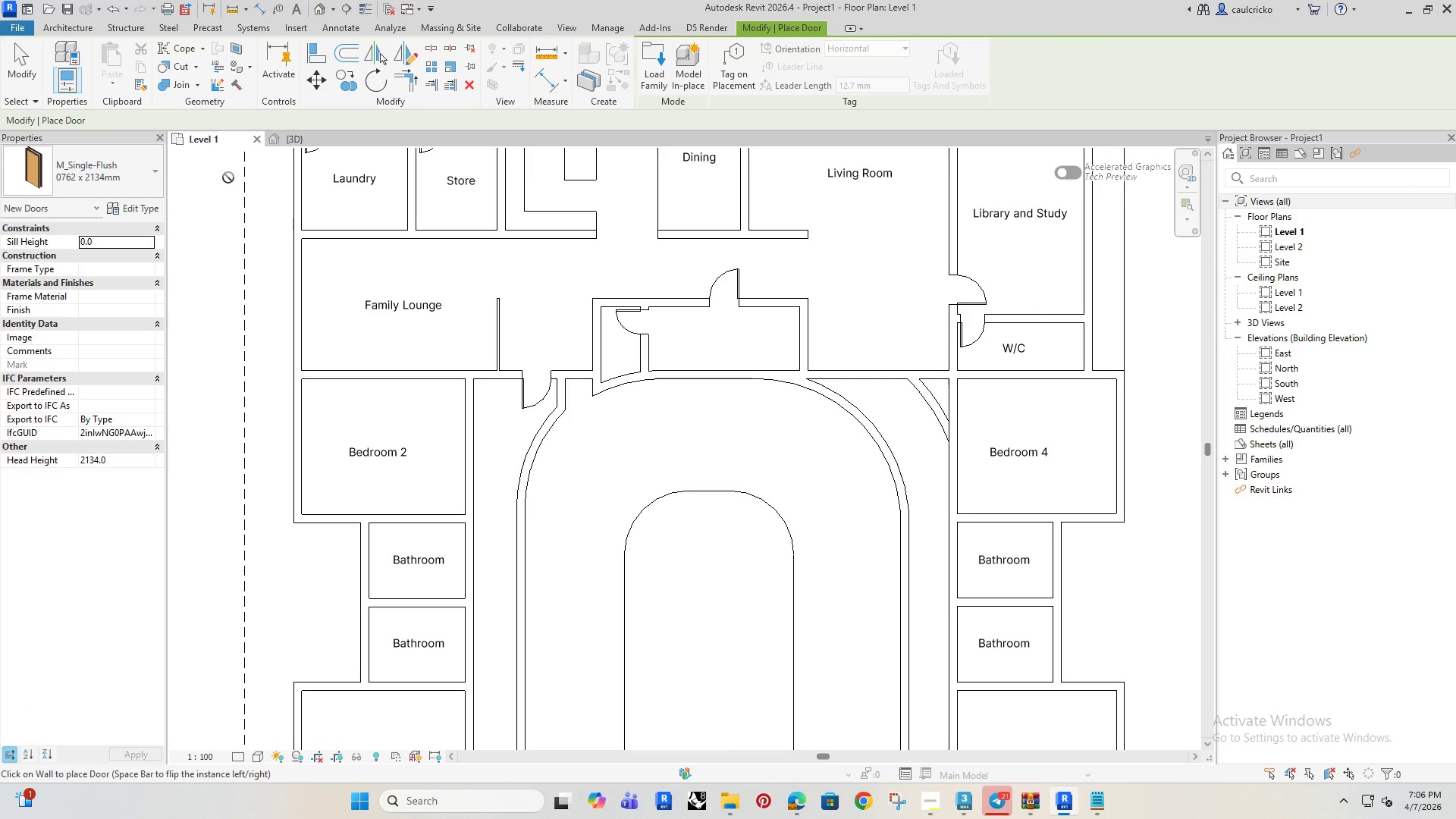 
left_click([138, 174])
 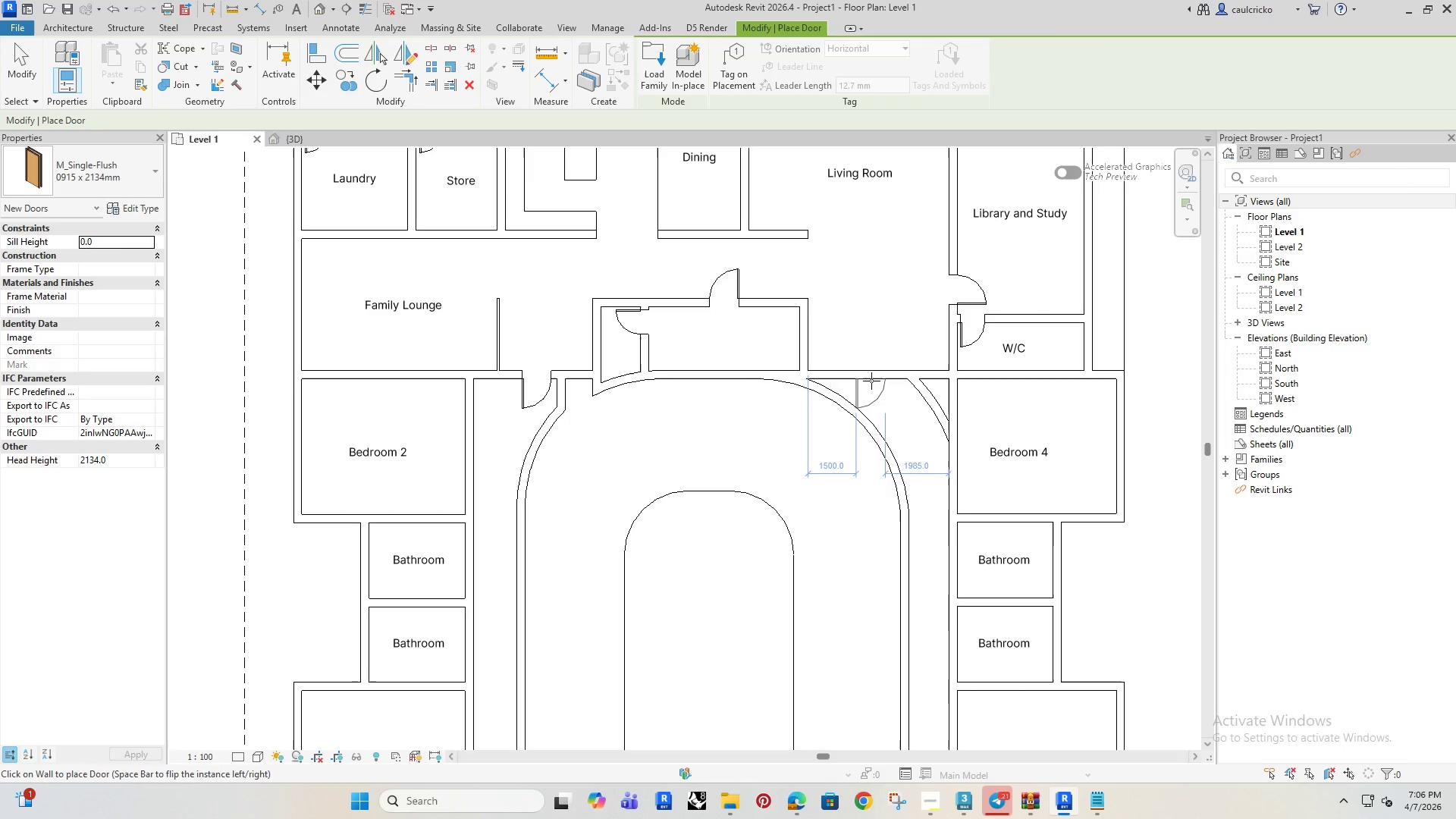 
scroll: coordinate [871, 379], scroll_direction: up, amount: 2.0
 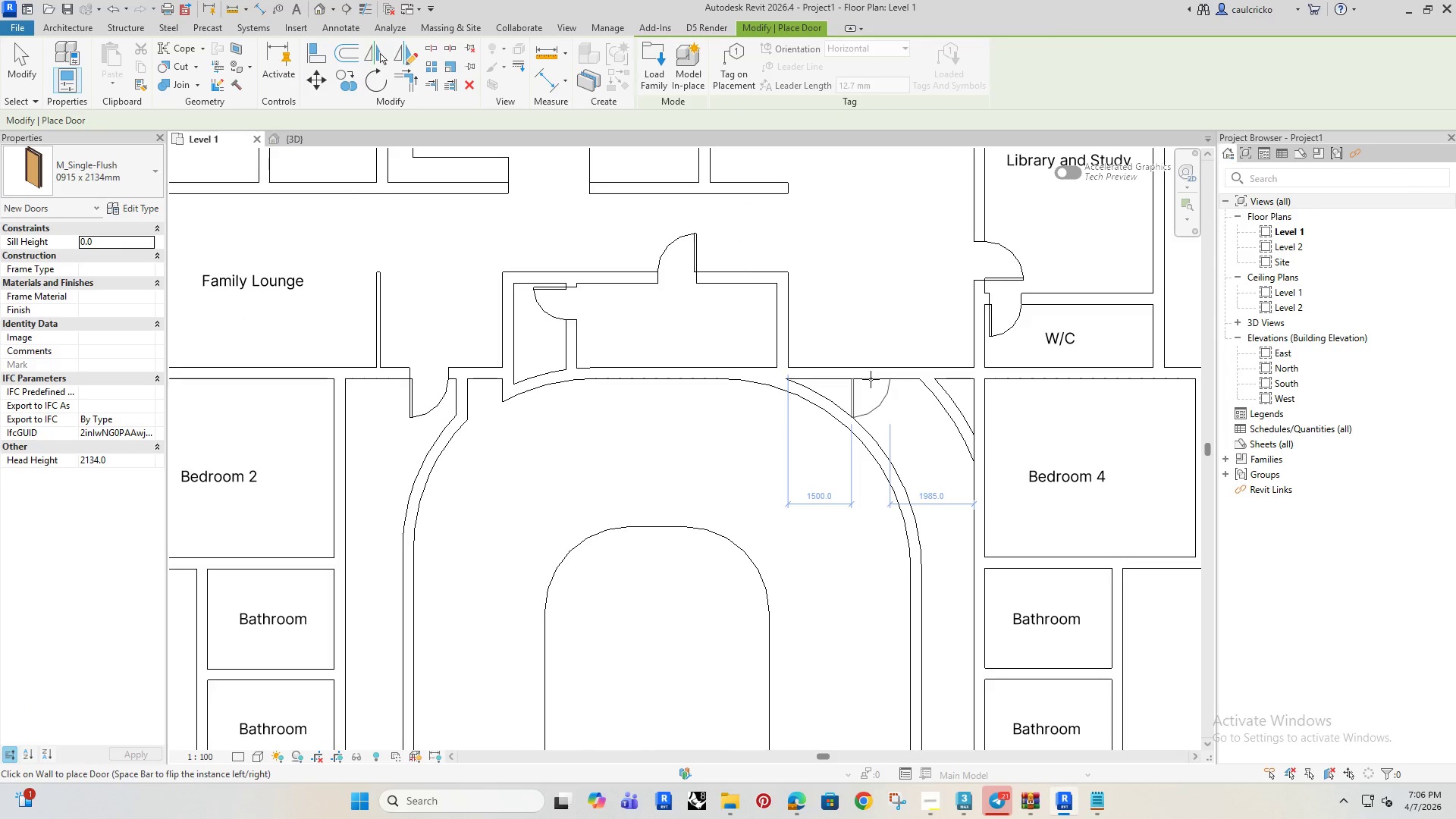 
key(Space)
 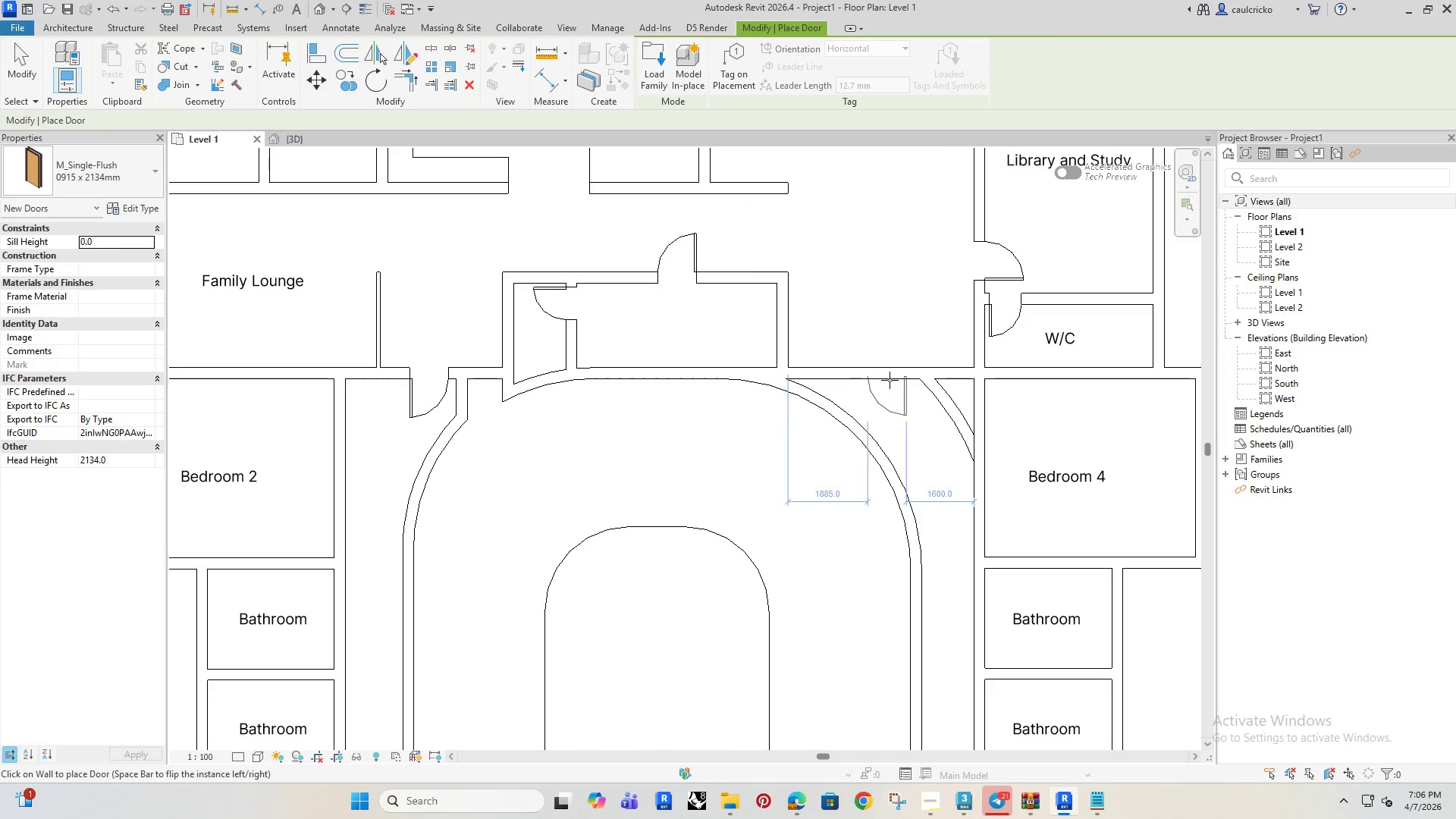 
left_click([892, 380])
 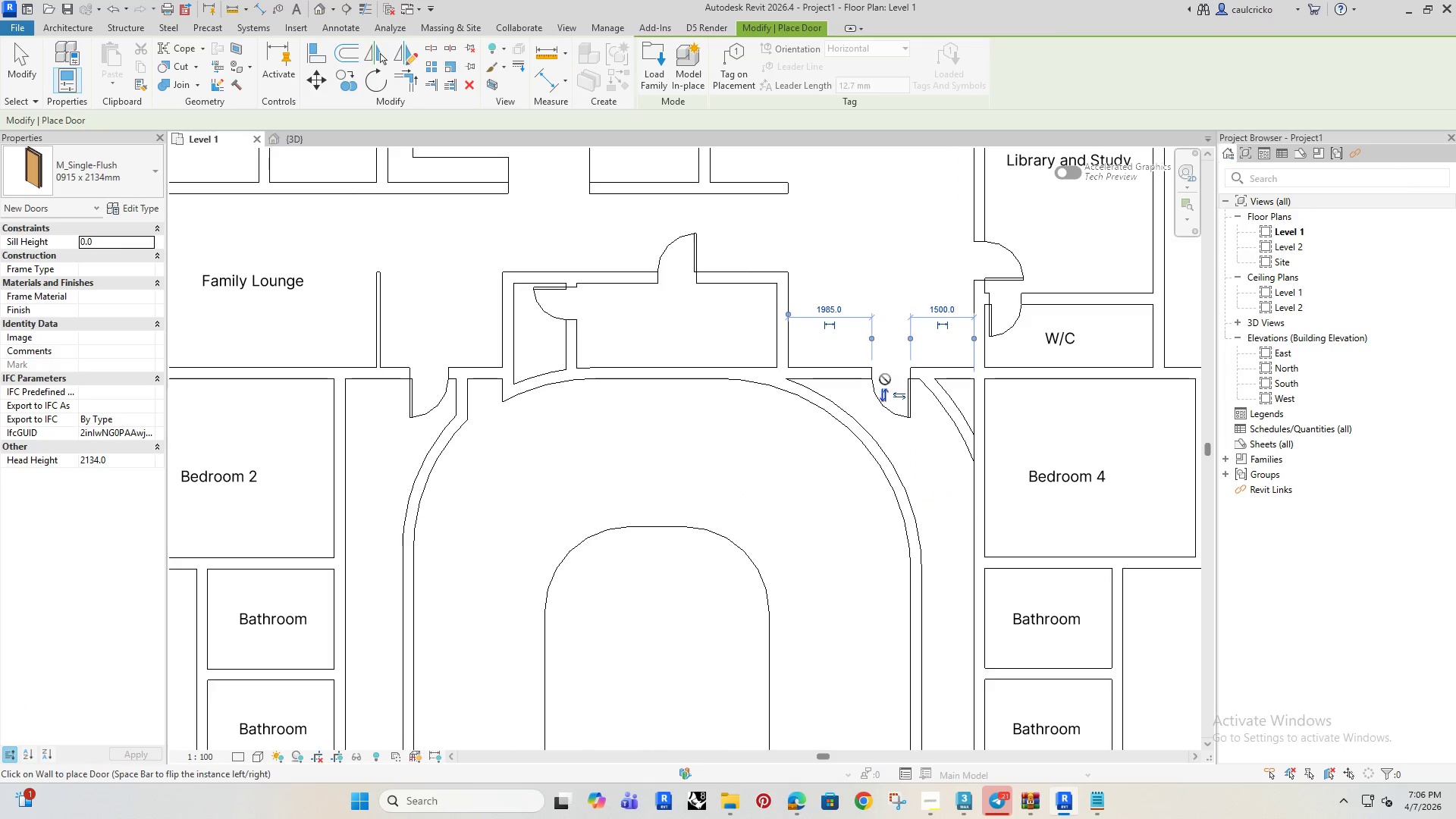 
scroll: coordinate [877, 380], scroll_direction: down, amount: 4.0
 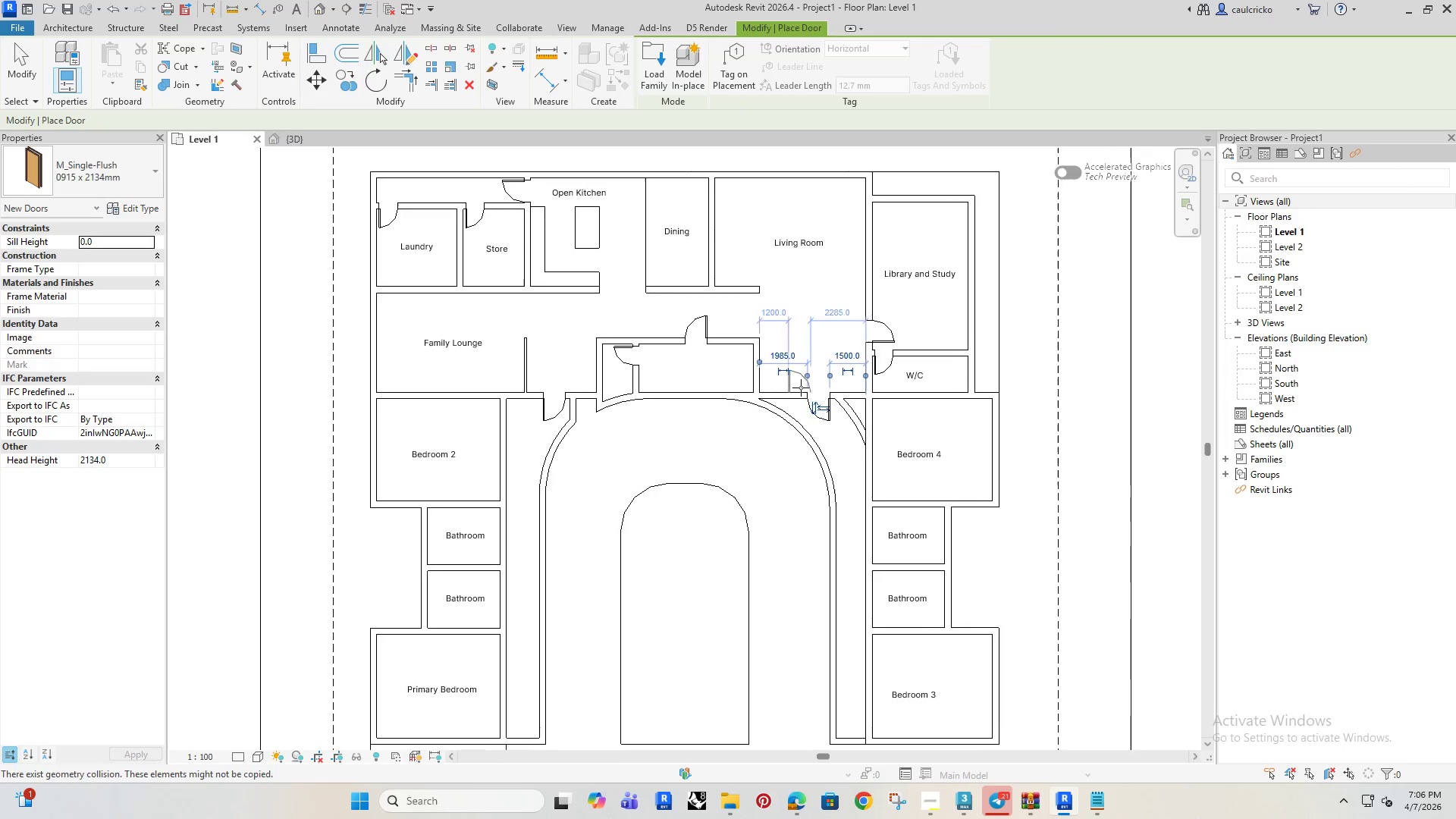 
scroll: coordinate [755, 421], scroll_direction: up, amount: 3.0
 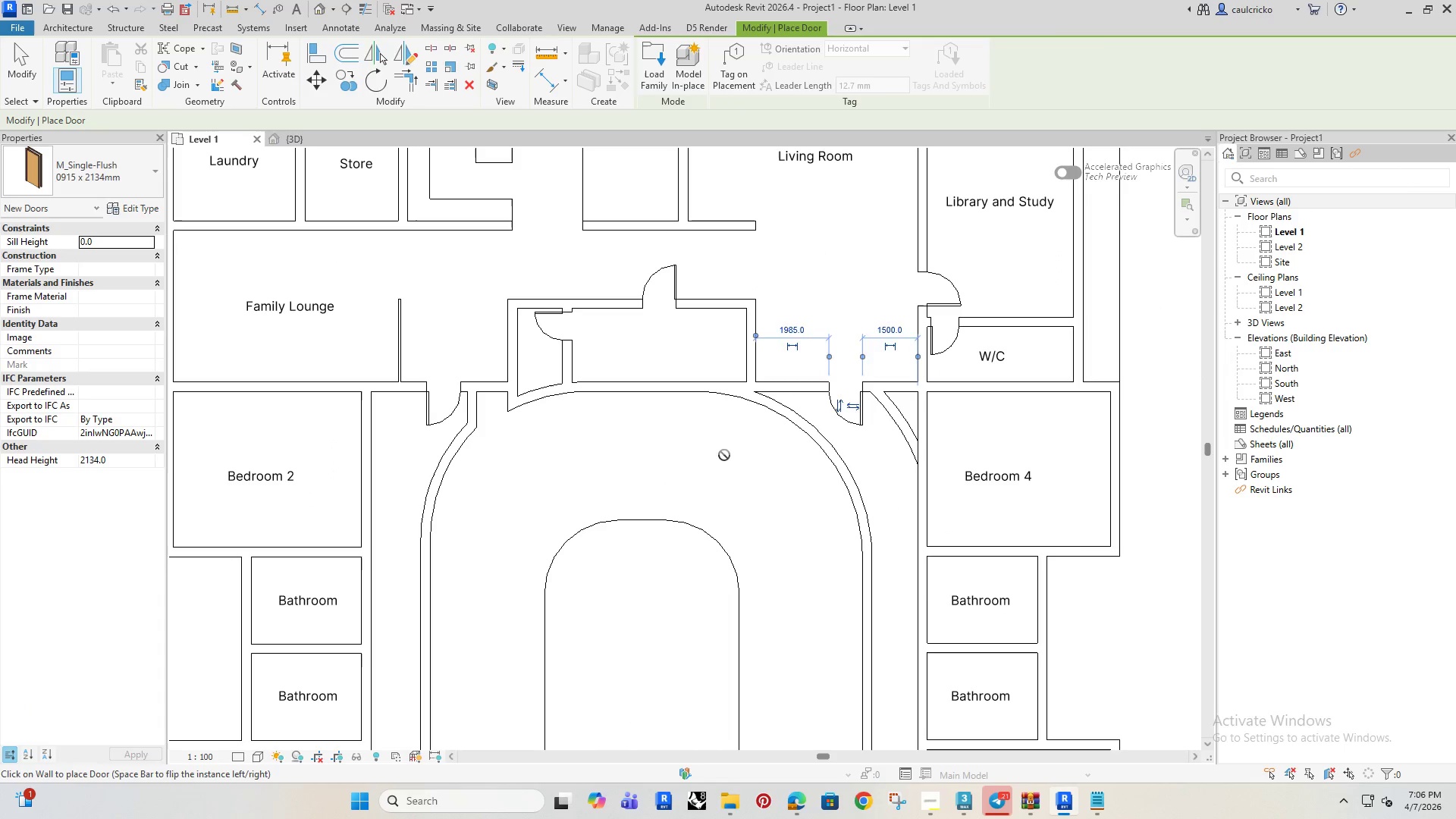 
key(Escape)
 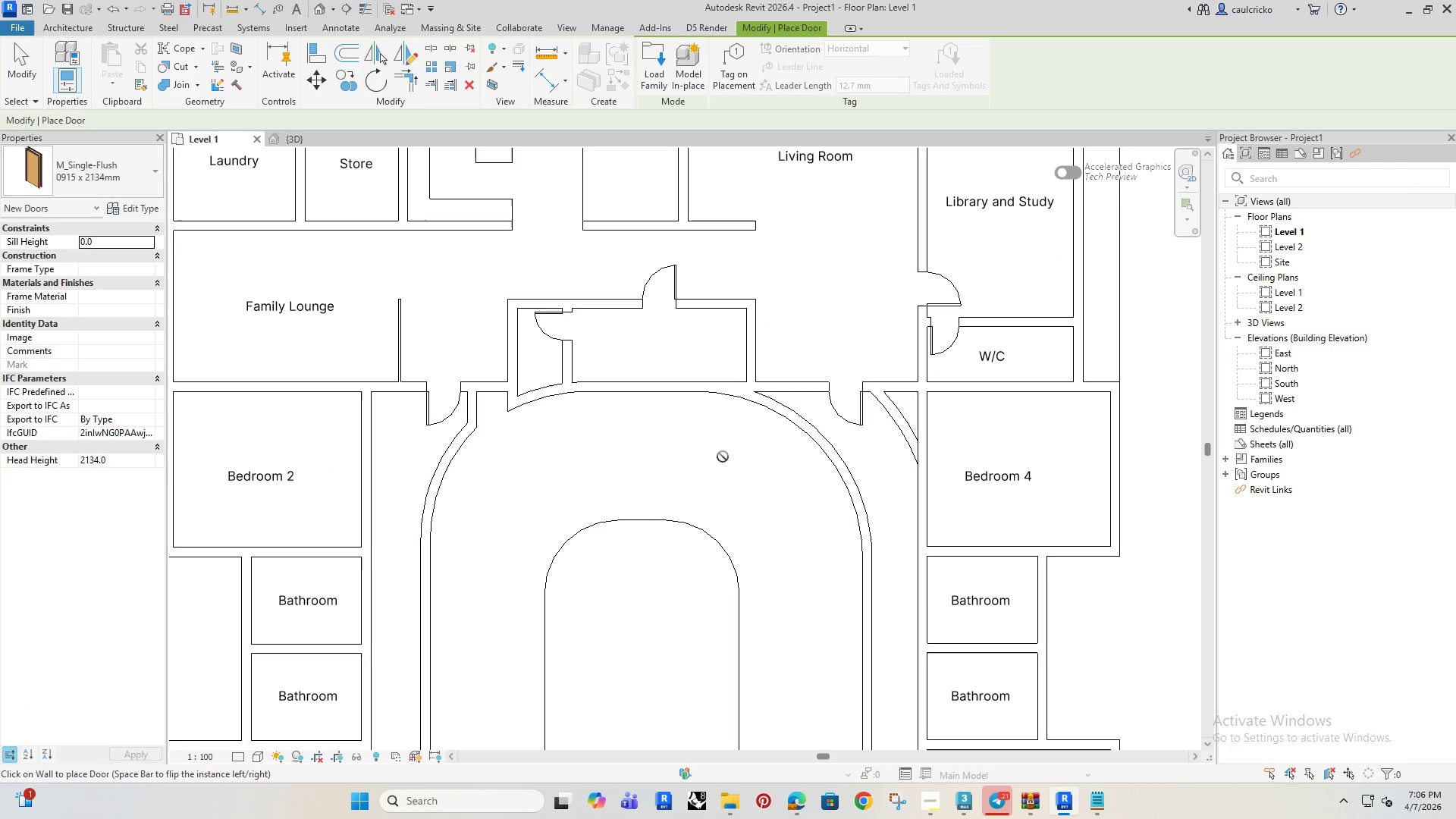 
key(Escape)
 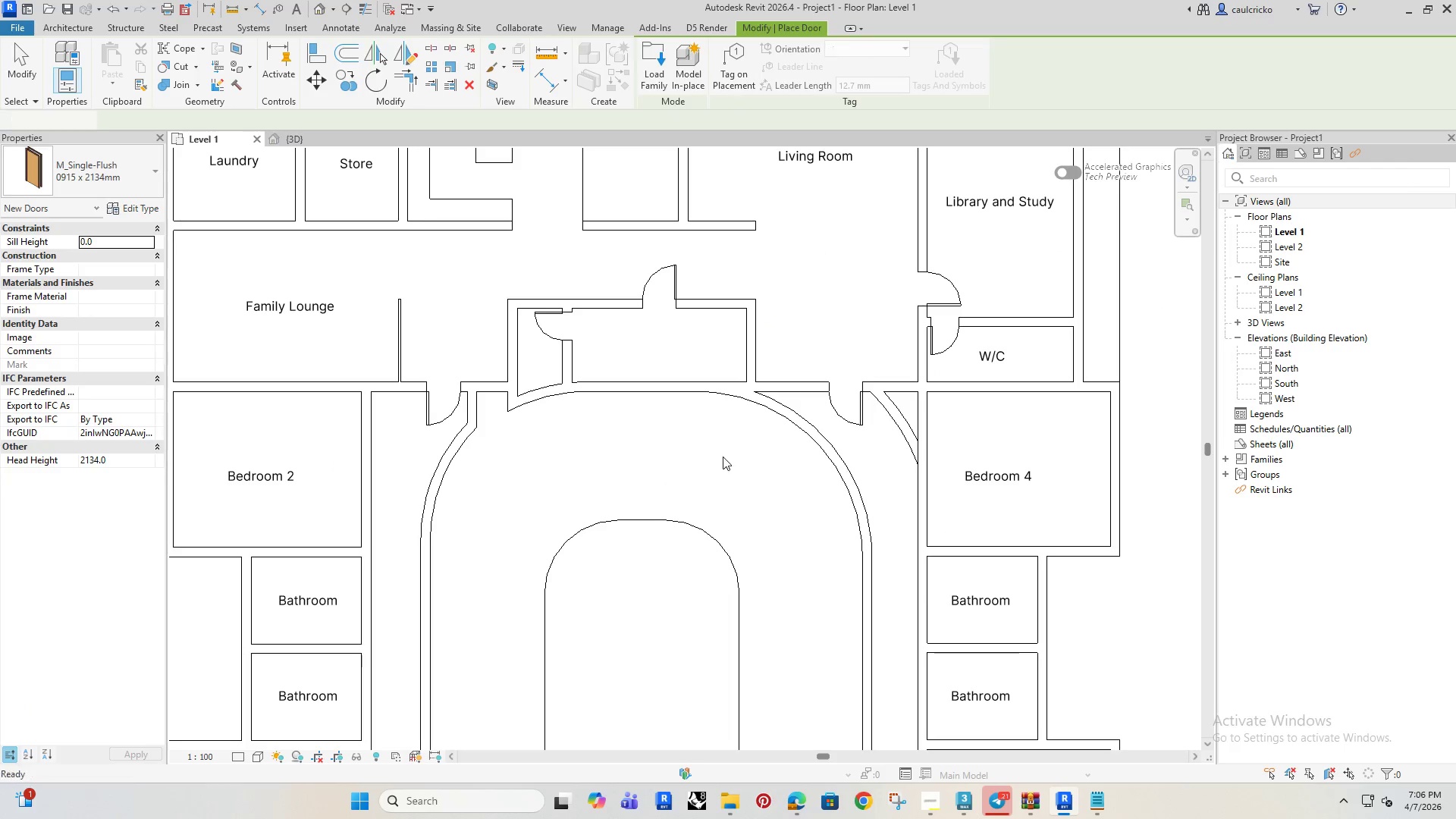 
key(Escape)
 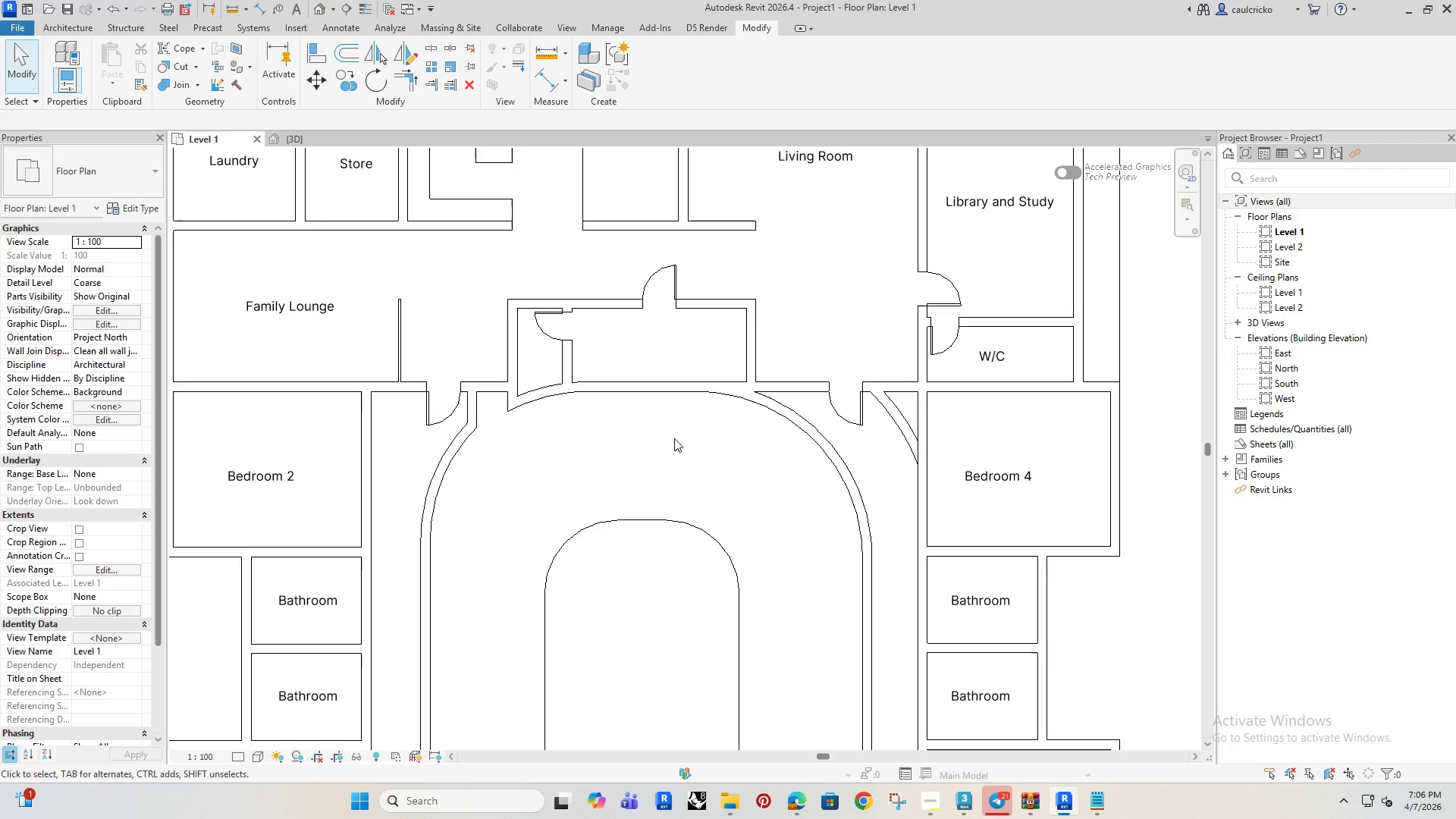 
wait(7.27)
 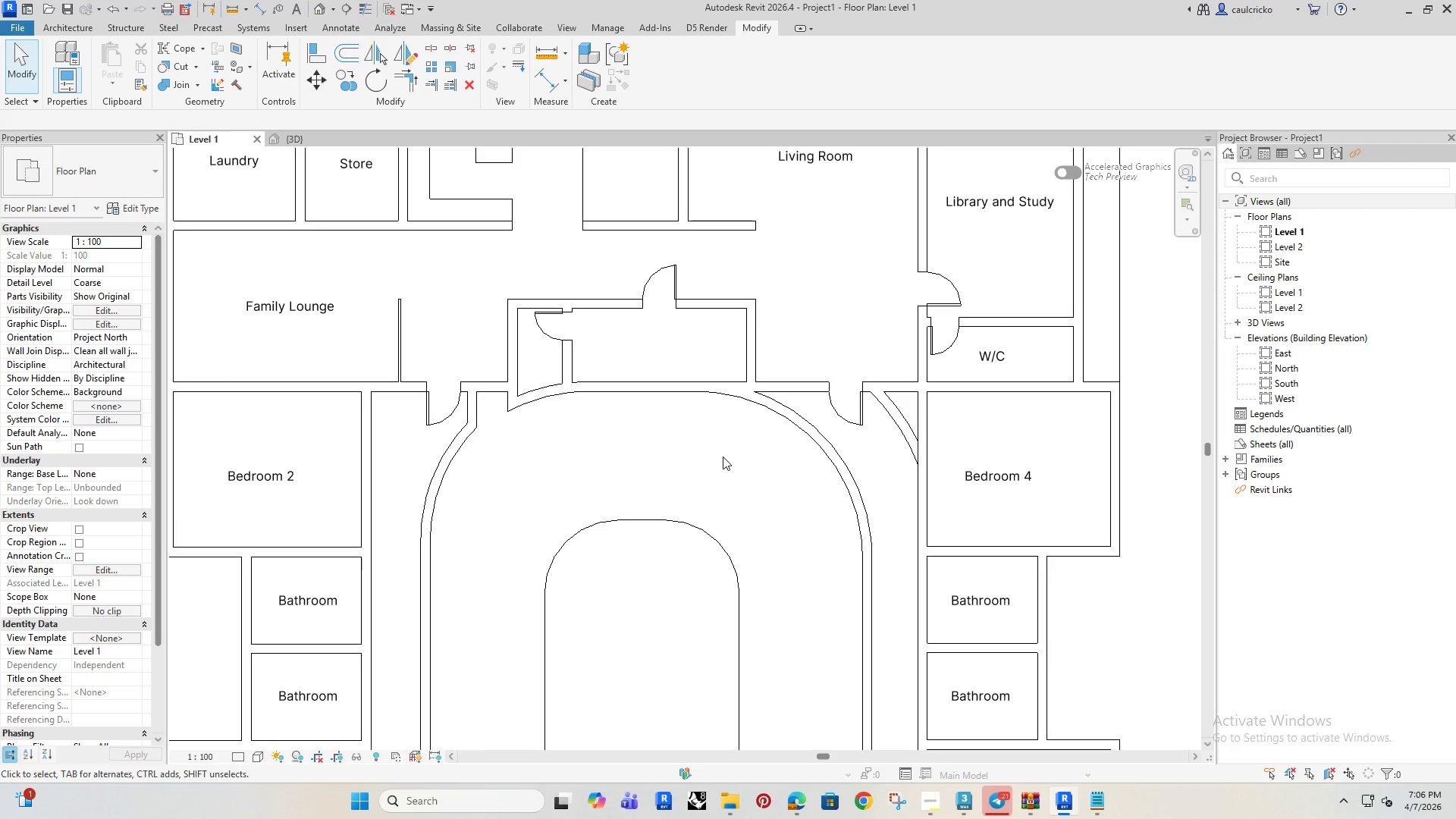 
left_click([476, 403])
 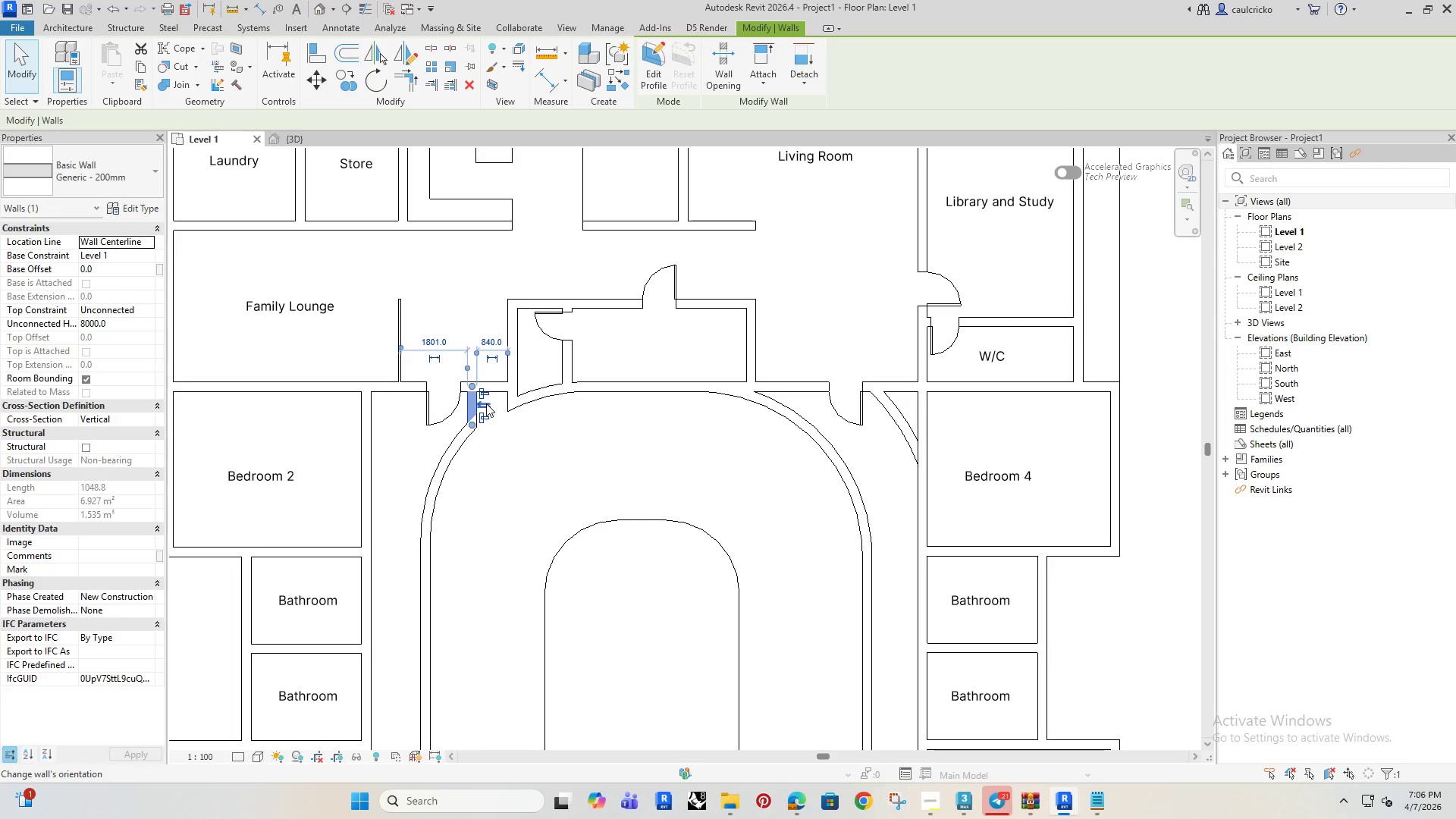 
key(D)
 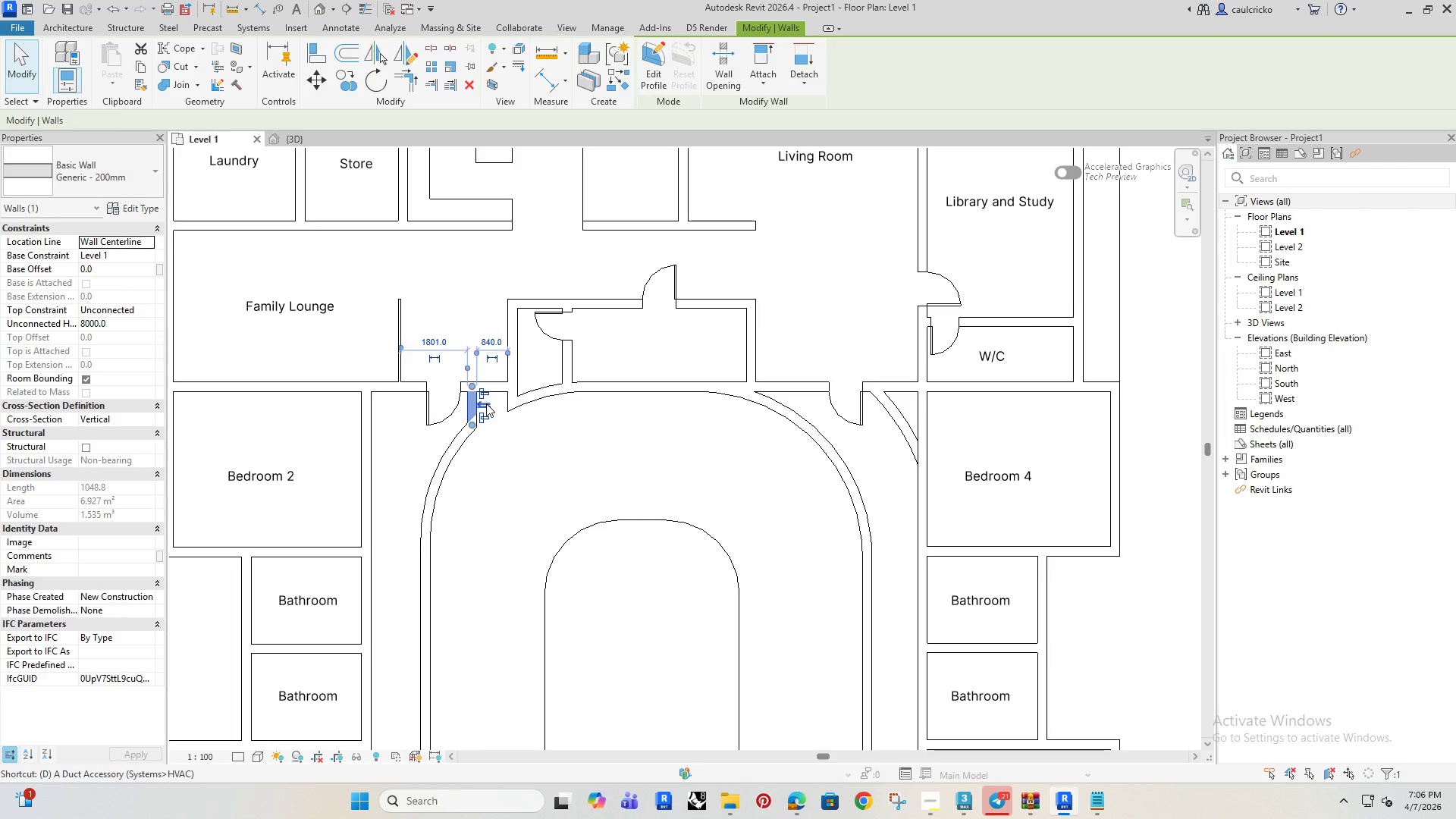 
key(M)
 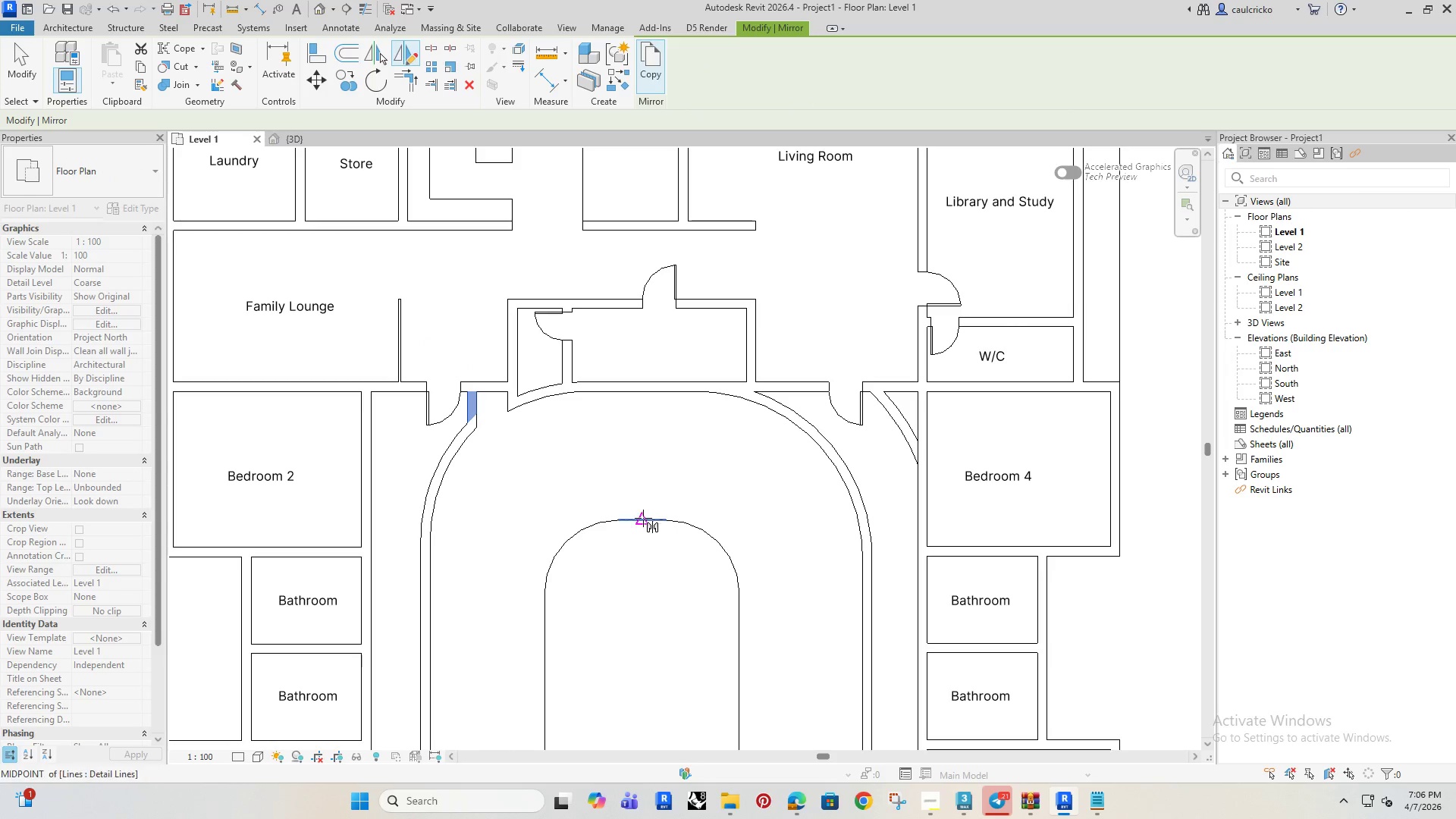 
left_click([643, 519])
 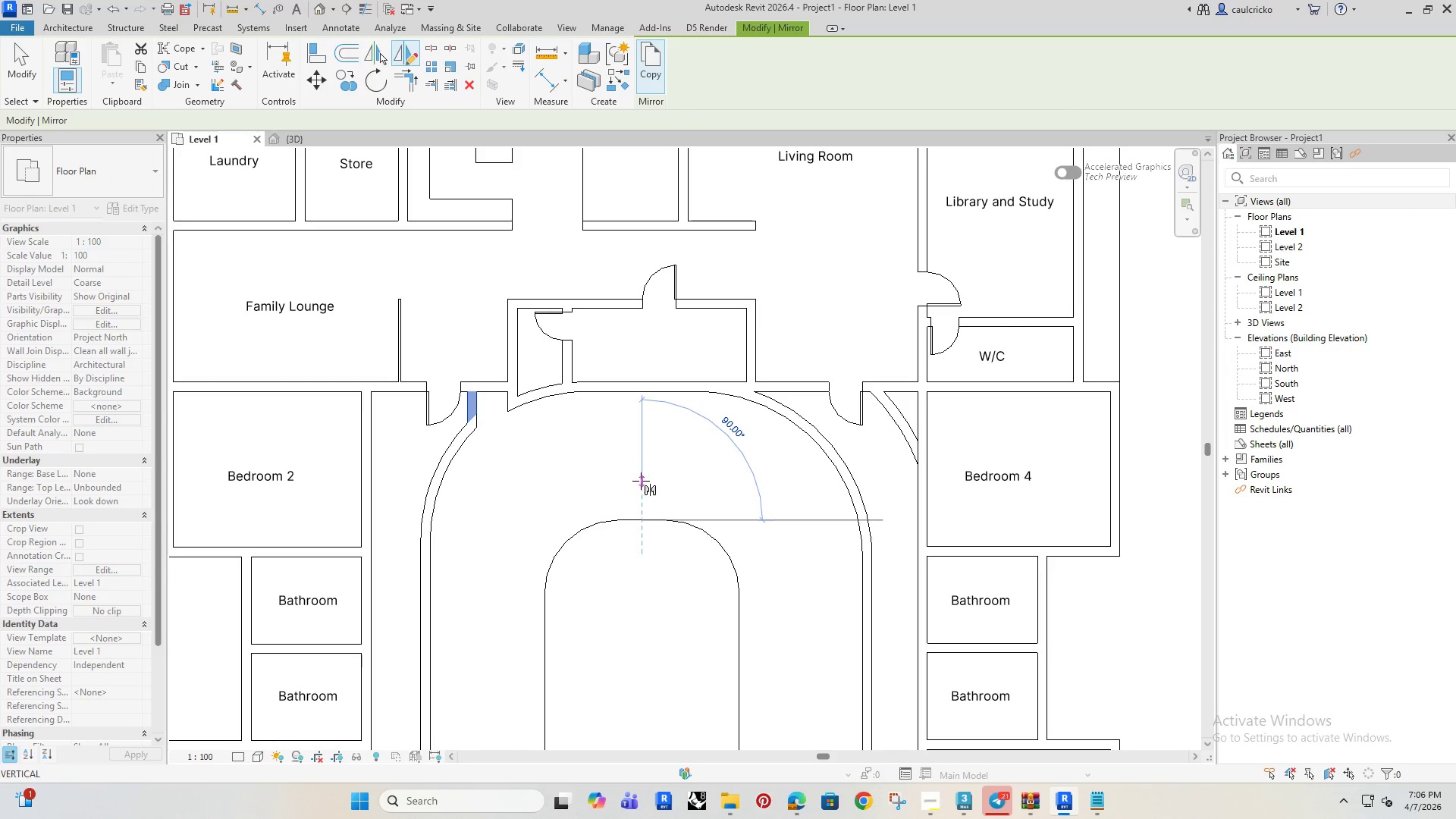 
left_click([640, 479])
 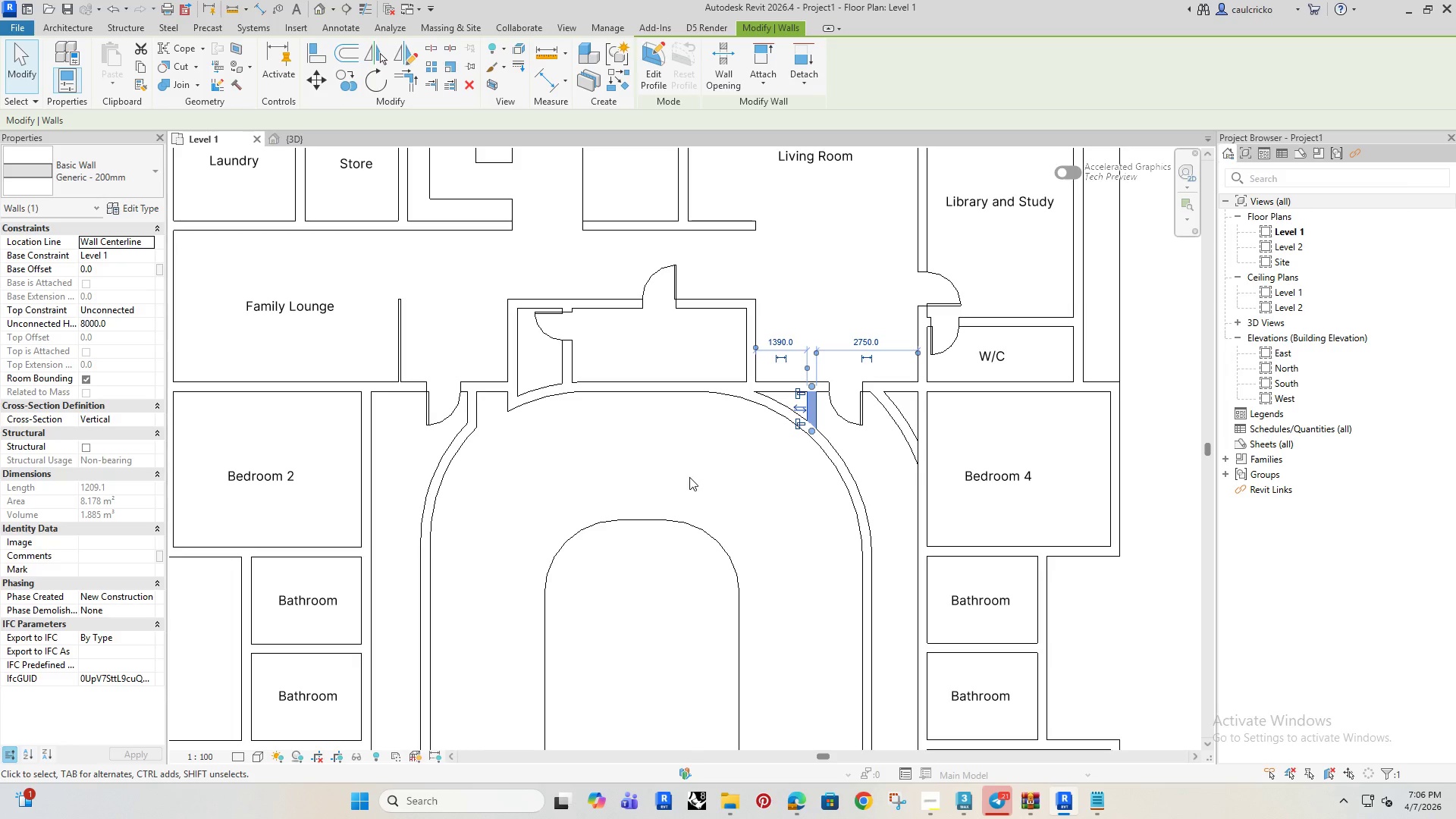 
left_click([689, 477])
 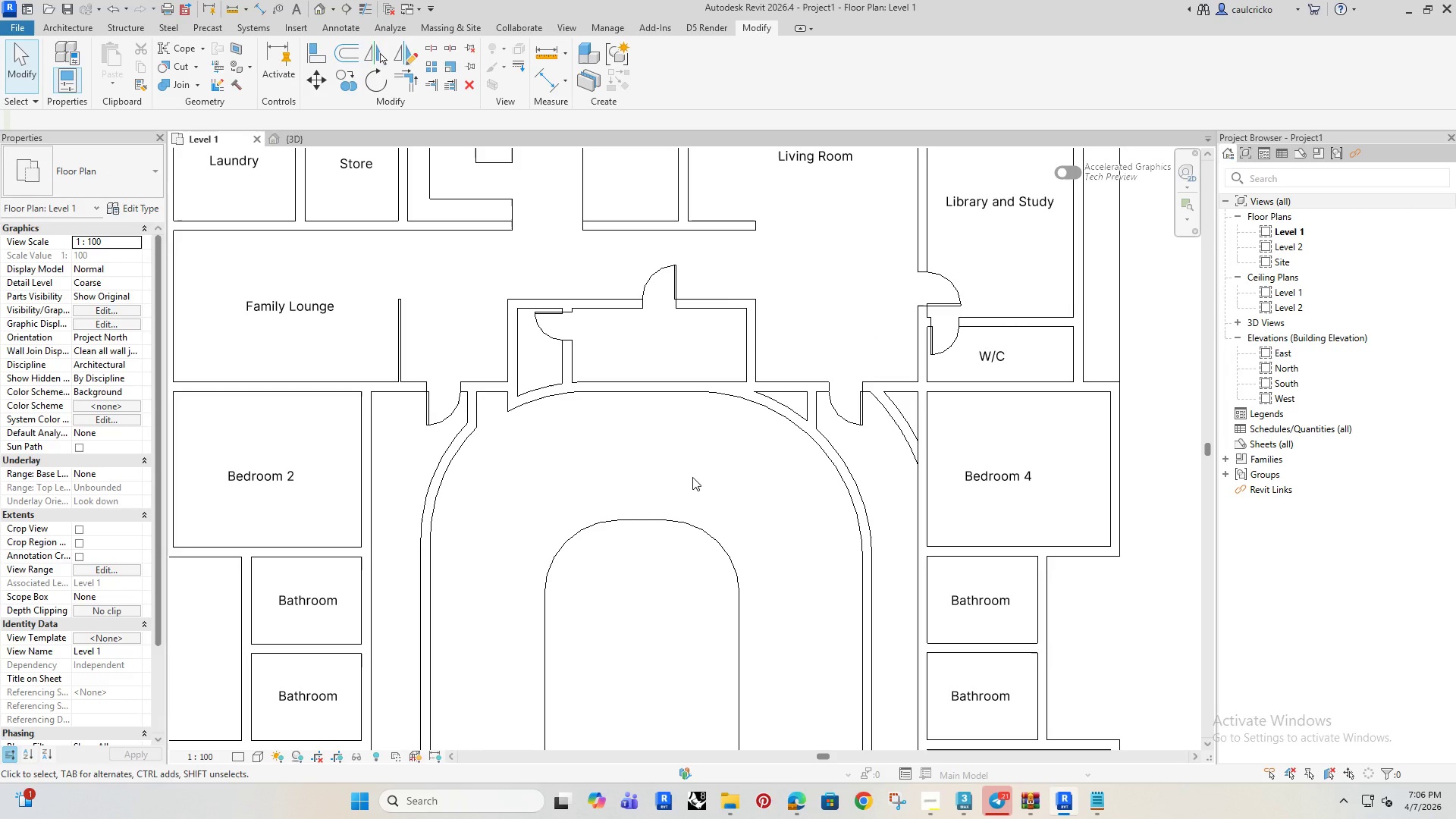 
wait(6.92)
 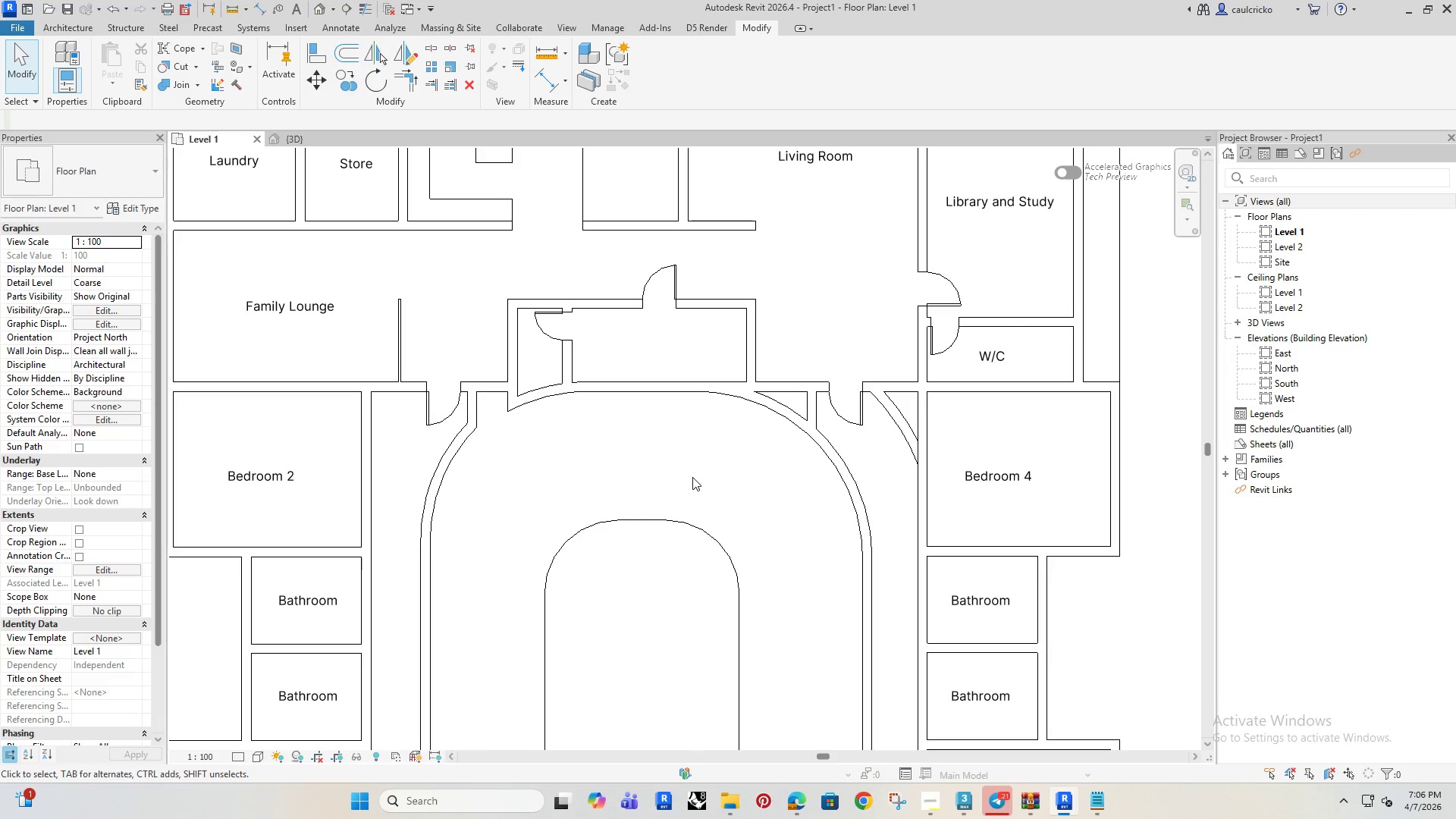 
scroll: coordinate [700, 446], scroll_direction: down, amount: 5.0
 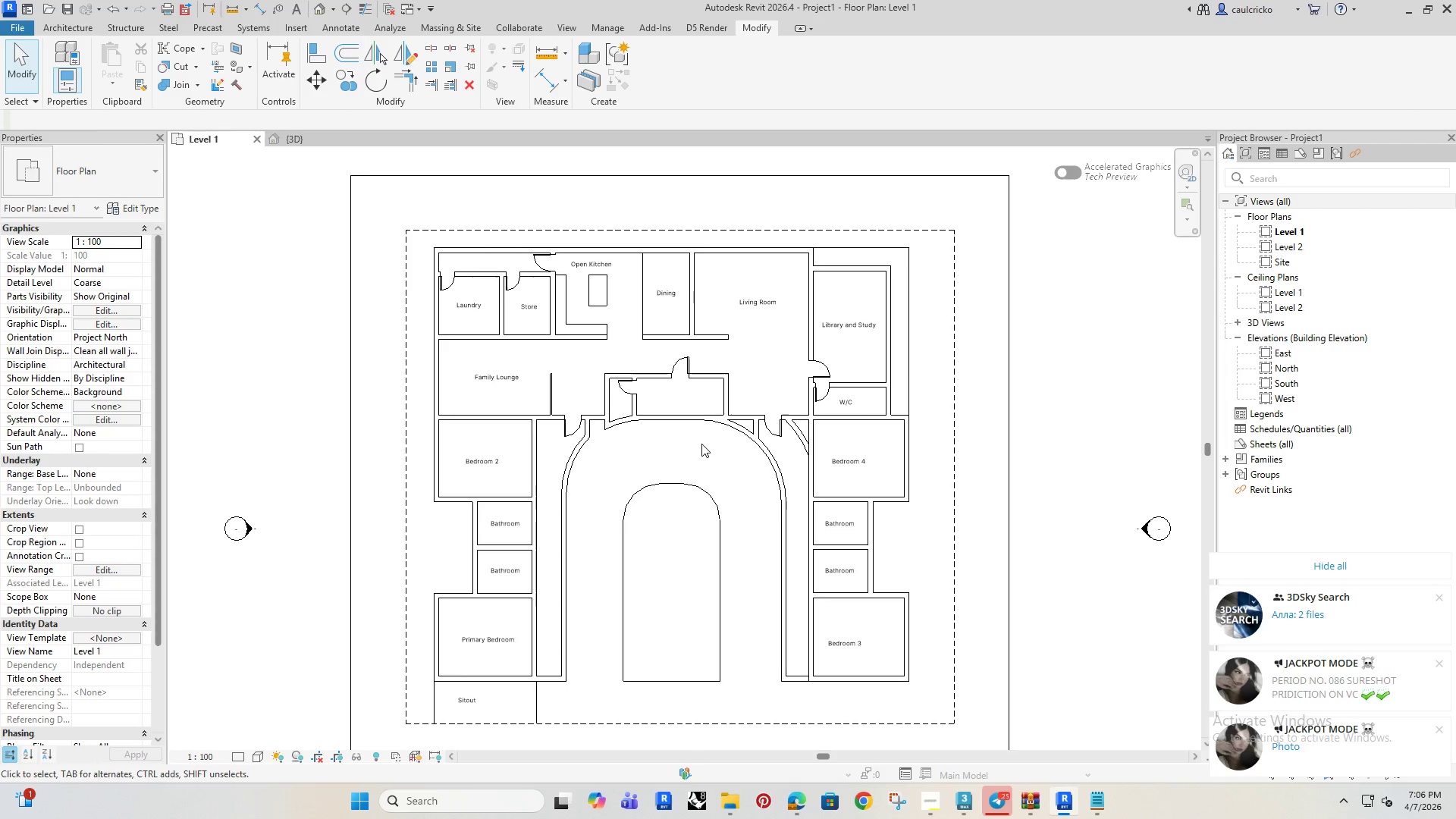 
wait(7.13)
 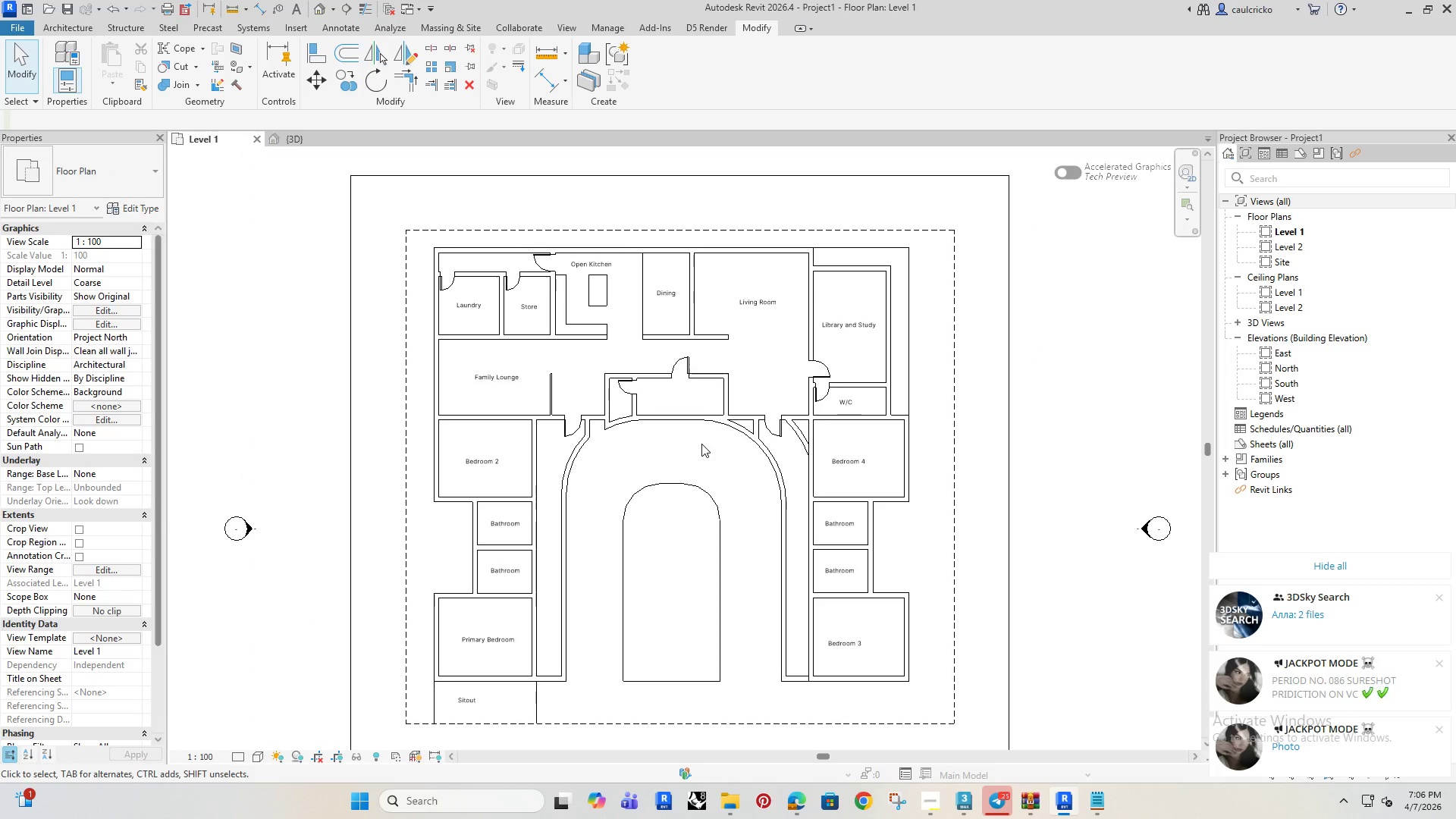 
scroll: coordinate [698, 428], scroll_direction: up, amount: 2.0
 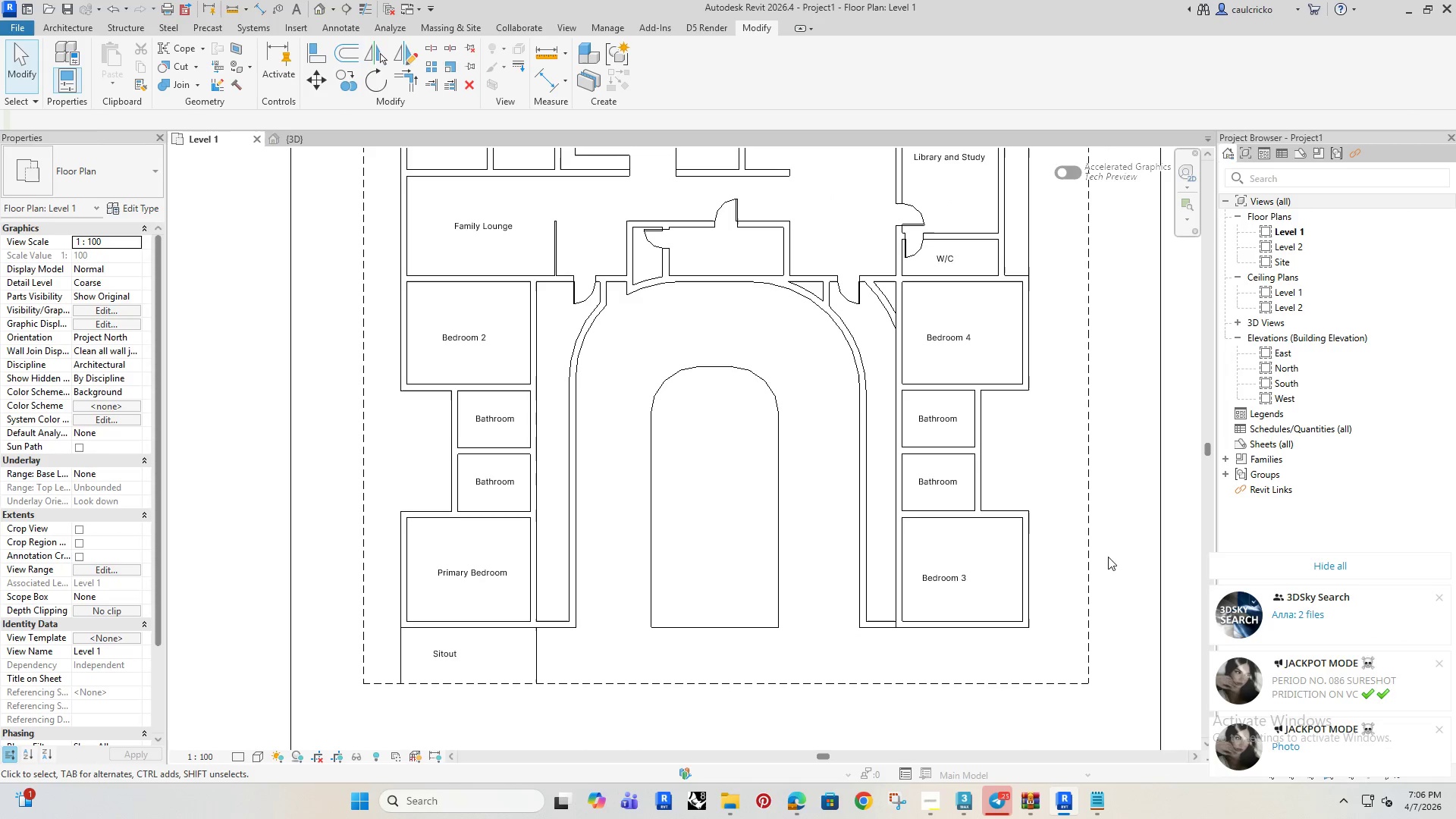 
left_click([1287, 564])
 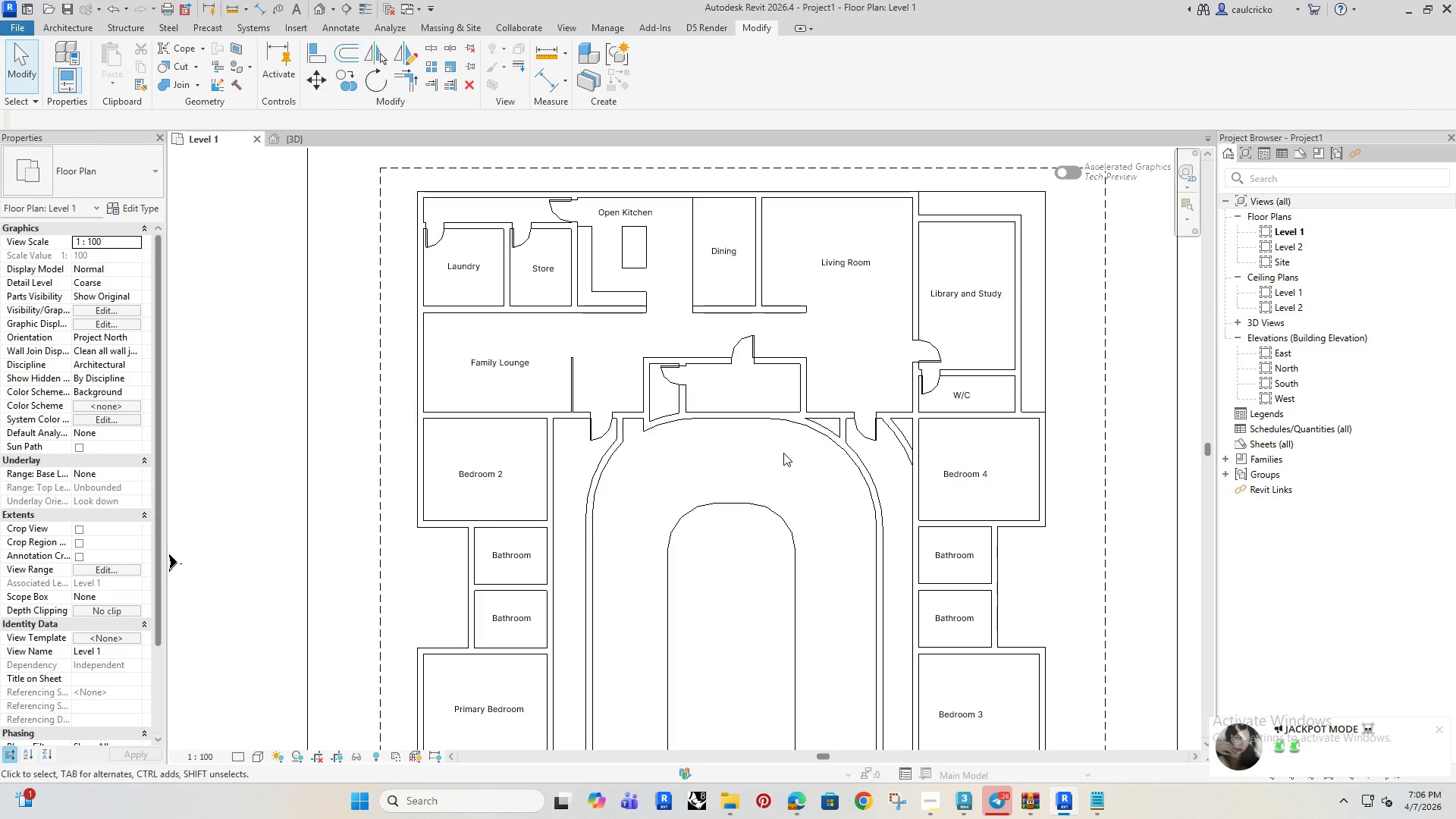 
wait(8.92)
 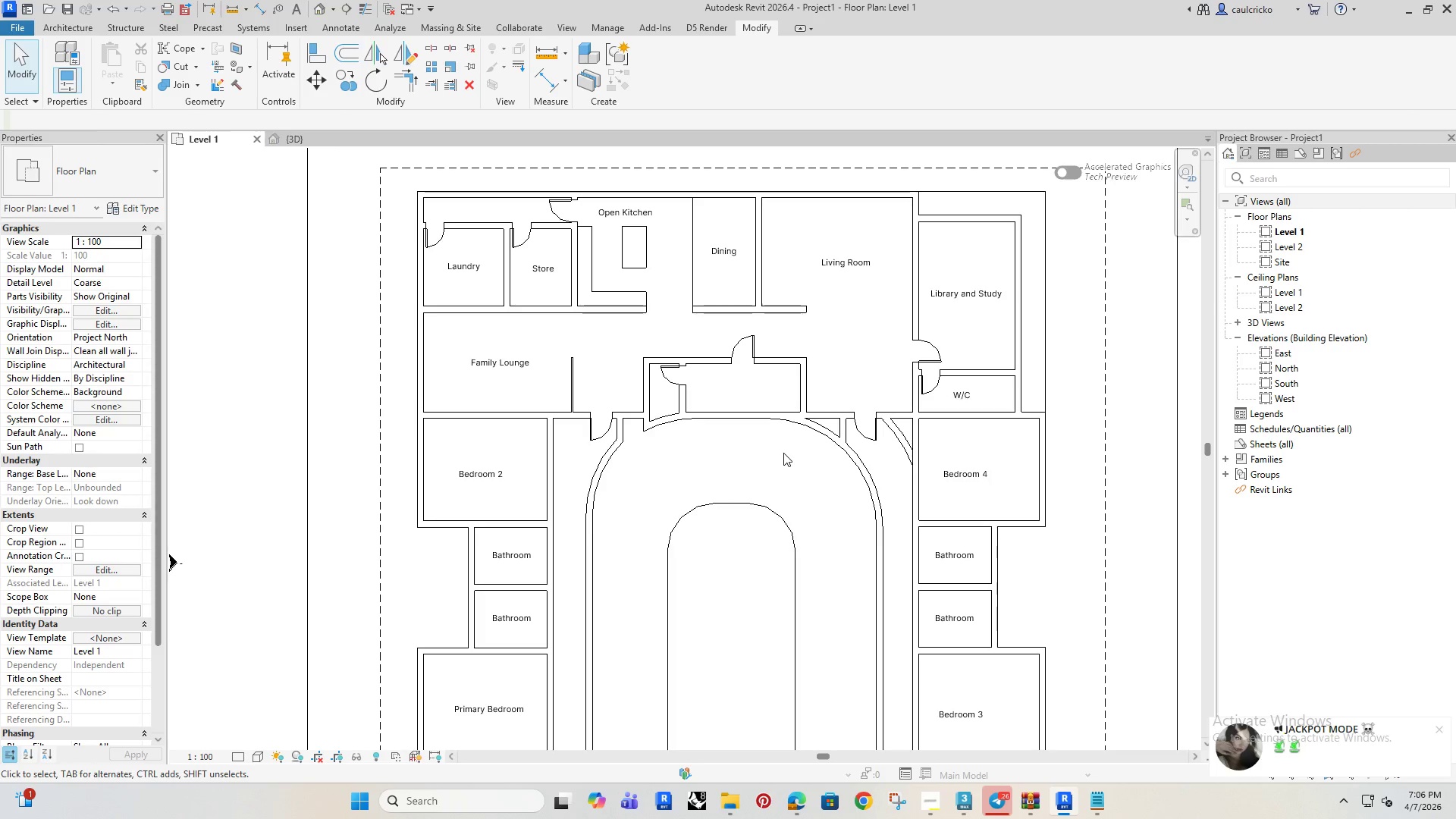 
scroll: coordinate [796, 423], scroll_direction: up, amount: 3.0
 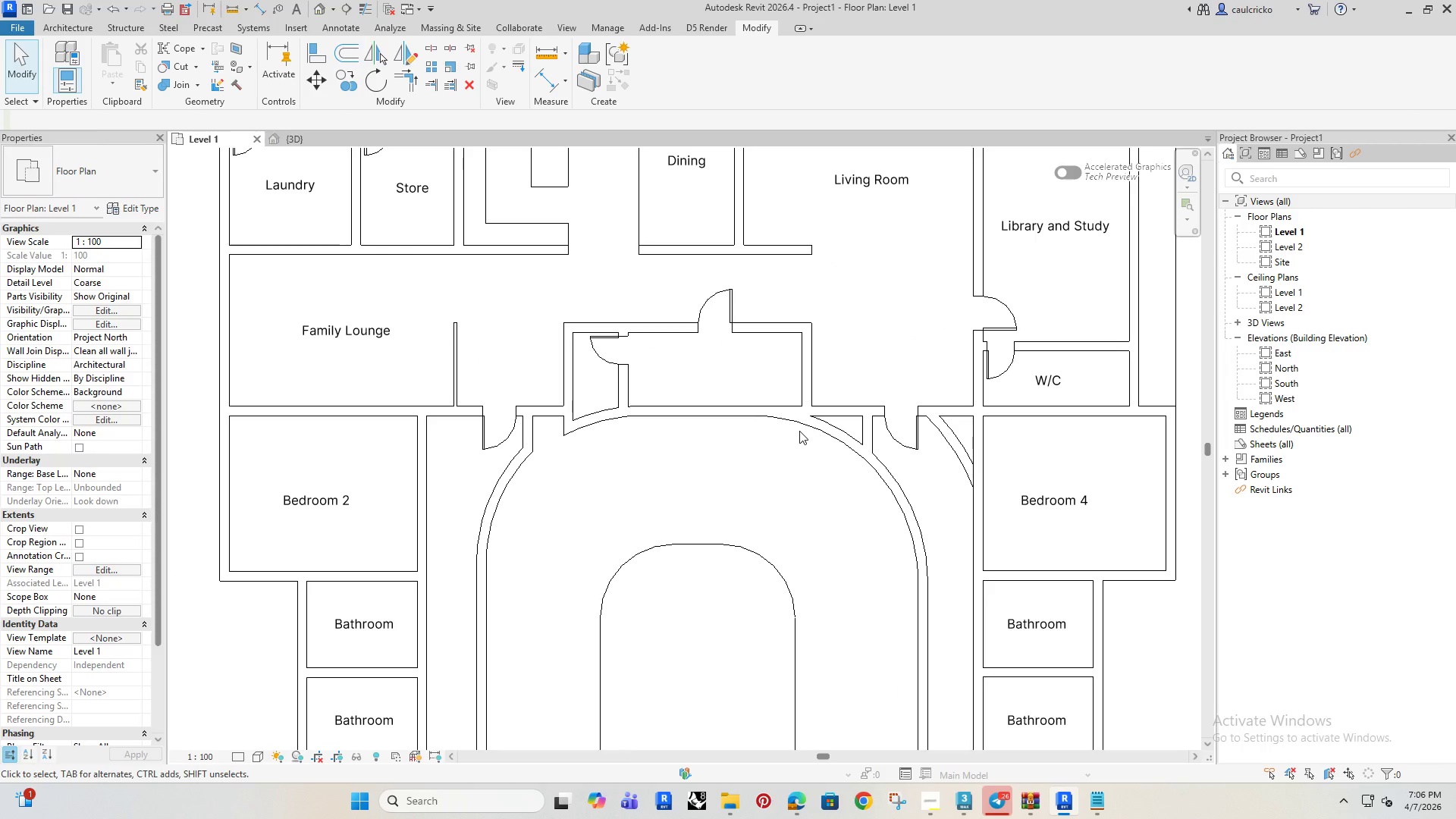 
type(tr)
 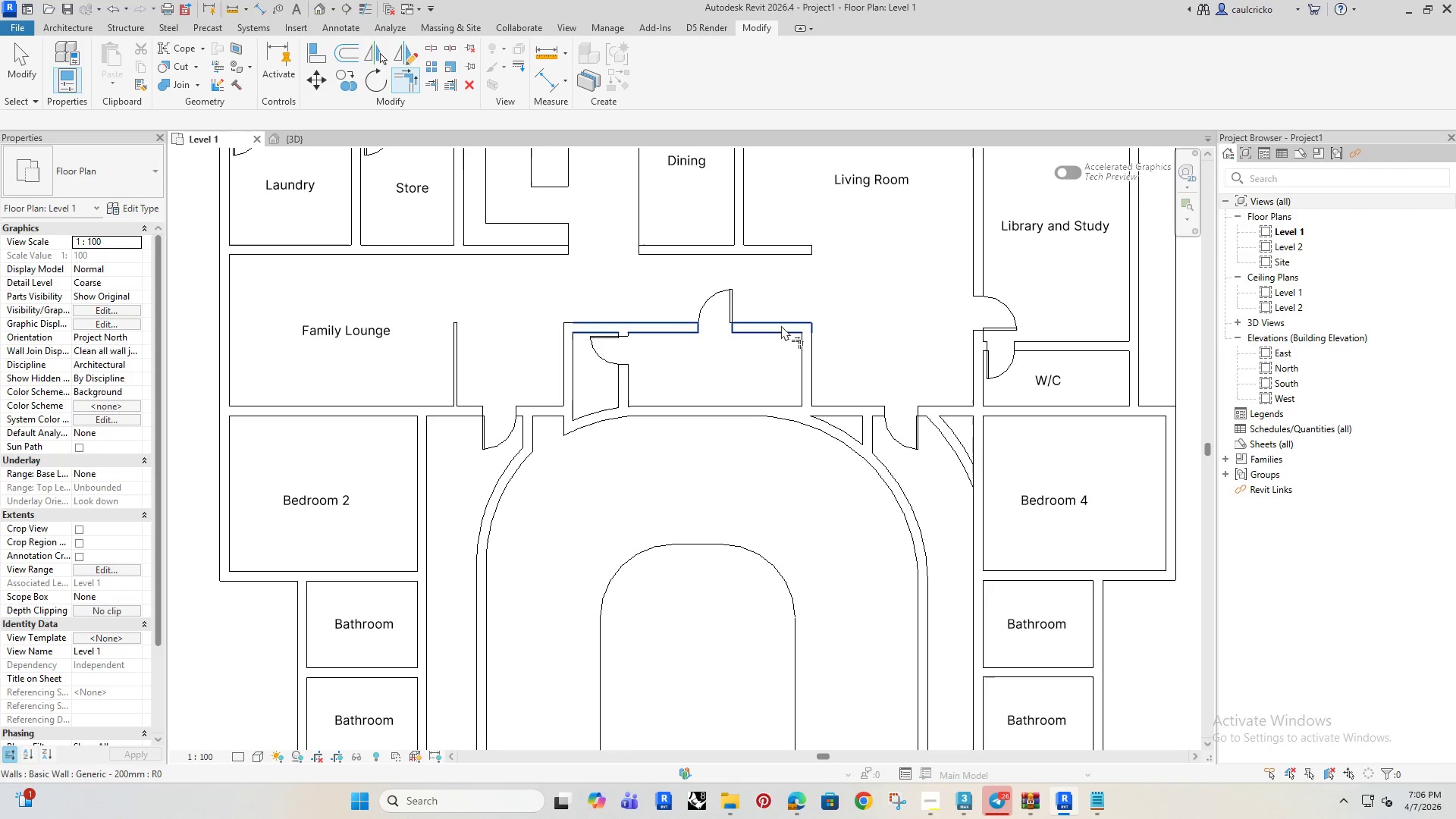 
left_click([781, 325])
 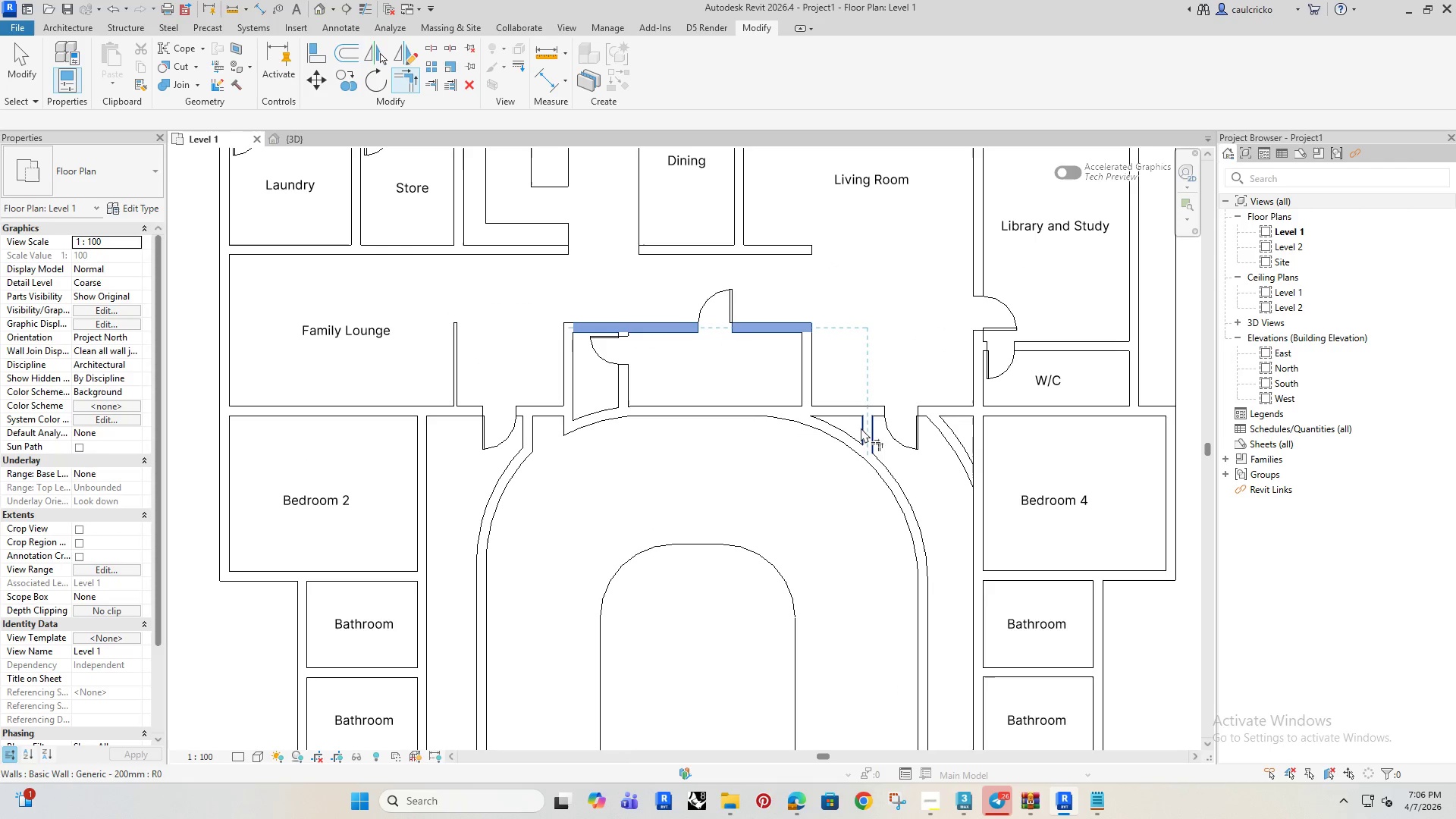 
left_click([867, 426])
 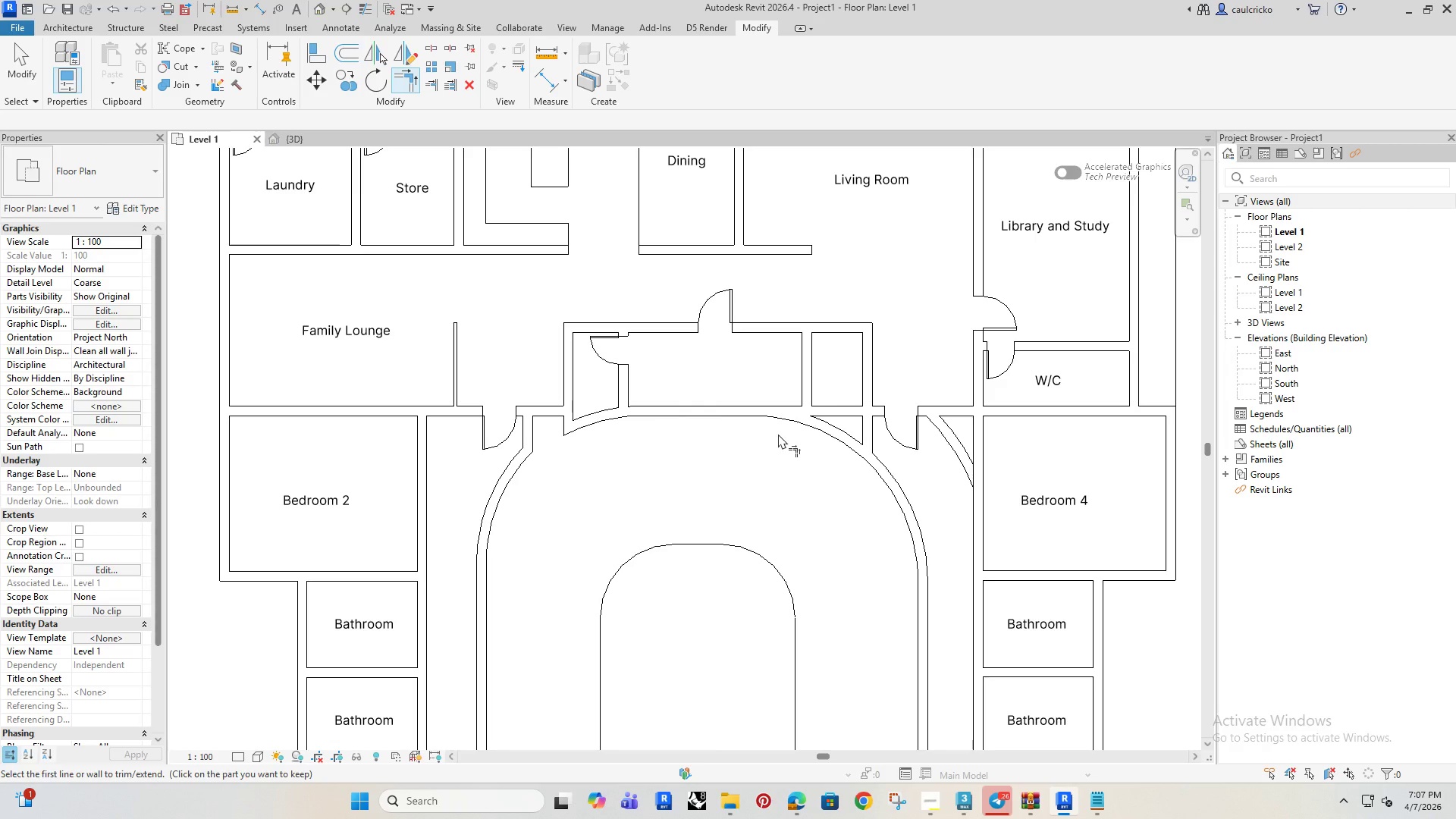 
wait(16.31)
 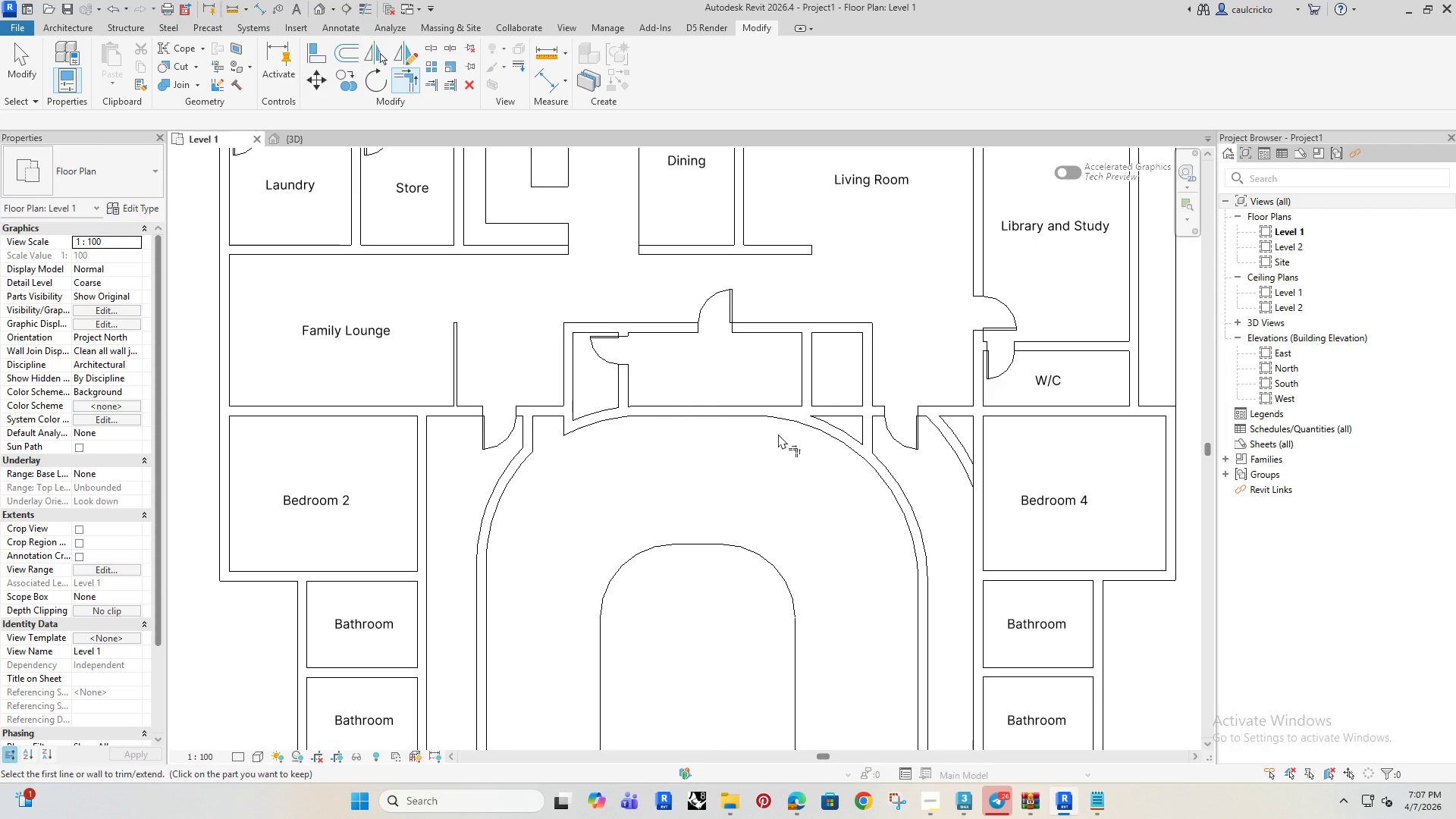 
scroll: coordinate [748, 447], scroll_direction: down, amount: 2.0
 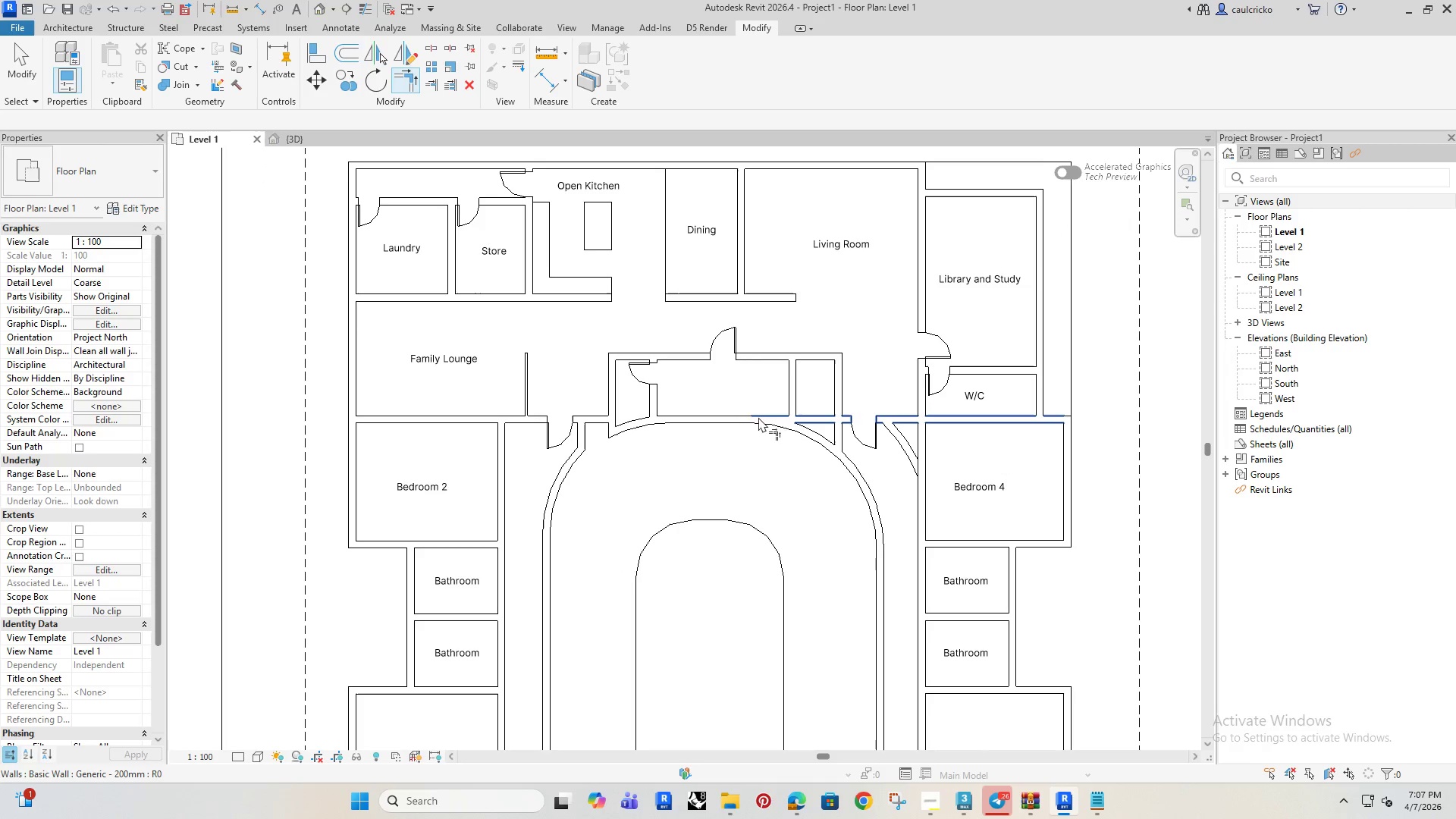 
scroll: coordinate [785, 445], scroll_direction: up, amount: 4.0
 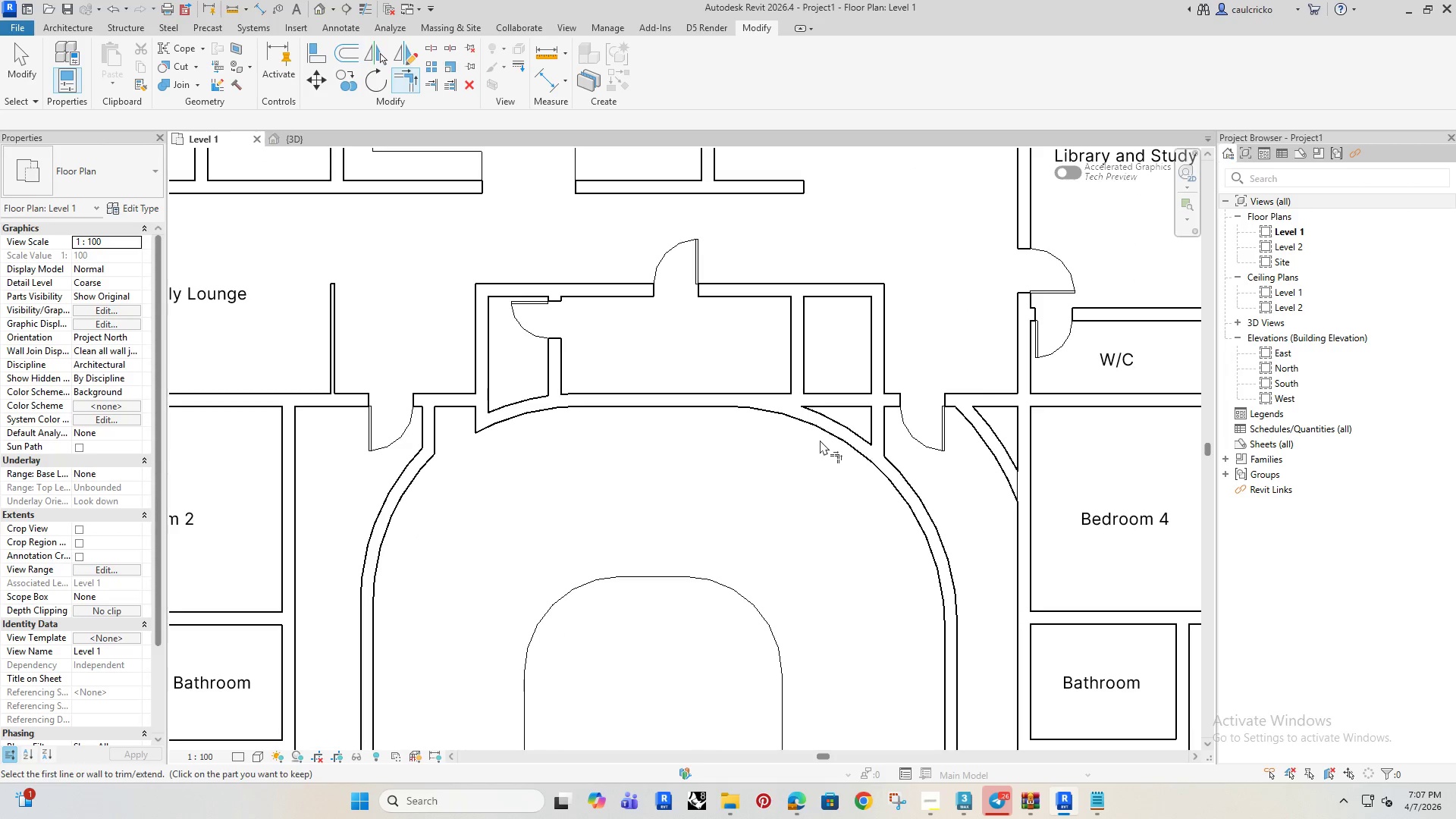 
key(Escape)
 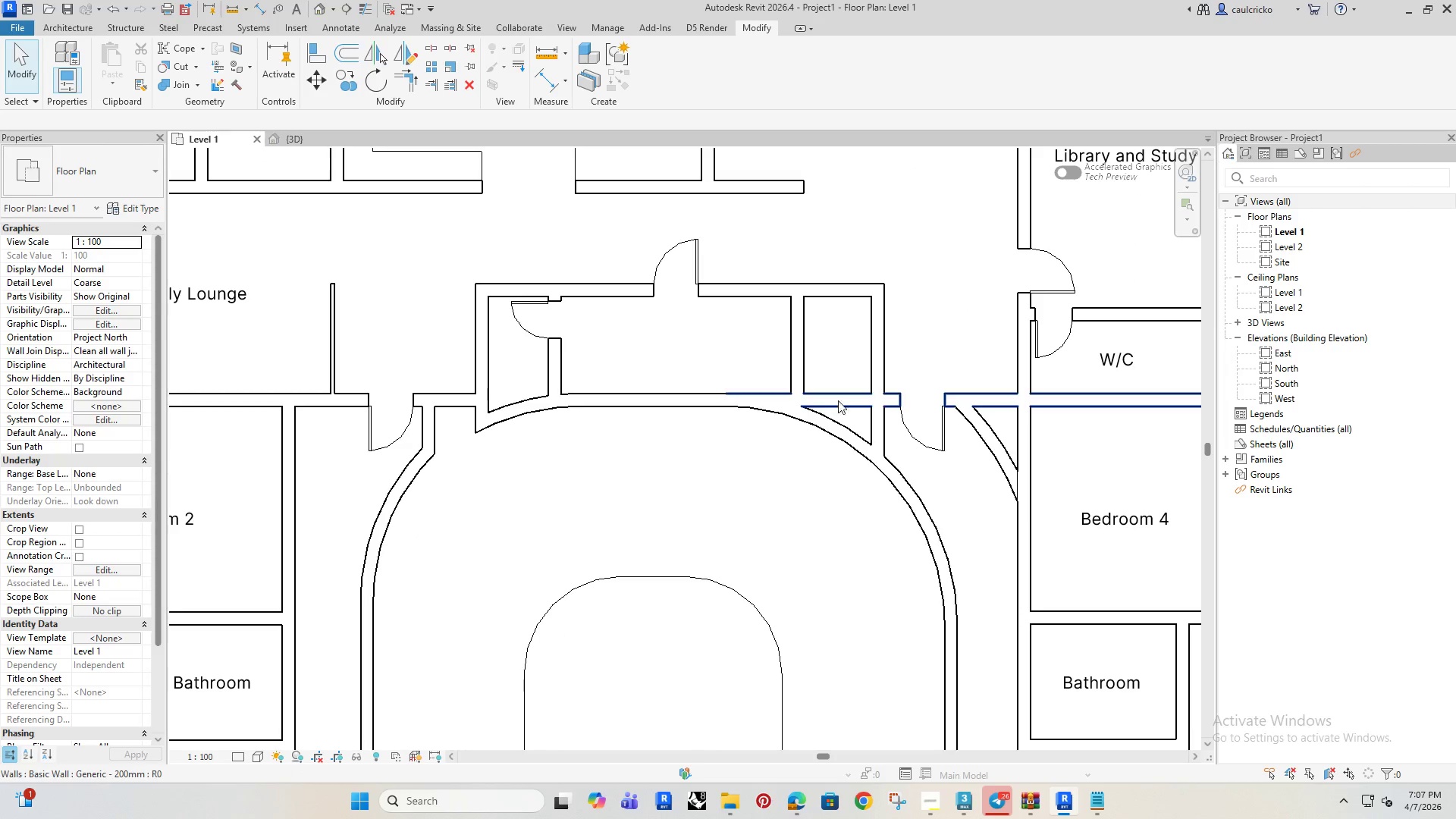 
key(Escape)
 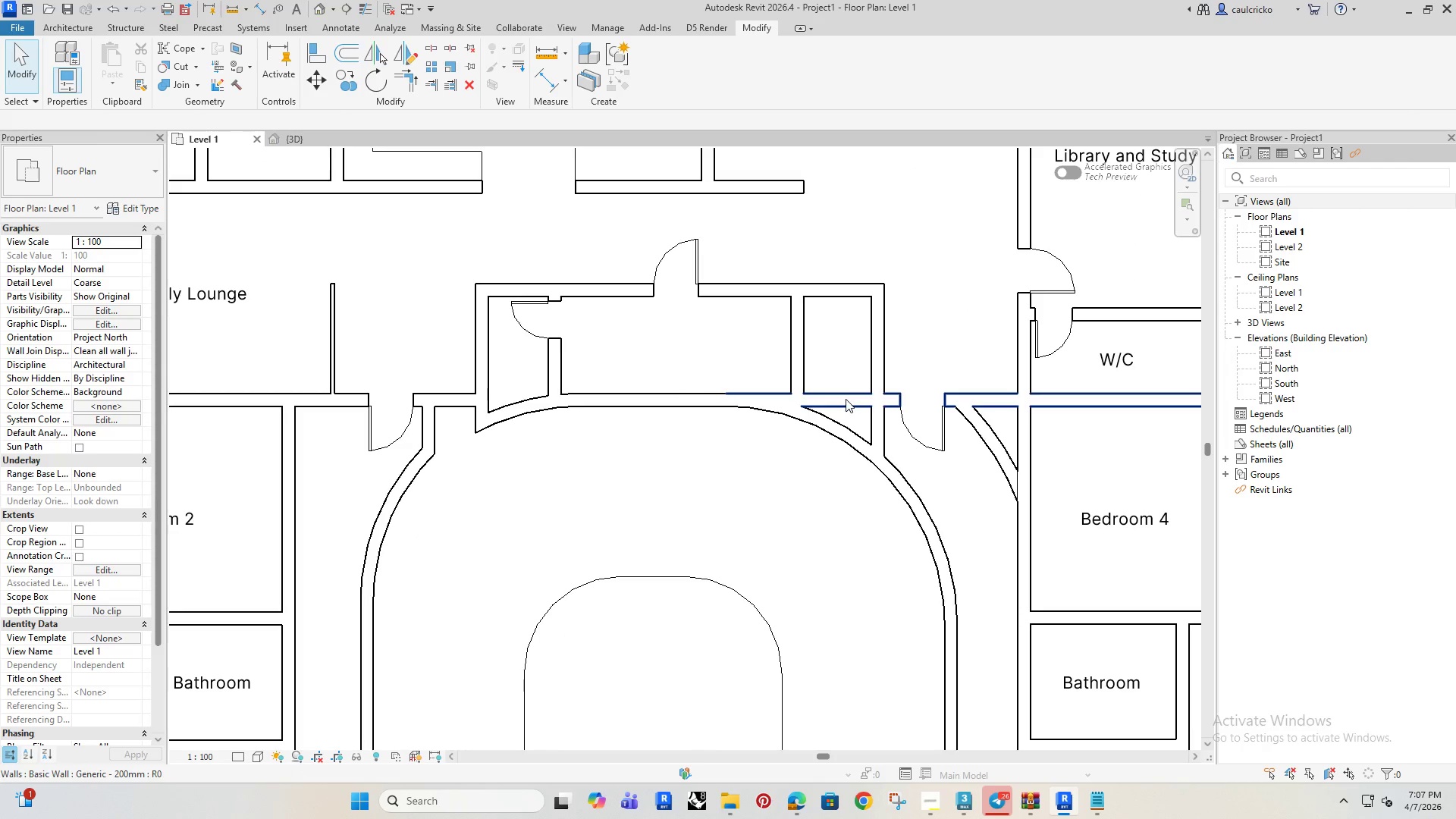 
left_click([846, 399])
 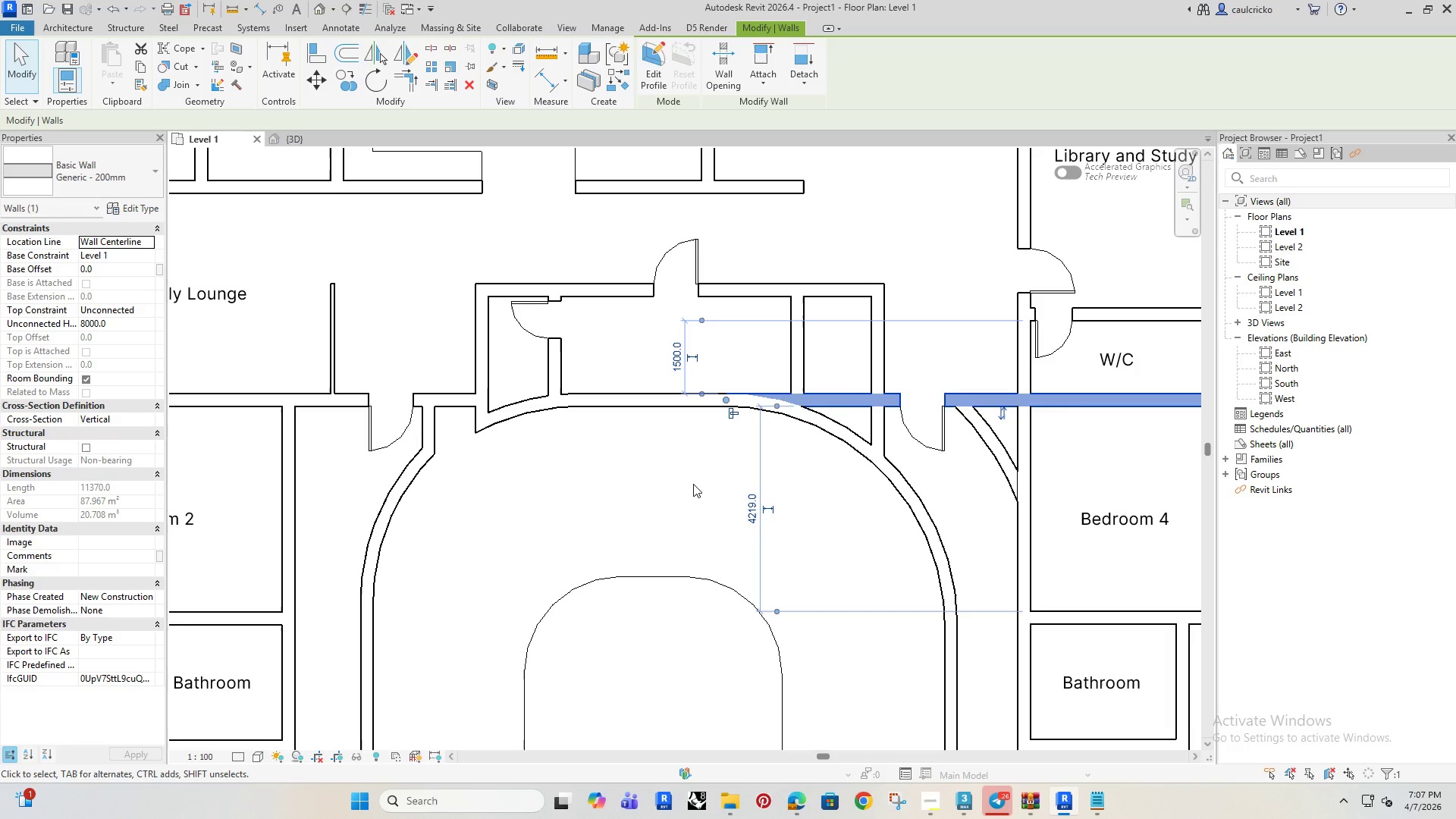 
wait(5.69)
 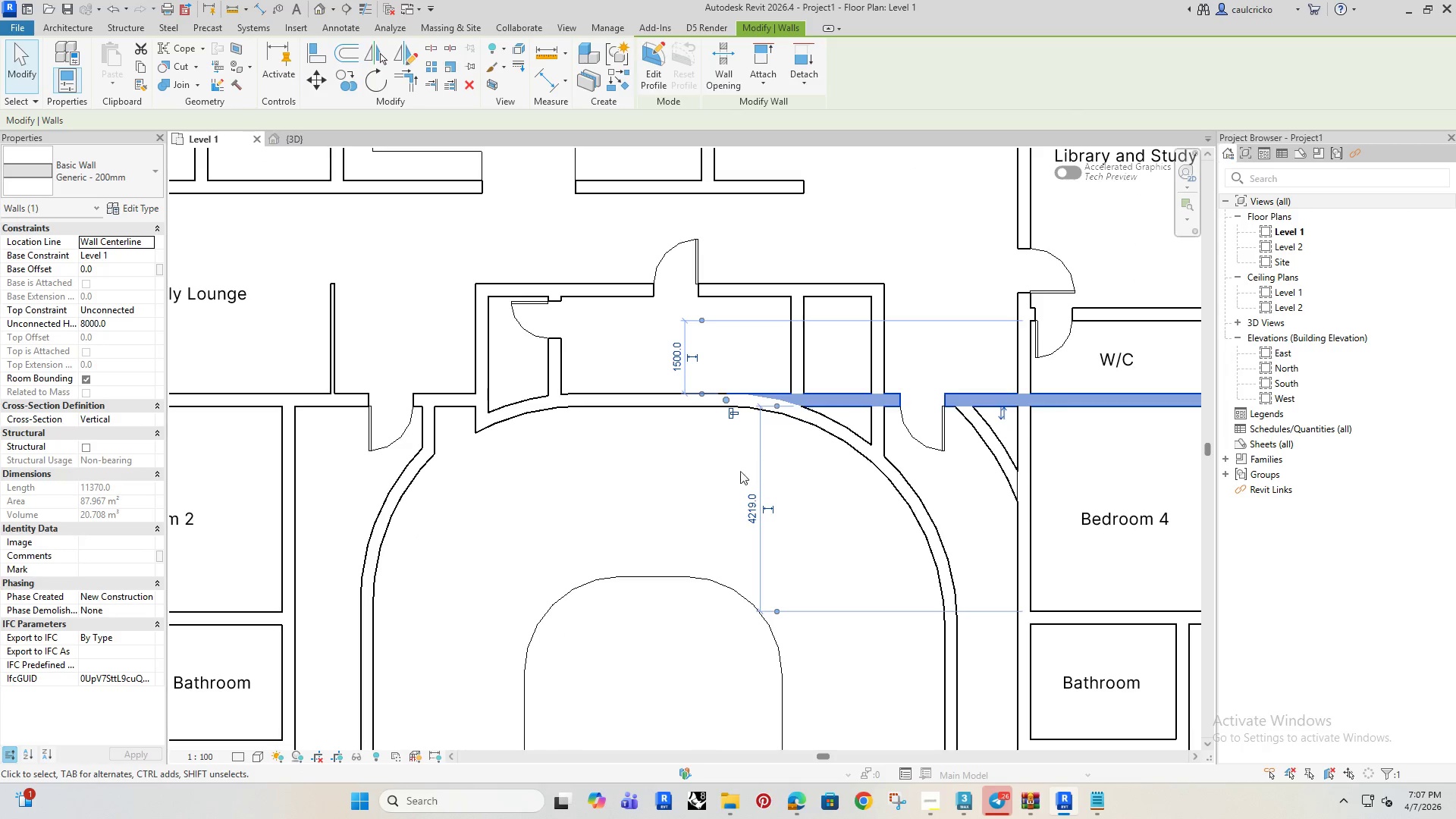 
left_click([693, 484])
 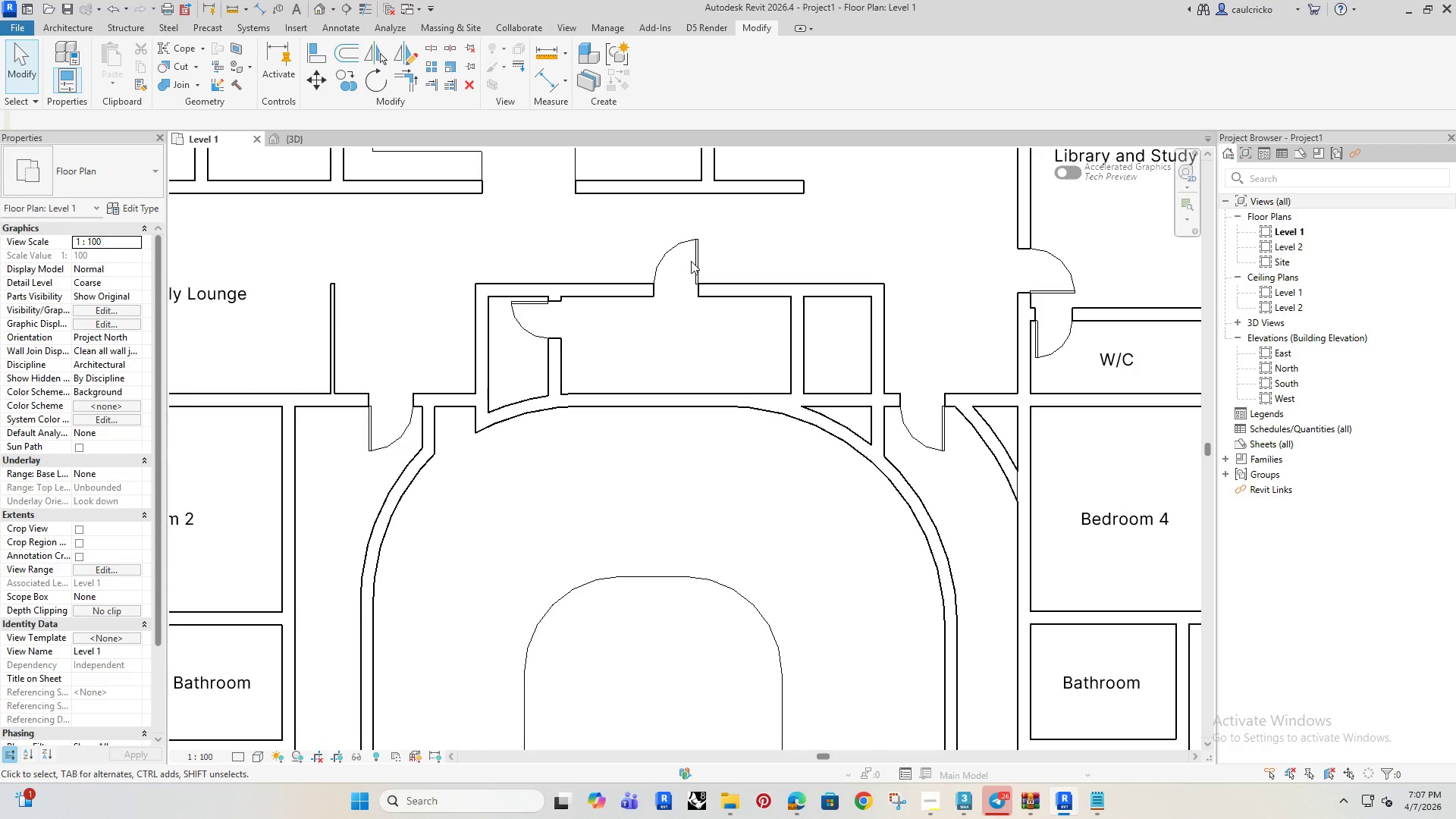 
double_click([707, 264])
 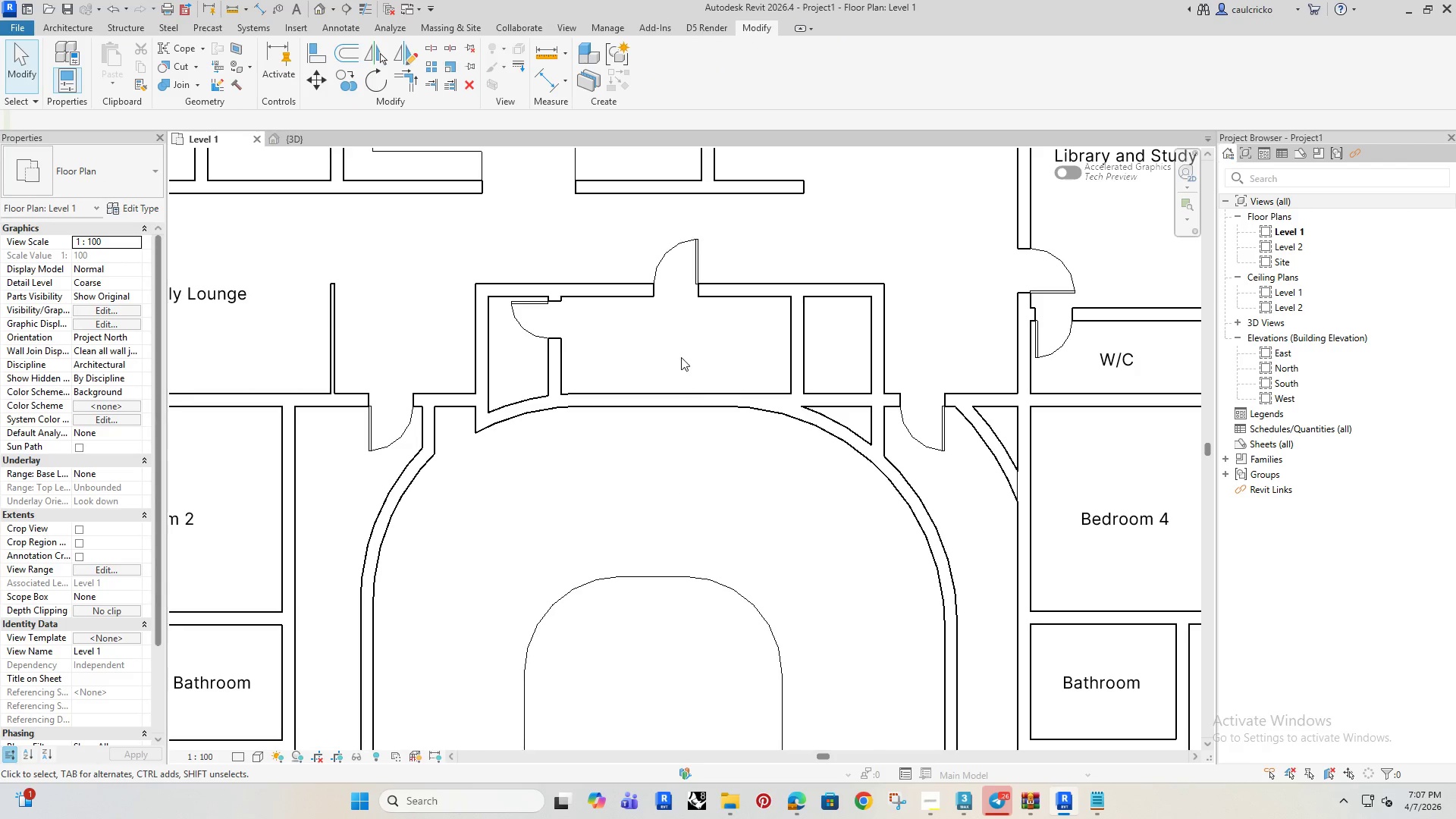 
left_click([681, 356])
 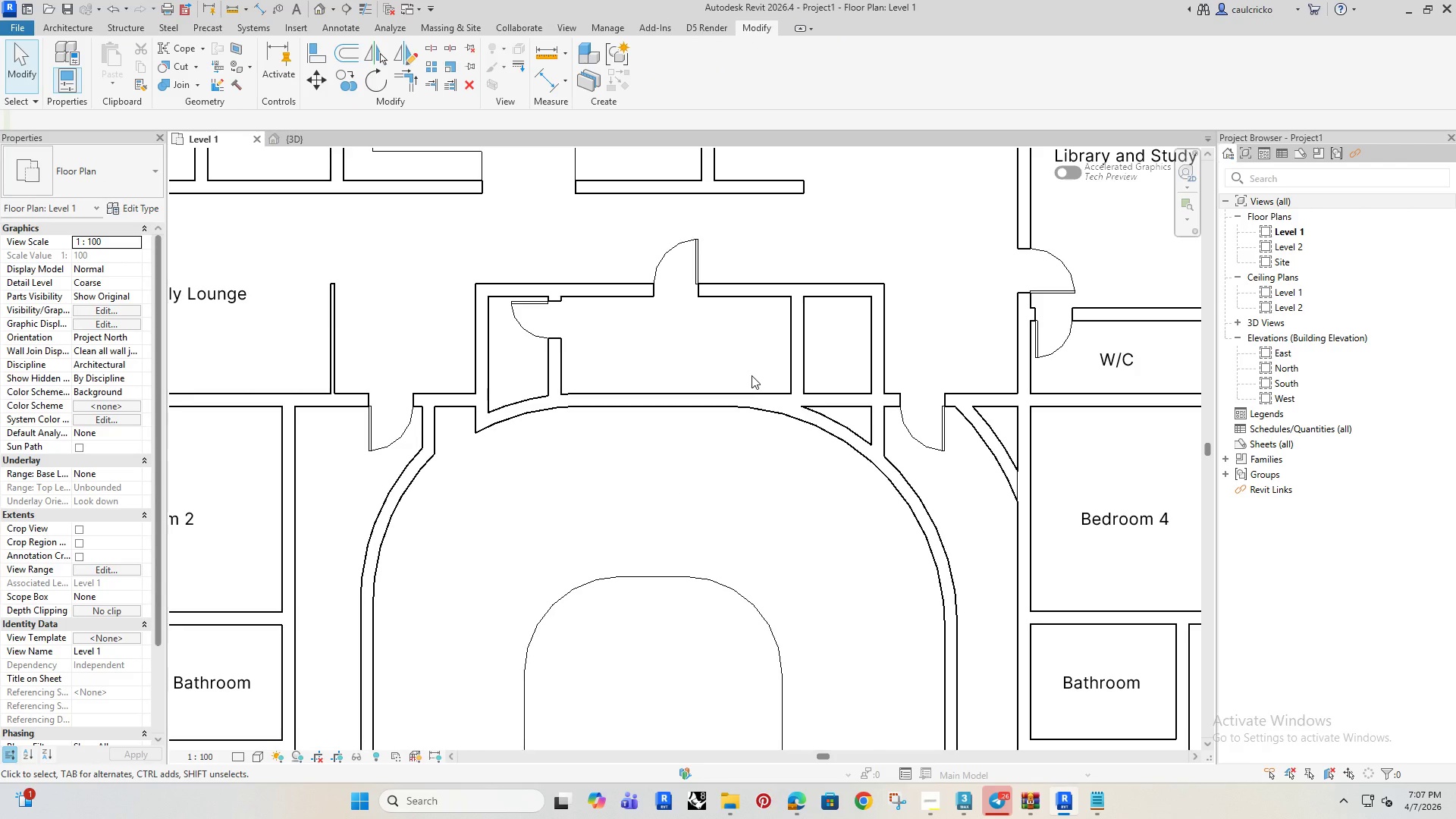 
wait(17.83)
 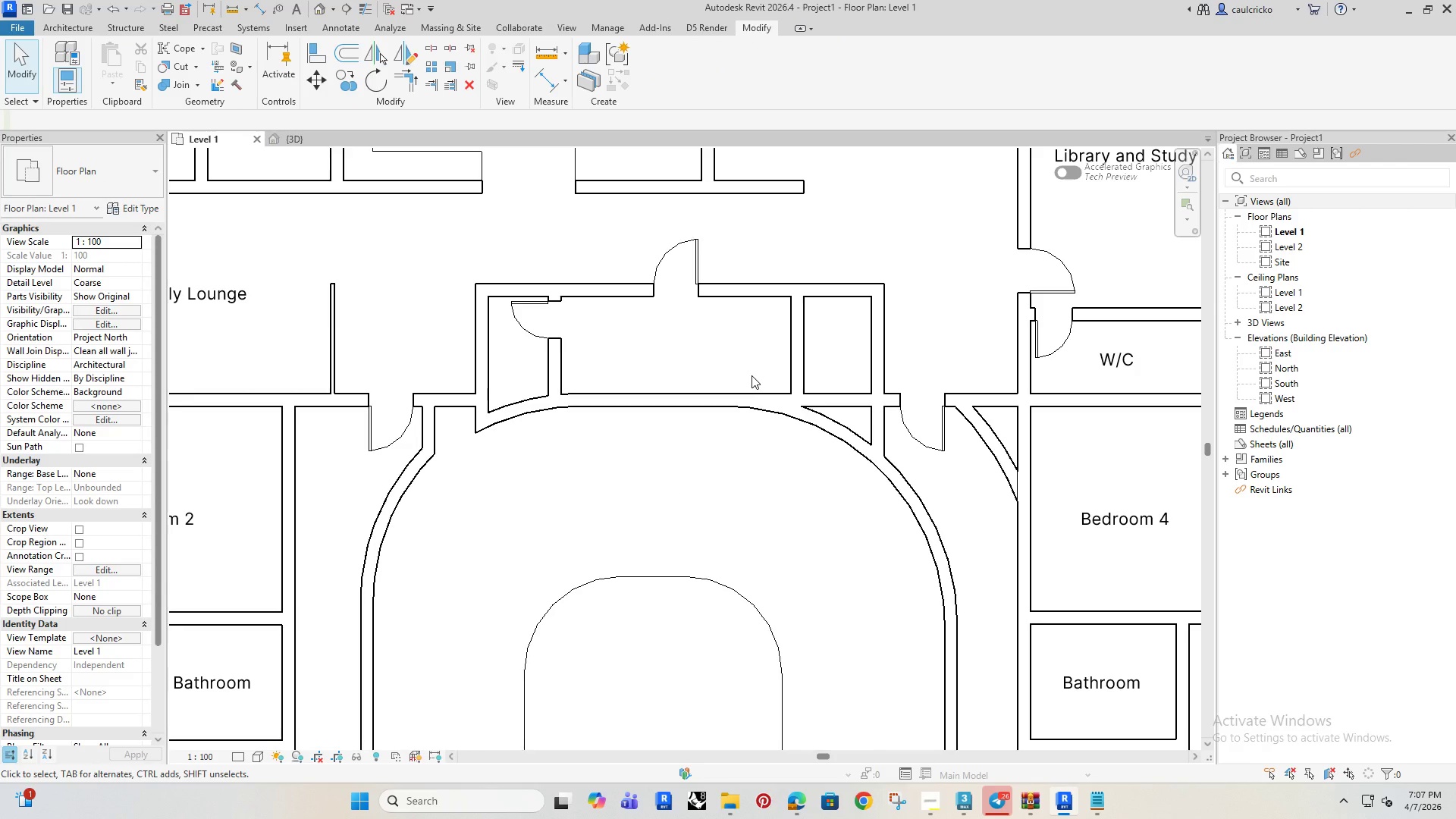 
scroll: coordinate [705, 287], scroll_direction: down, amount: 2.0
 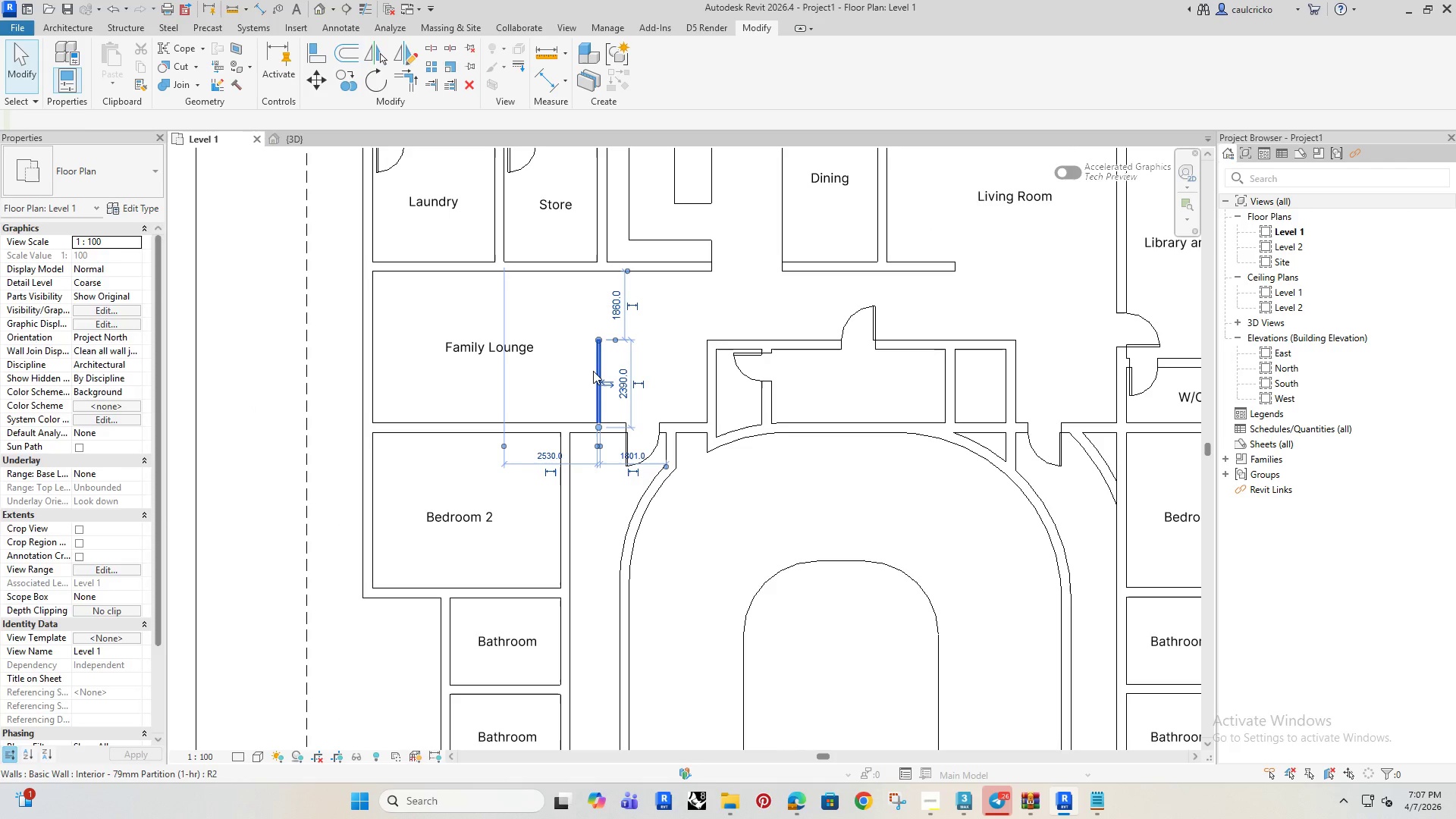 
double_click([563, 303])
 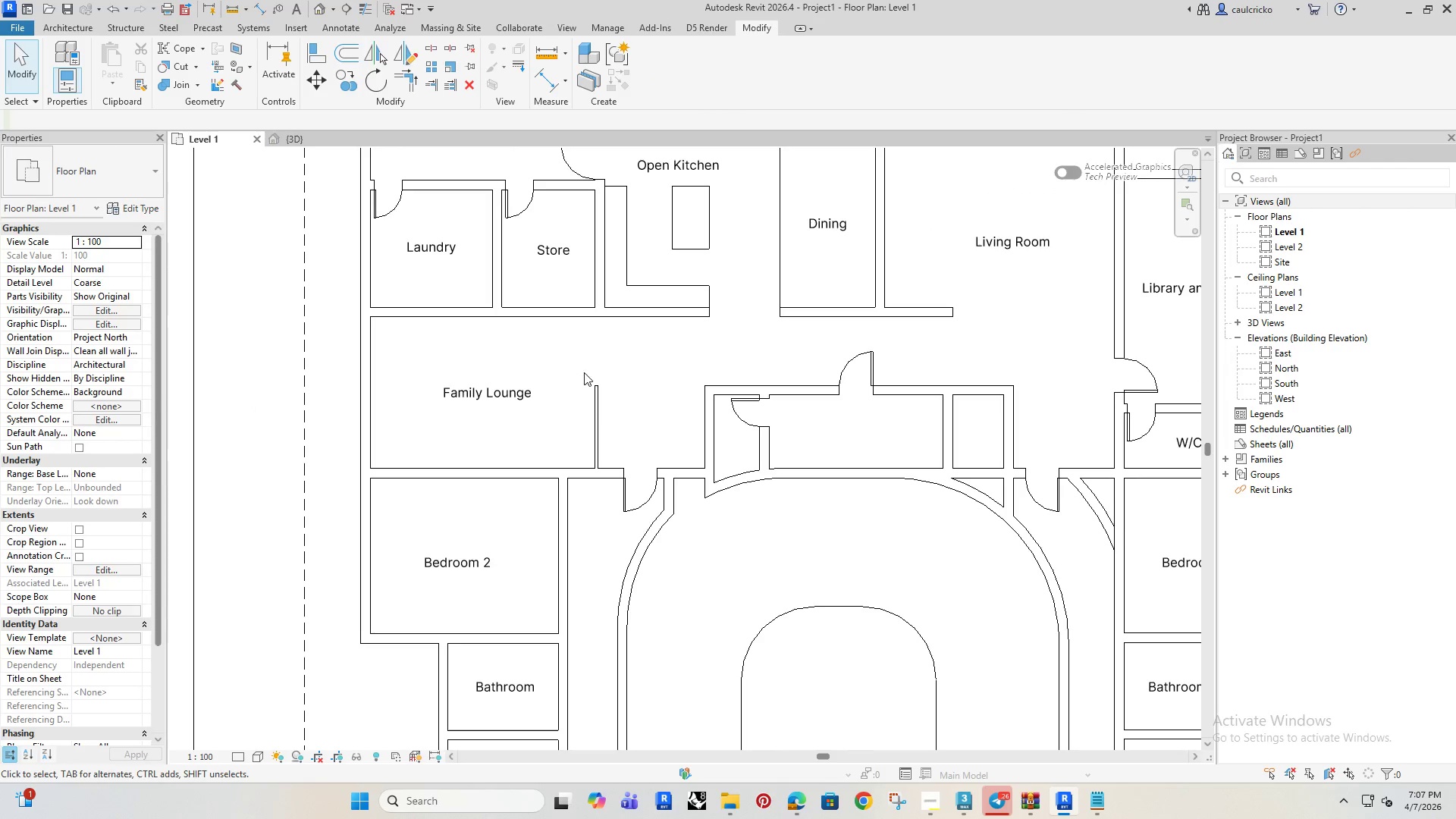 
scroll: coordinate [564, 404], scroll_direction: down, amount: 1.0
 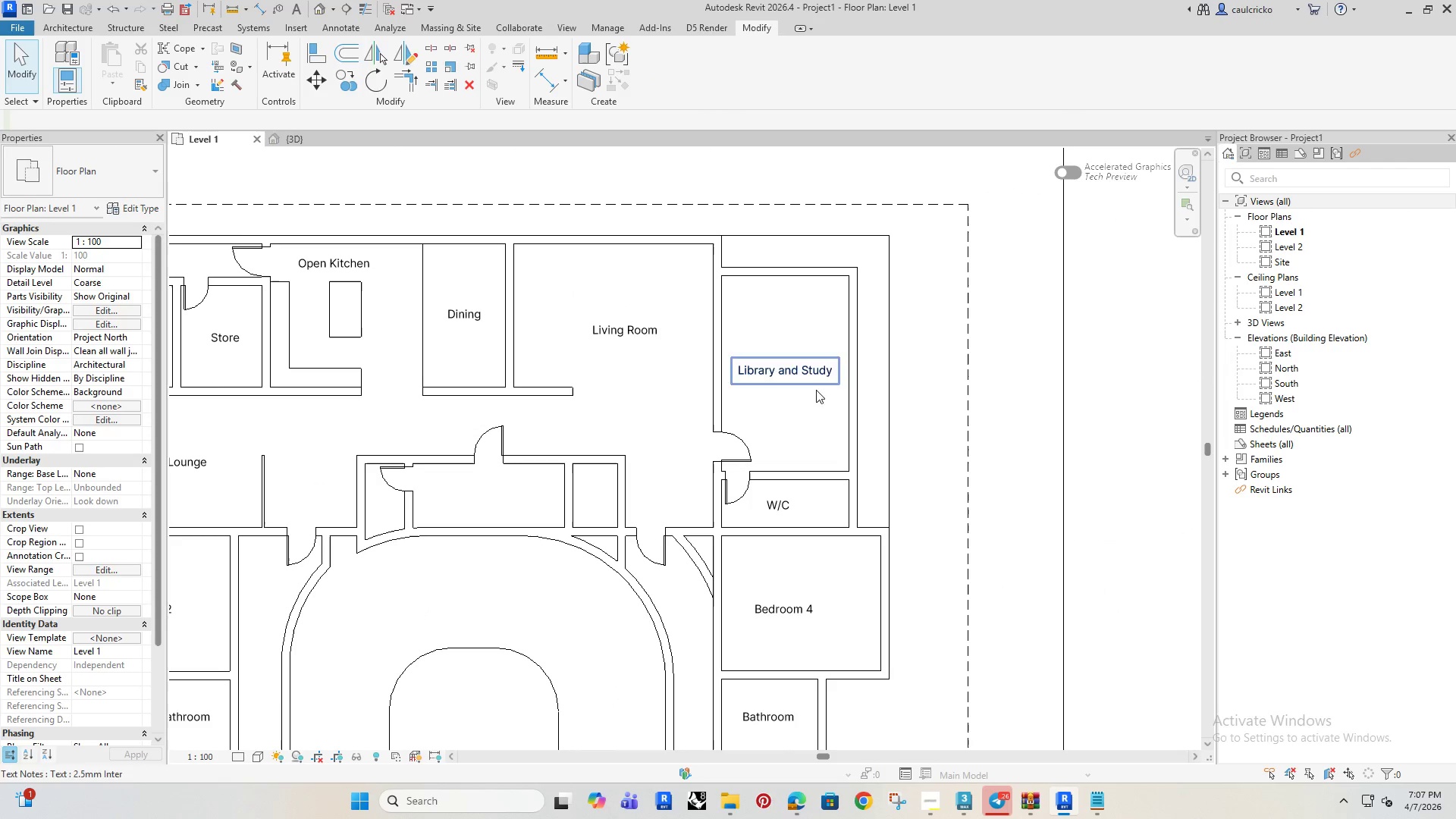 
left_click([839, 424])
 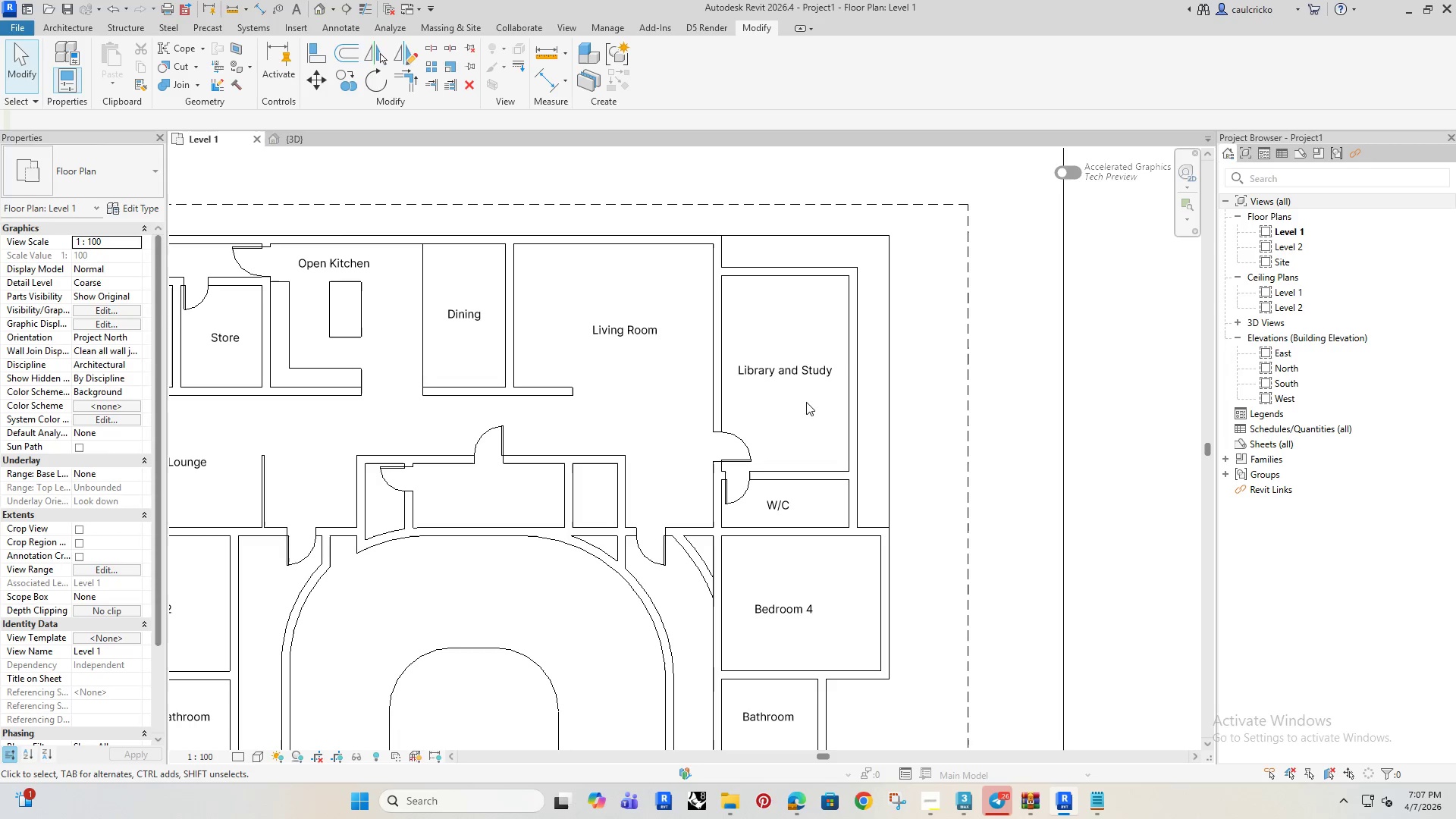 
wait(17.31)
 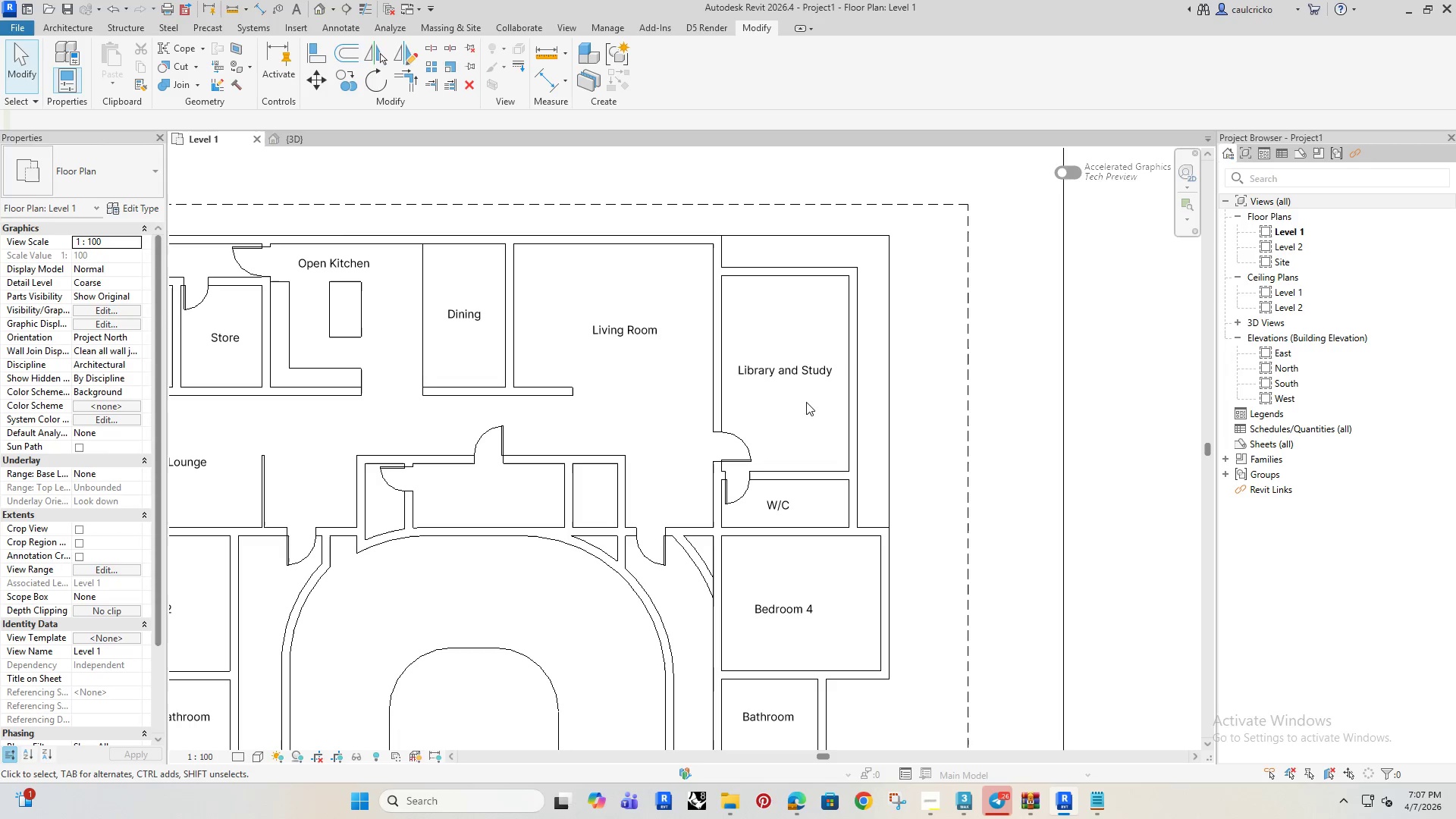 
left_click([832, 344])
 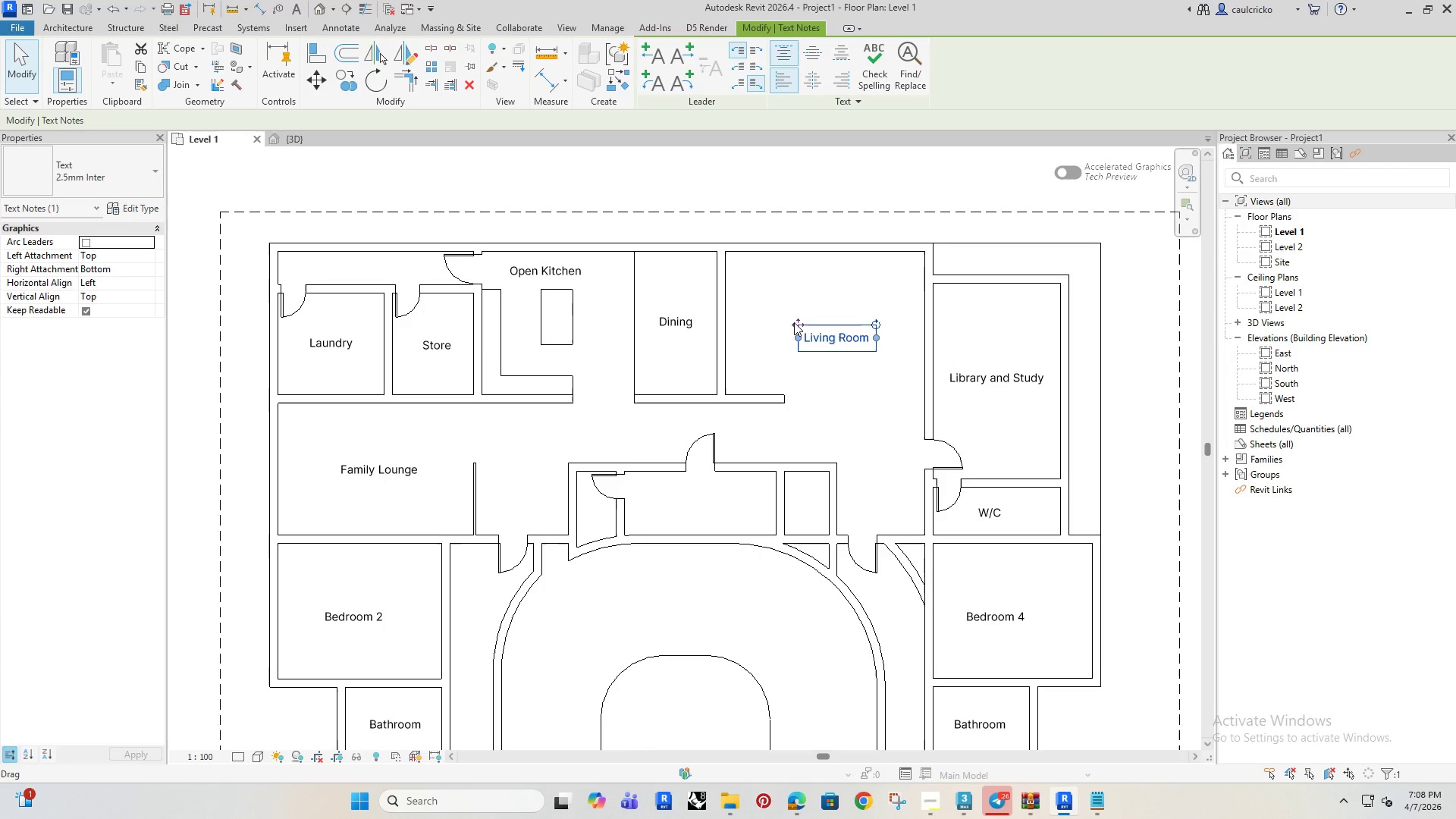 
left_click_drag(start_coordinate=[794, 322], to_coordinate=[773, 305])
 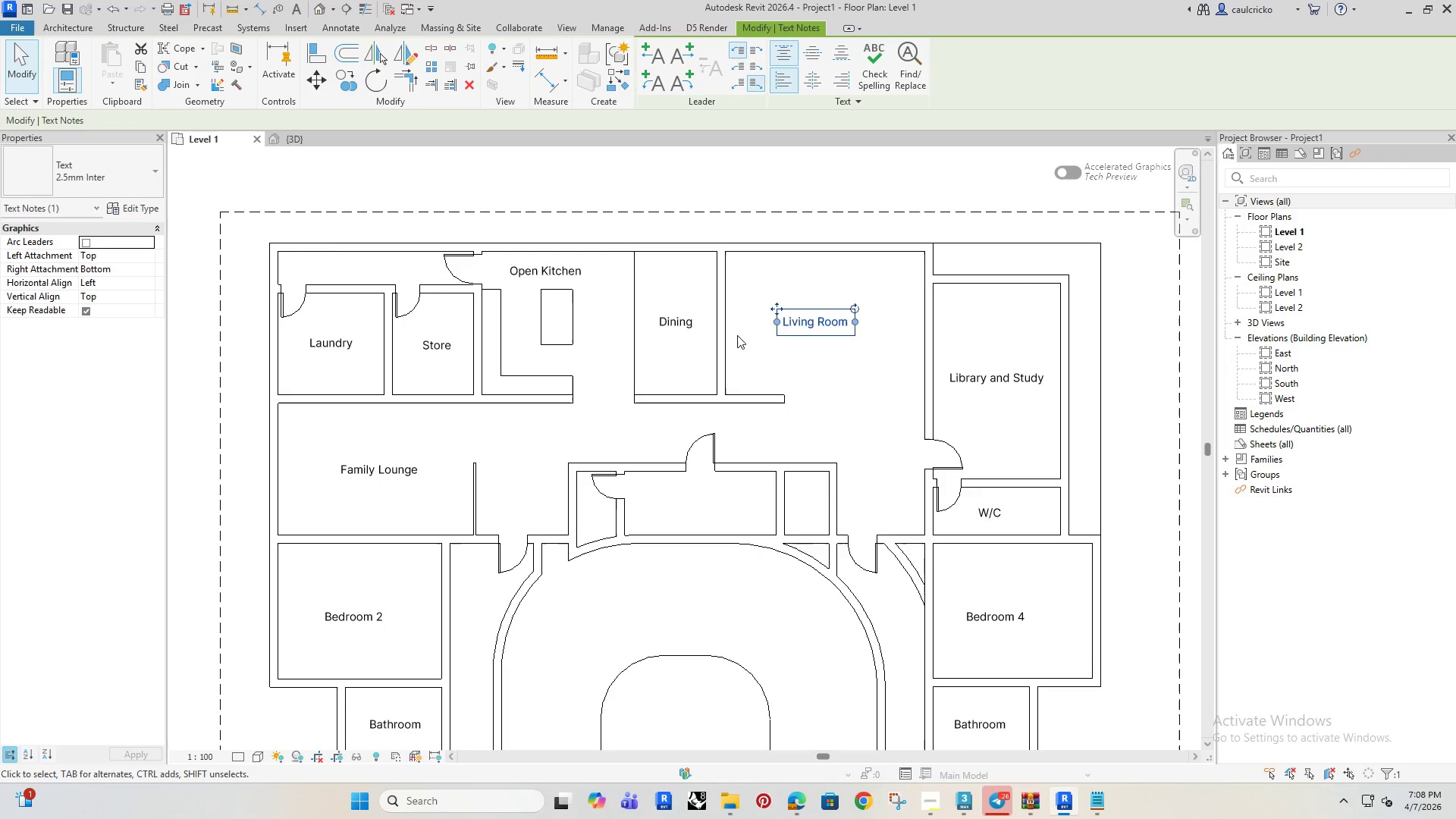 
scroll: coordinate [735, 338], scroll_direction: down, amount: 1.0
 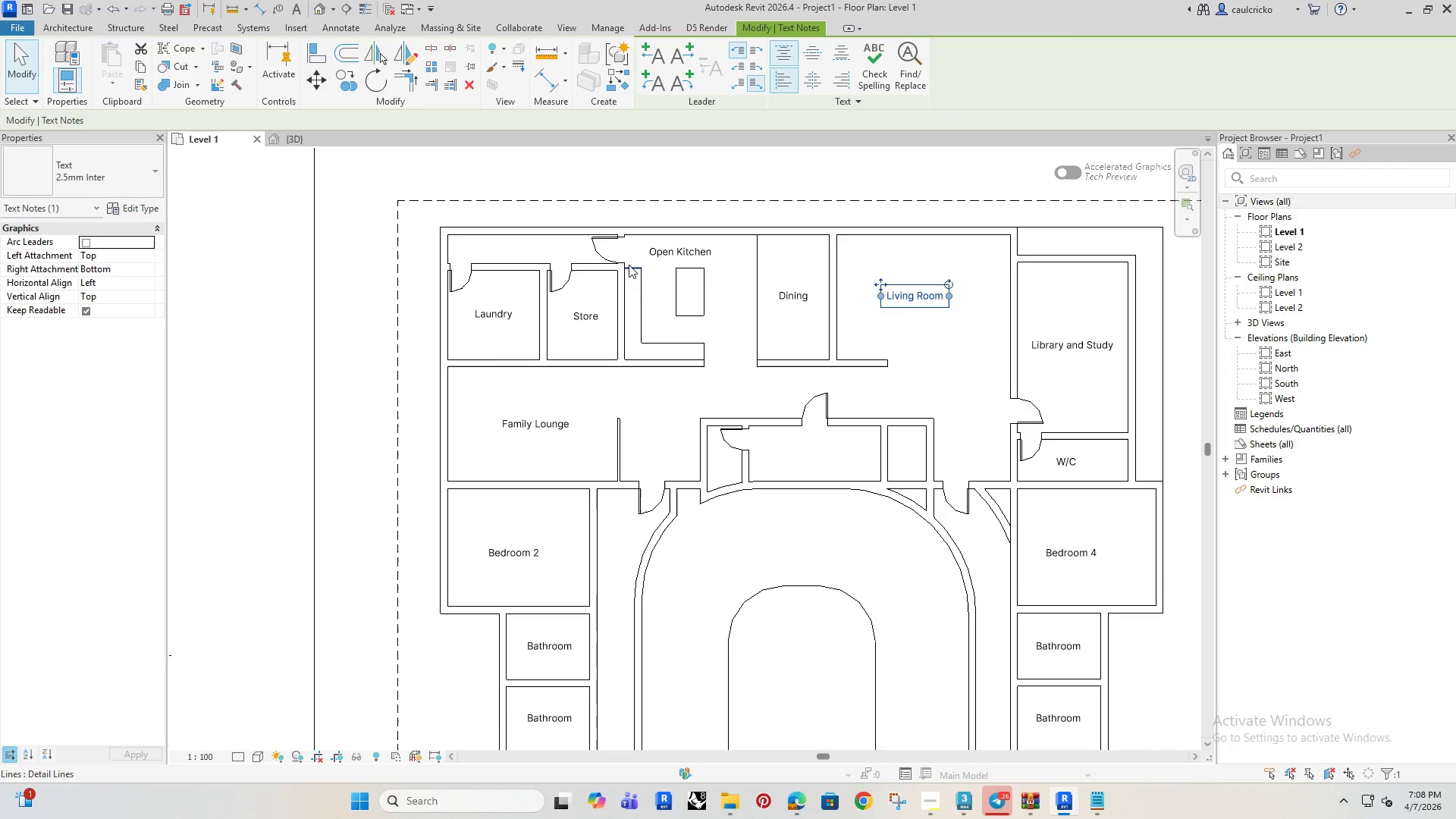 
left_click([659, 256])
 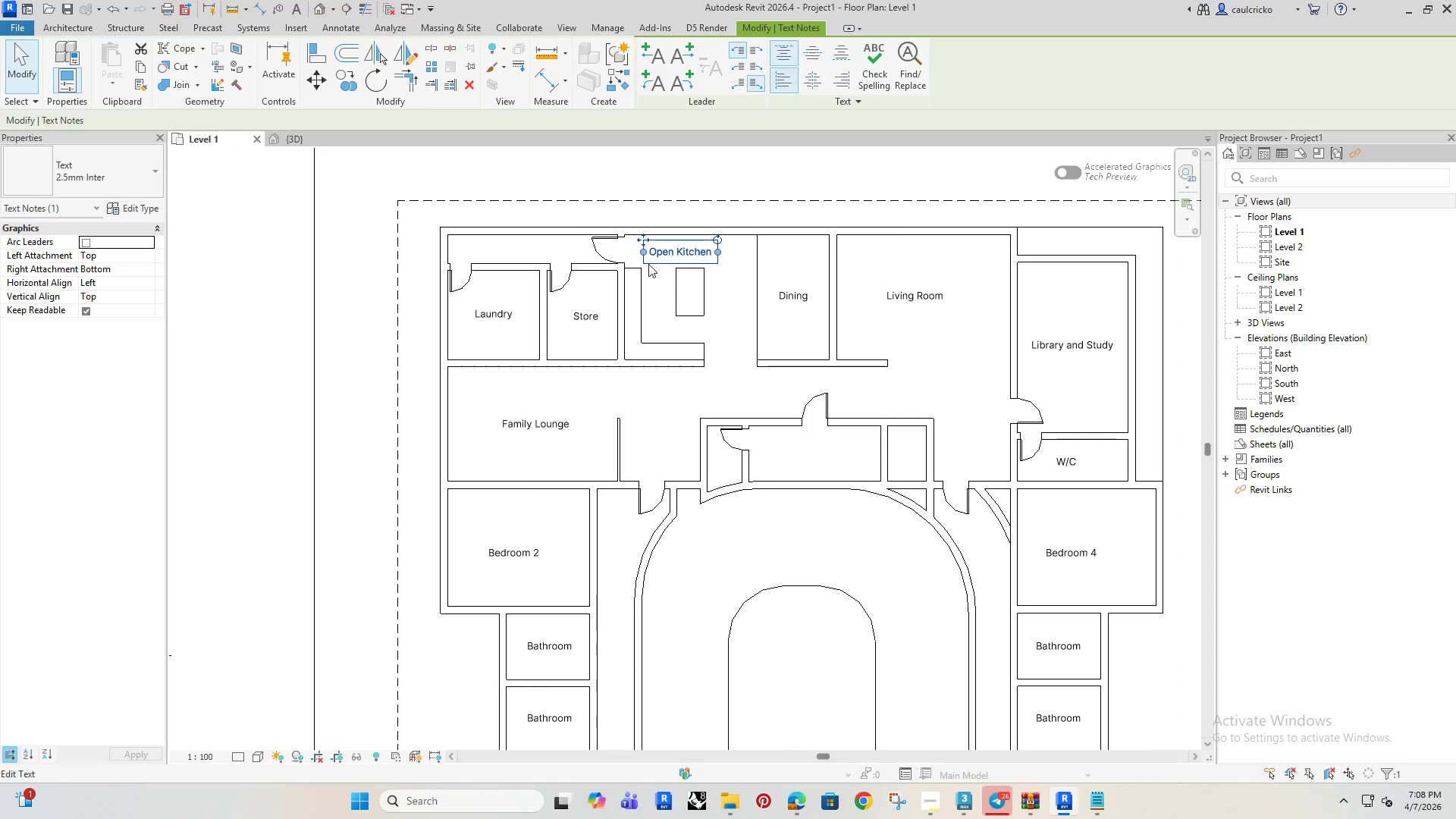 
scroll: coordinate [632, 264], scroll_direction: up, amount: 3.0
 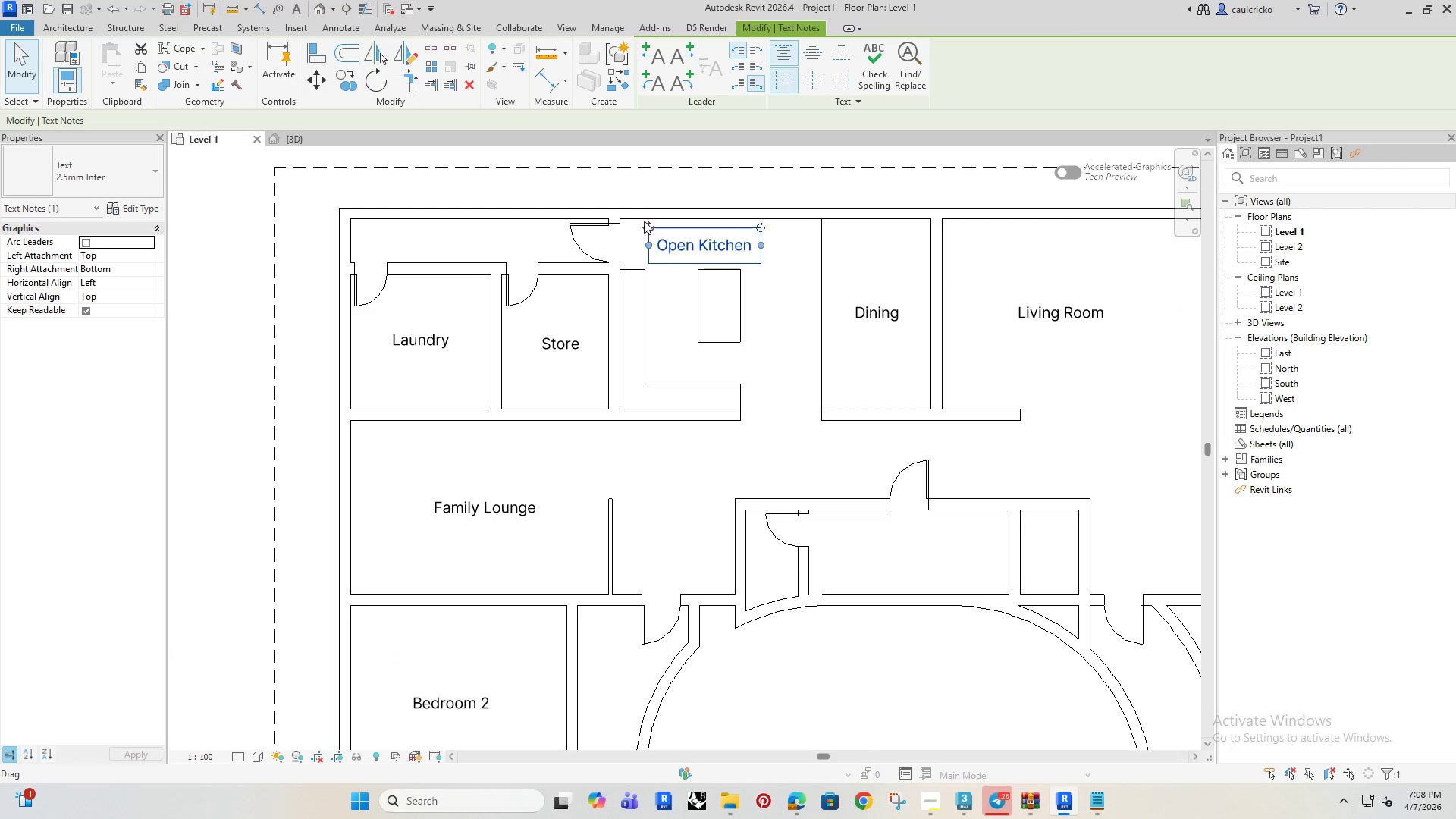 
left_click_drag(start_coordinate=[644, 224], to_coordinate=[658, 287])
 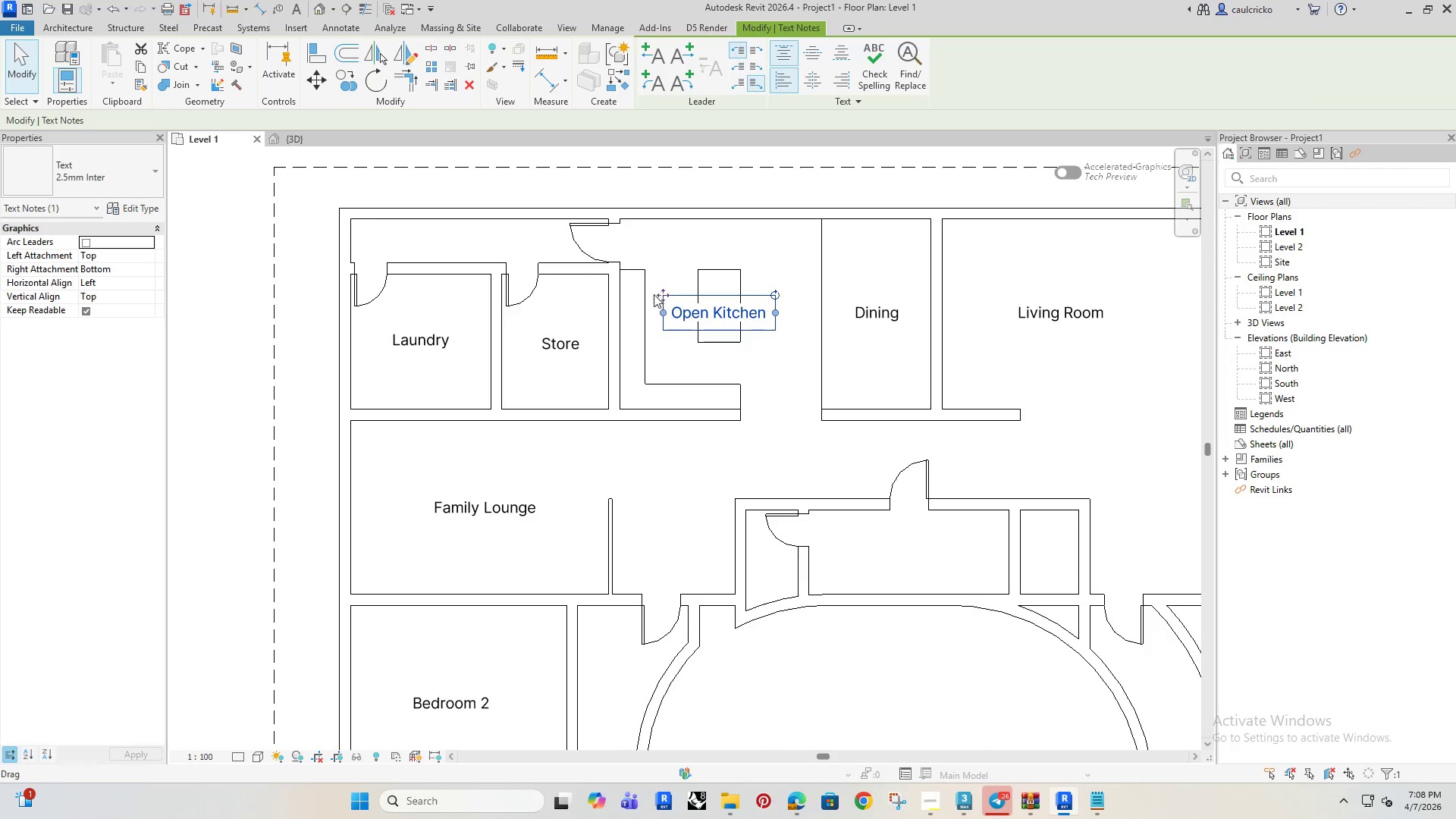 
scroll: coordinate [653, 297], scroll_direction: down, amount: 3.0
 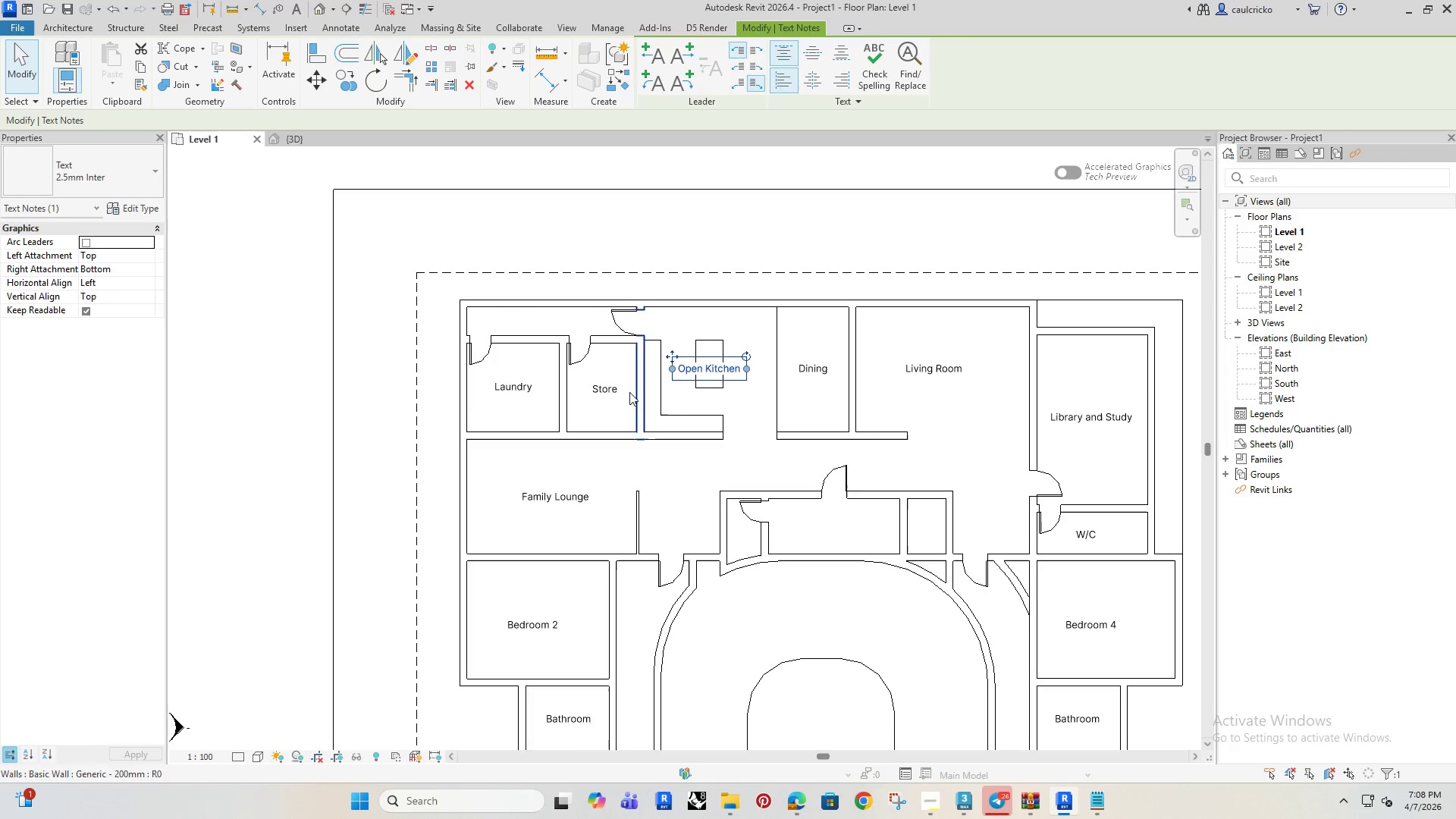 
scroll: coordinate [591, 386], scroll_direction: up, amount: 3.0
 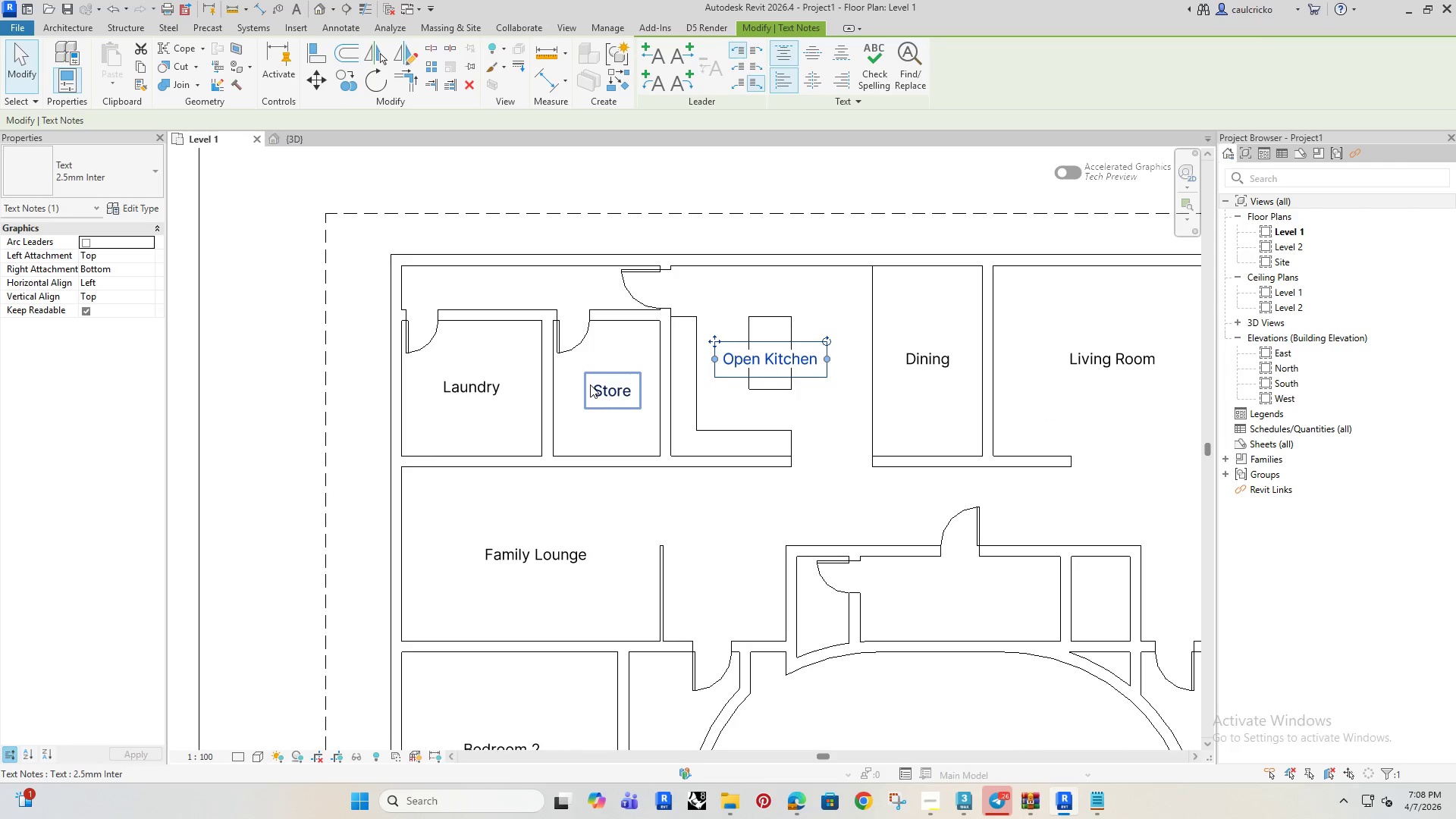 
left_click([590, 384])
 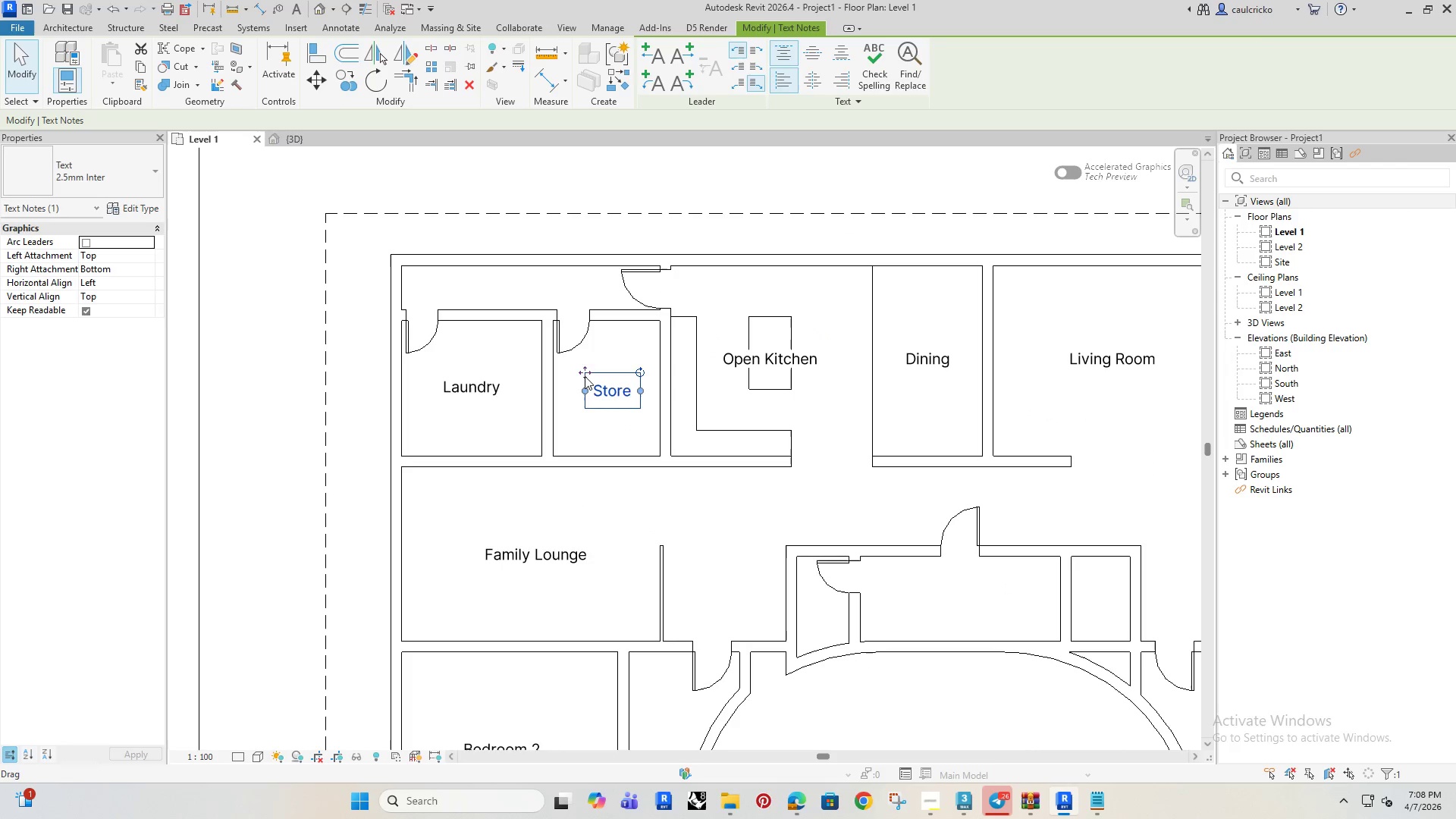 
left_click_drag(start_coordinate=[583, 371], to_coordinate=[577, 366])
 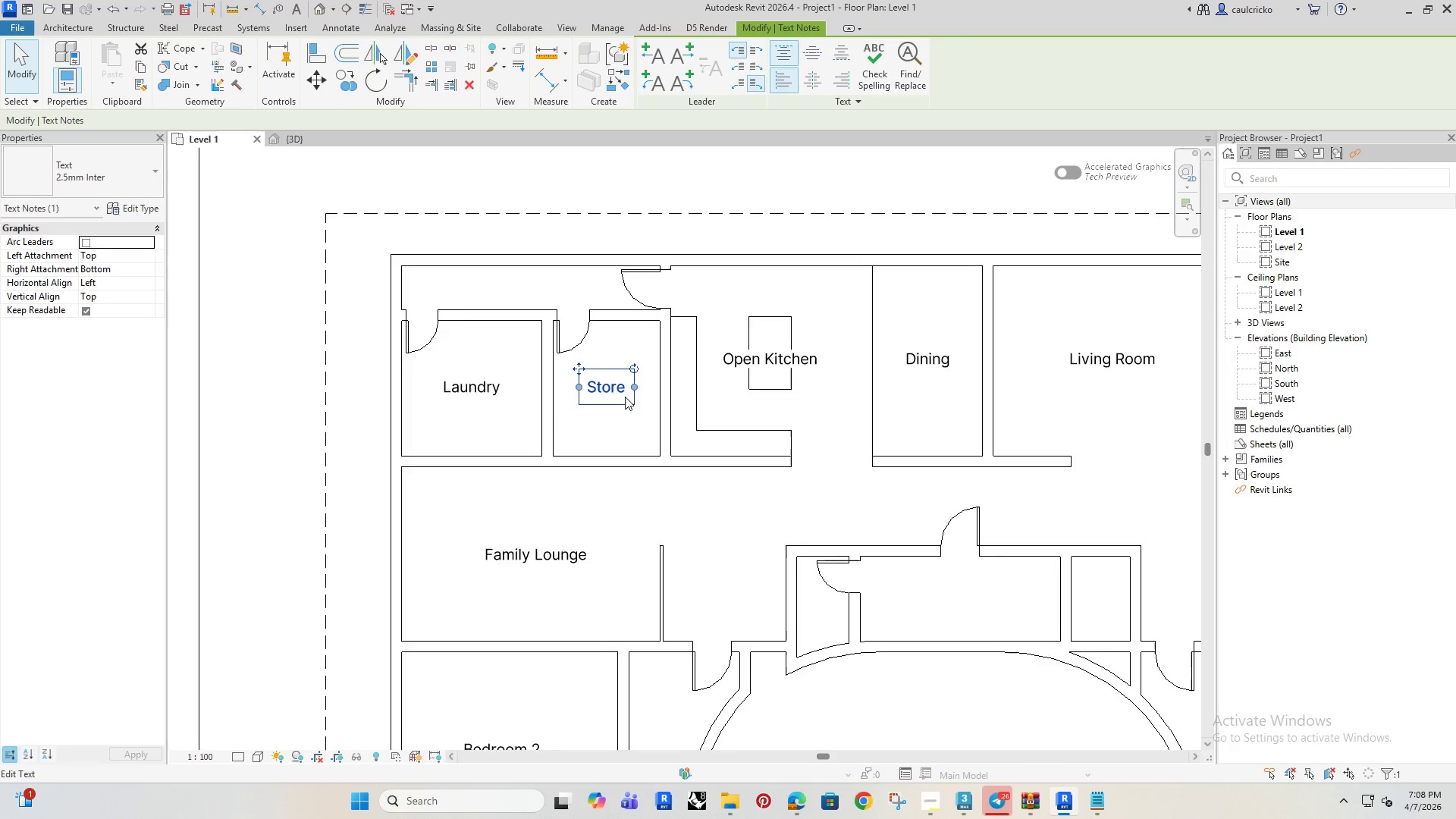 
scroll: coordinate [636, 397], scroll_direction: down, amount: 2.0
 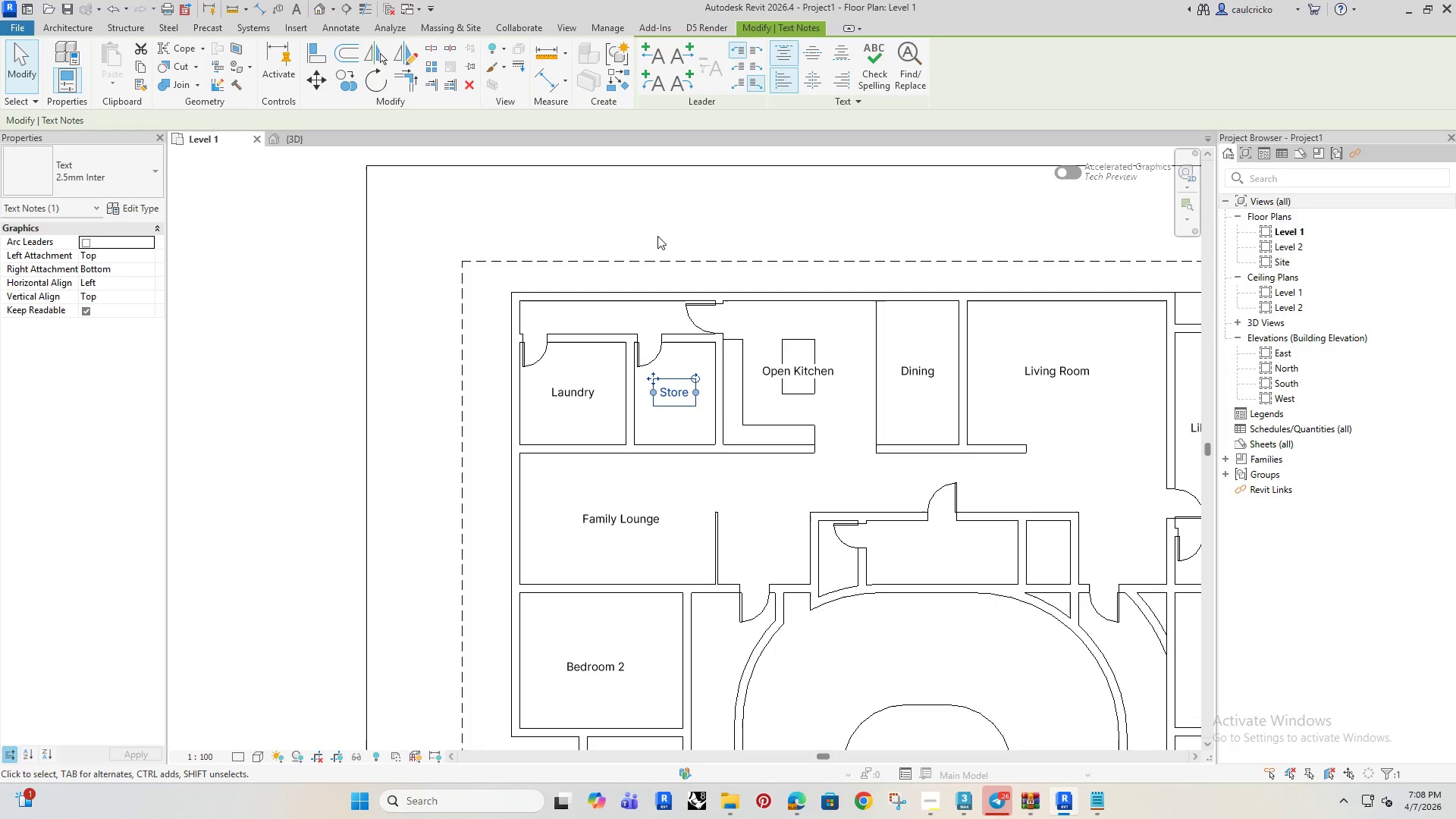 
left_click([661, 225])
 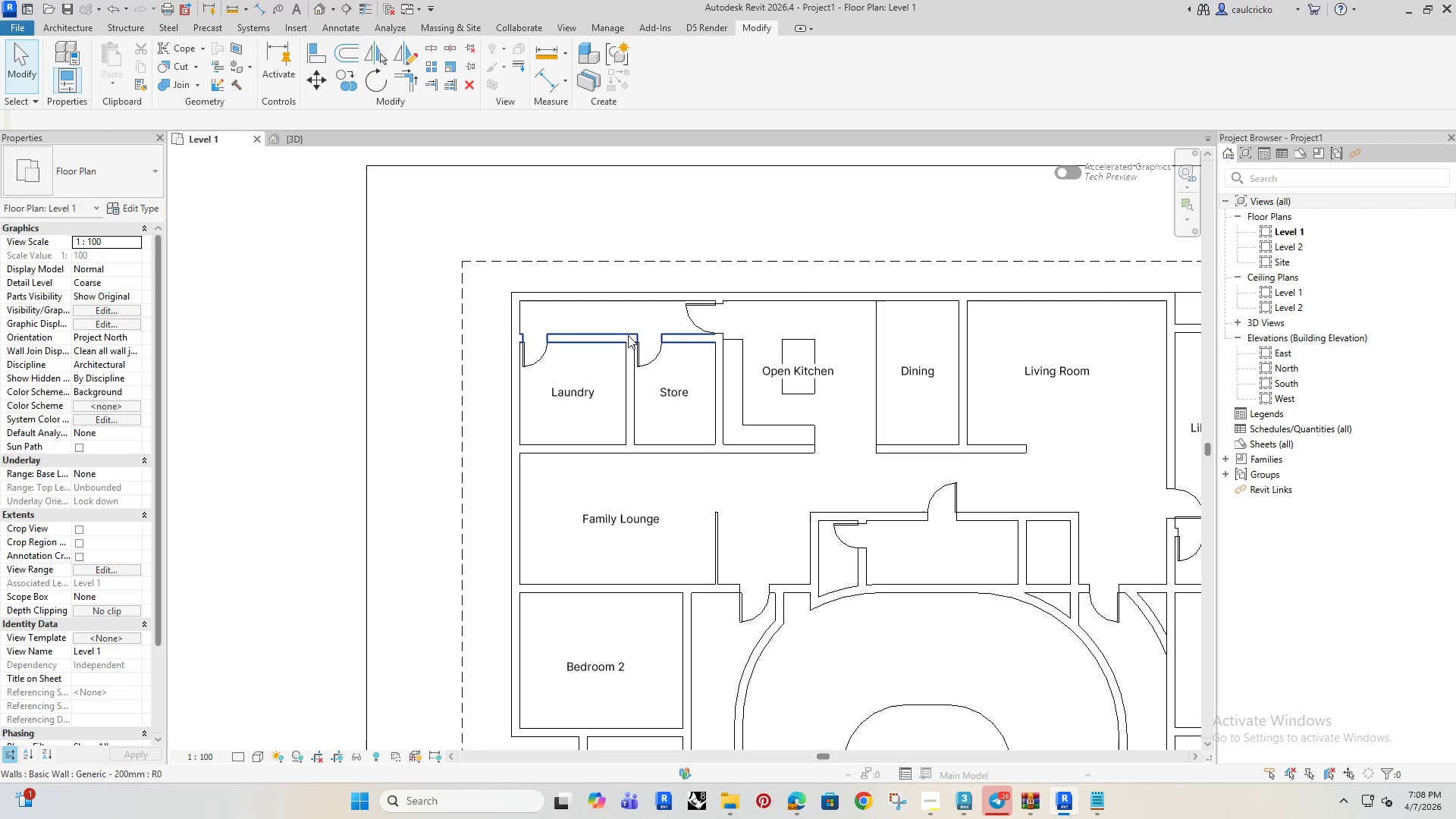 
left_click([588, 381])
 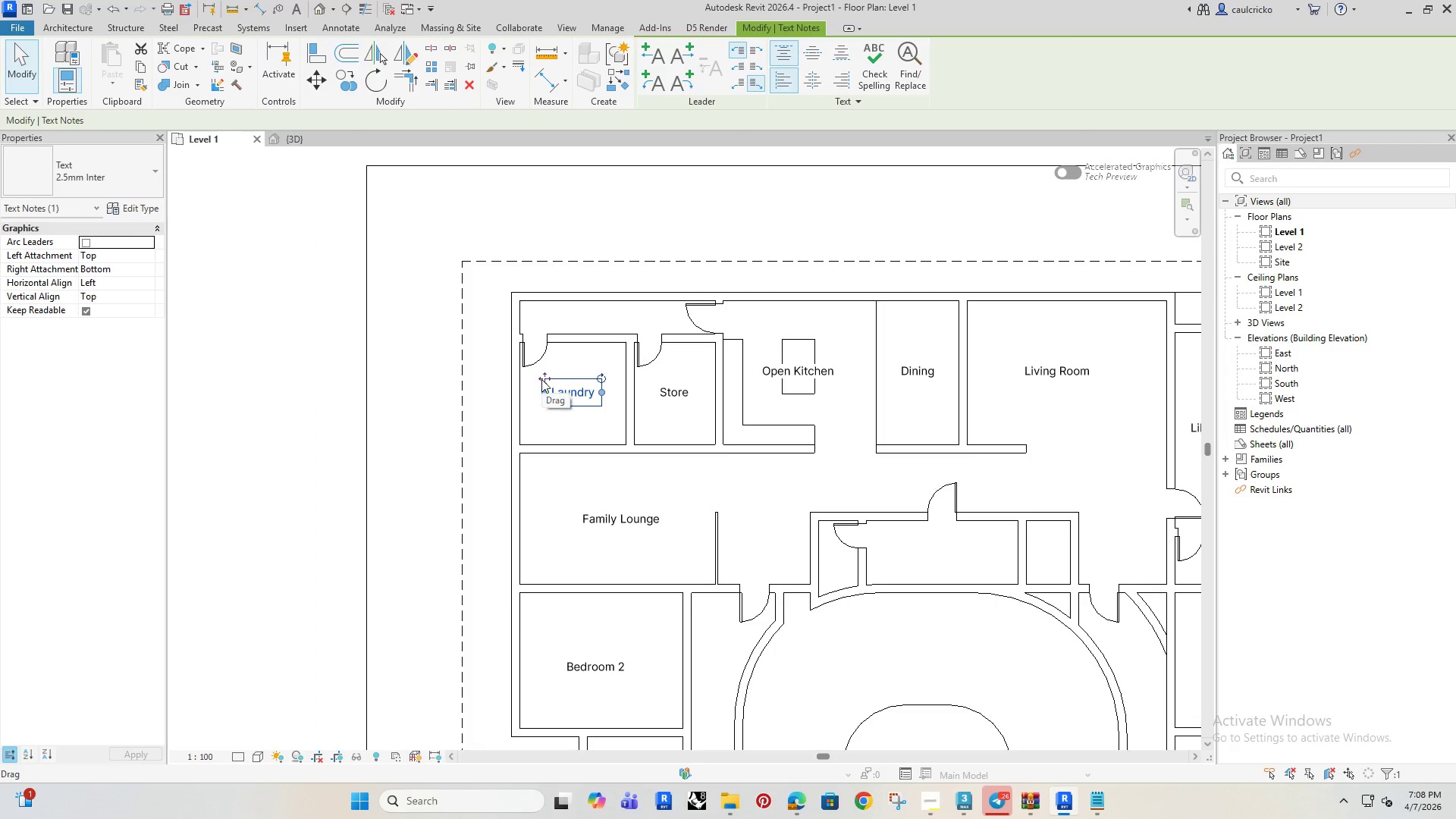 
hold_key(key=ControlRight, duration=1.5)
left_click_drag(start_coordinate=[544, 377], to_coordinate=[595, 302])
 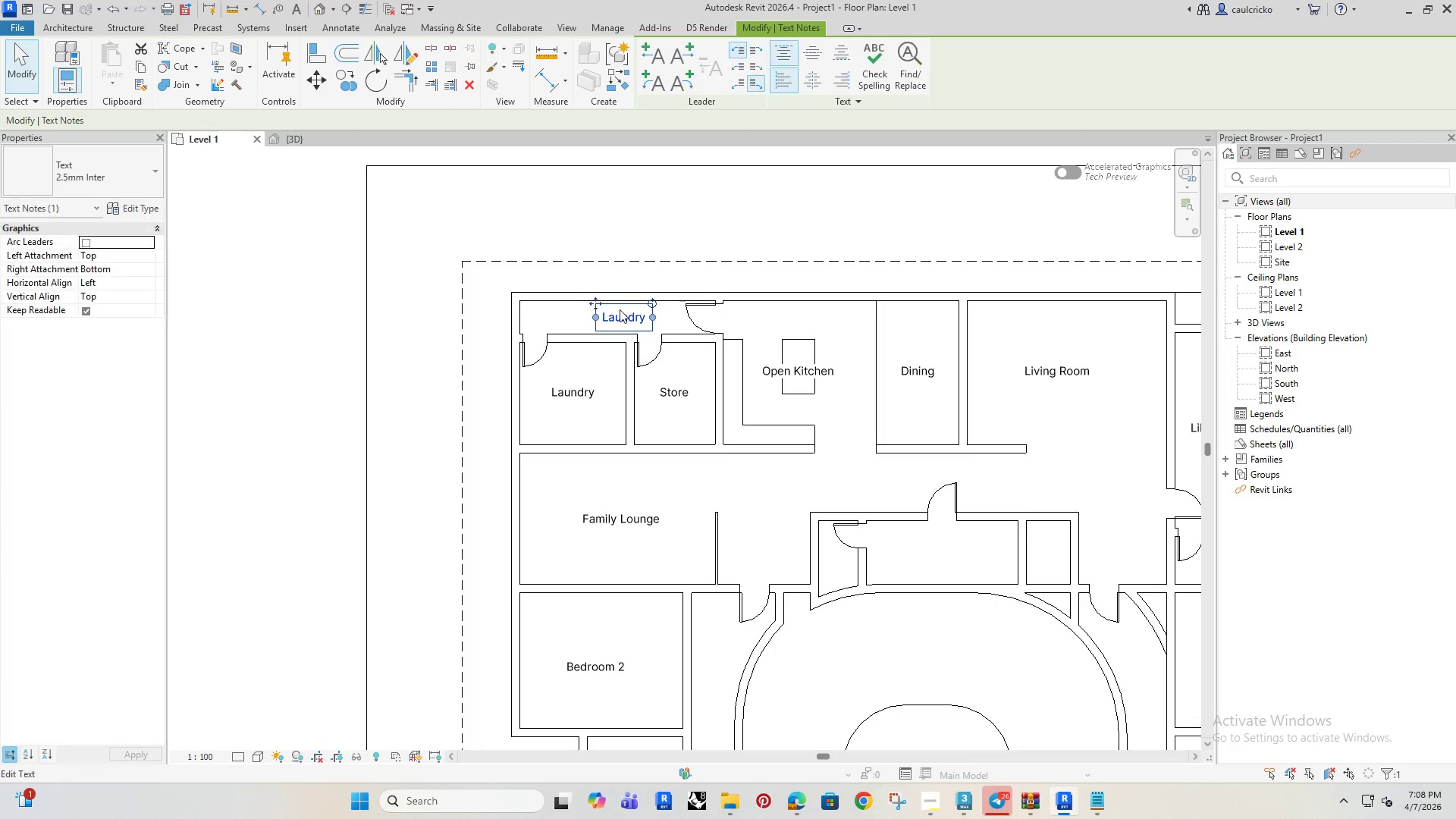 
left_click([620, 309])
 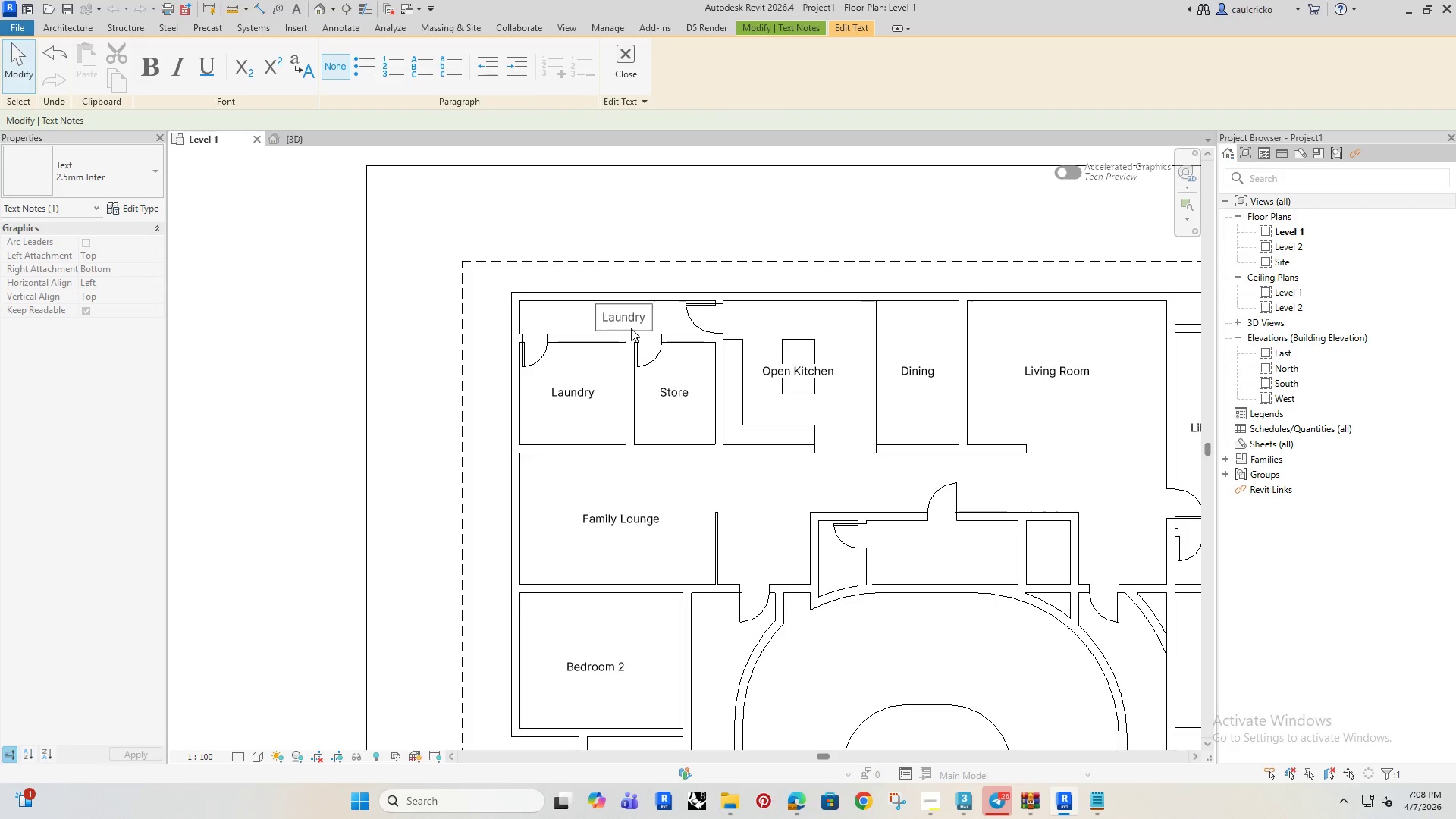 
key(Control+ControlLeft)
 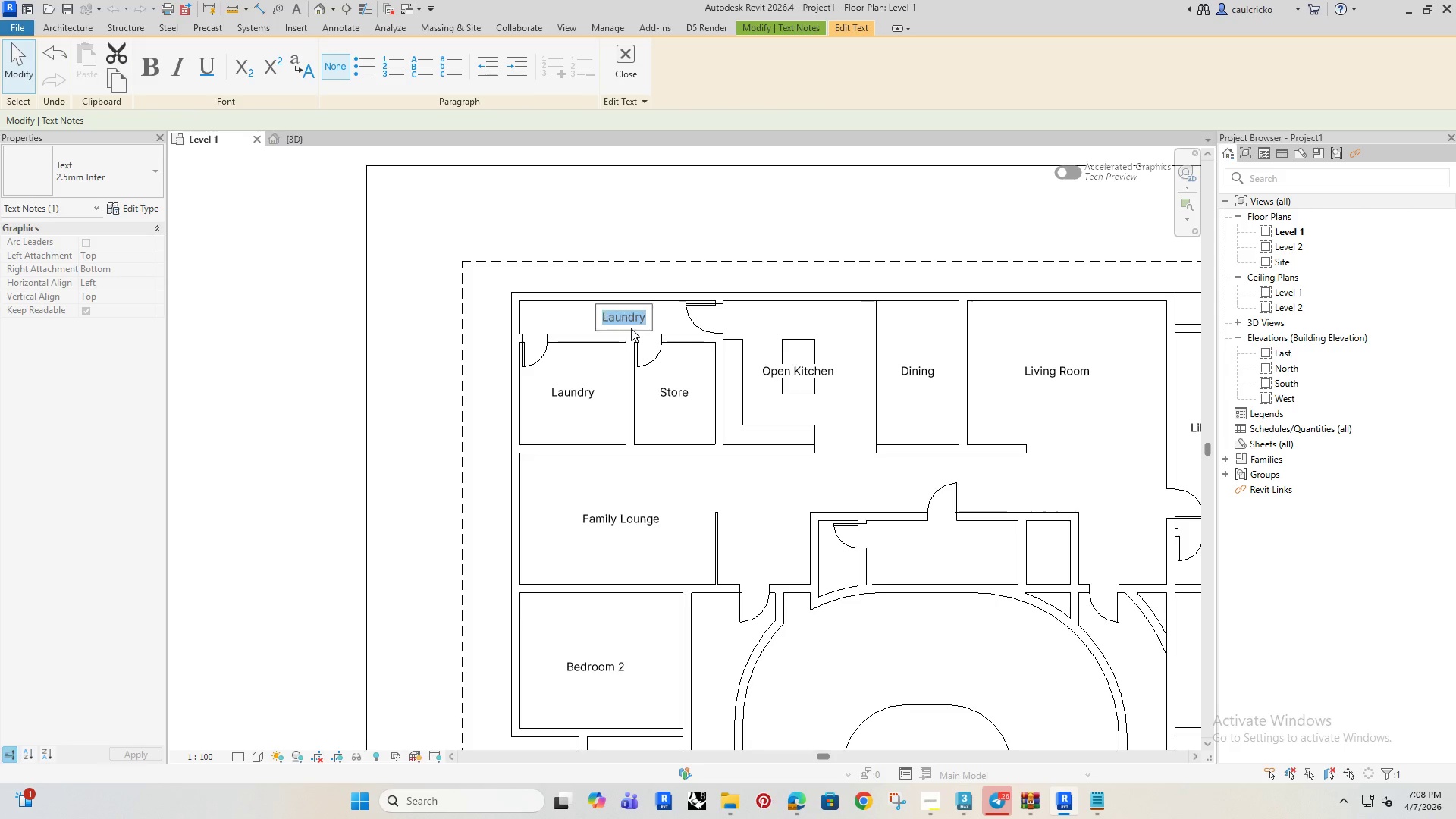 
key(Control+A)
 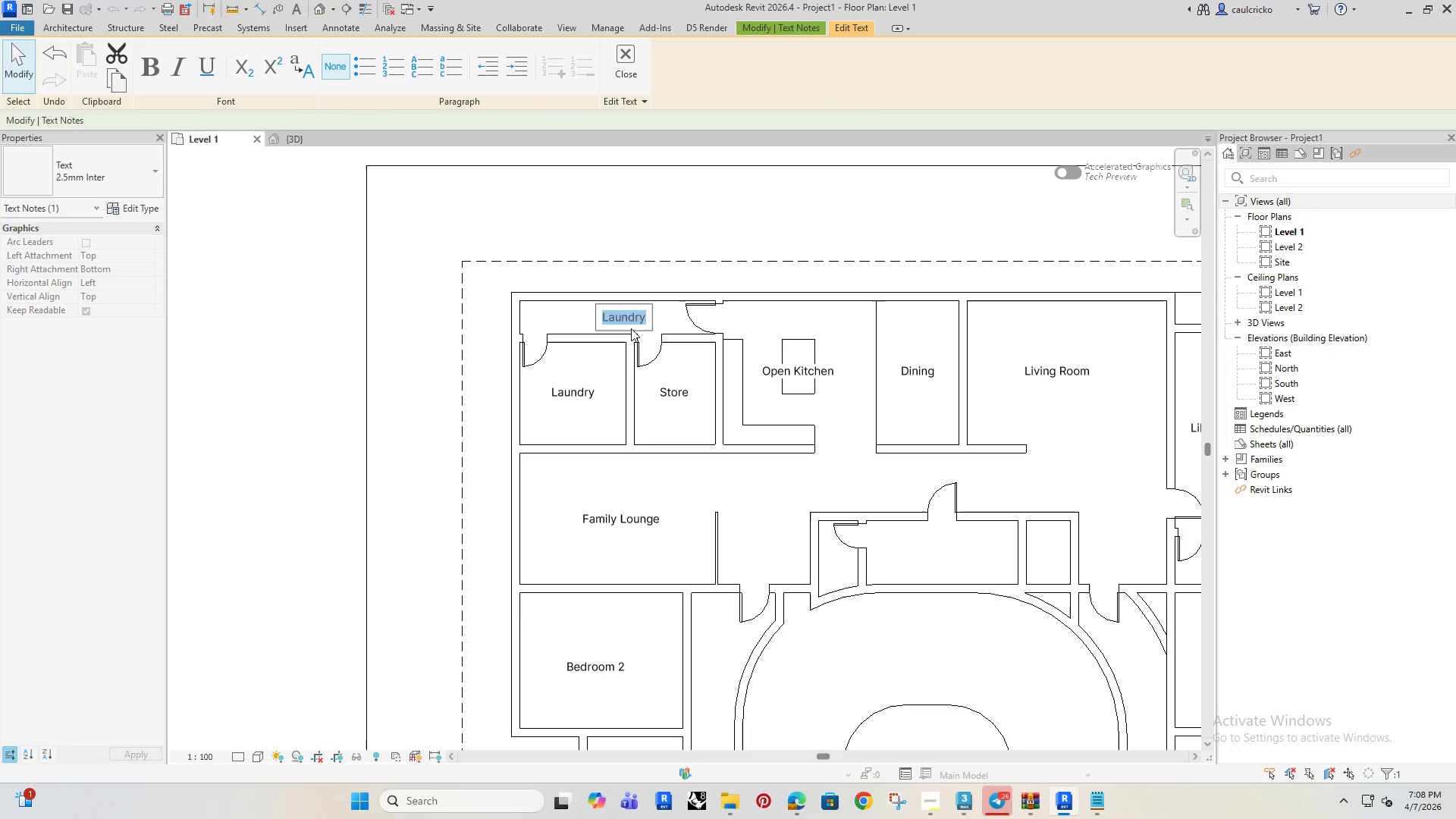 
type(pathway)
 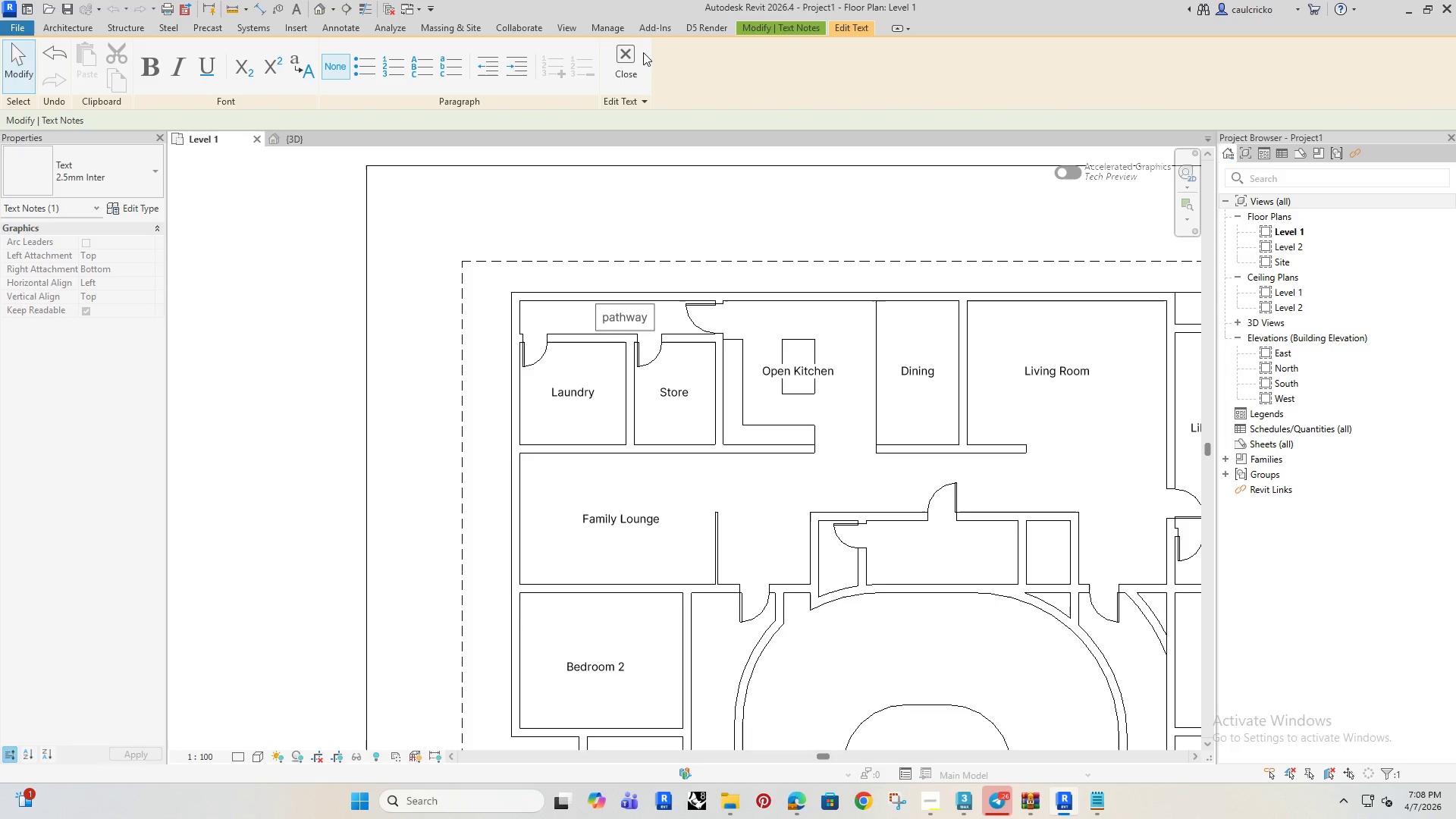 
left_click([625, 67])
 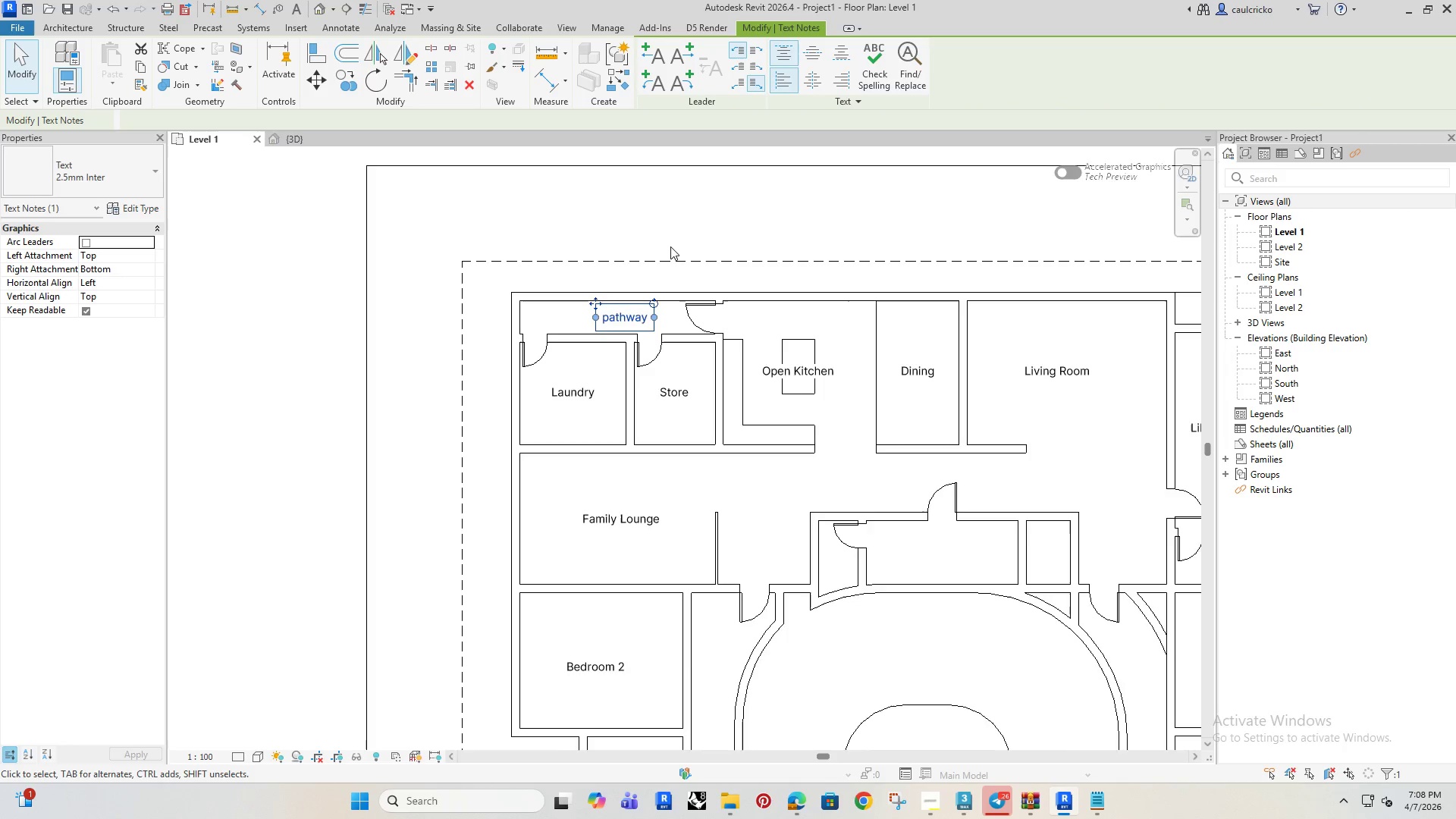 
scroll: coordinate [678, 249], scroll_direction: down, amount: 2.0
 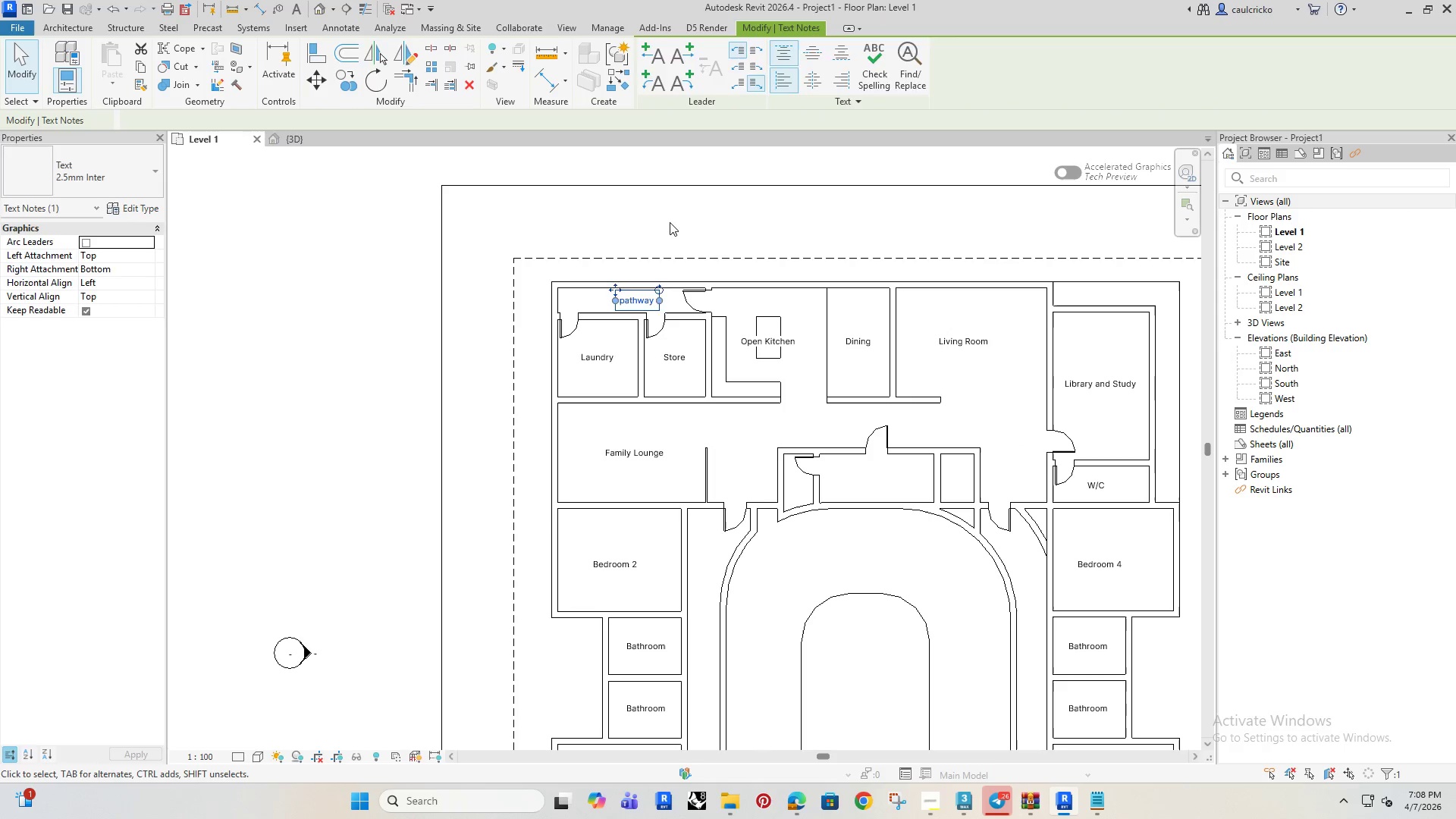 
left_click([670, 222])
 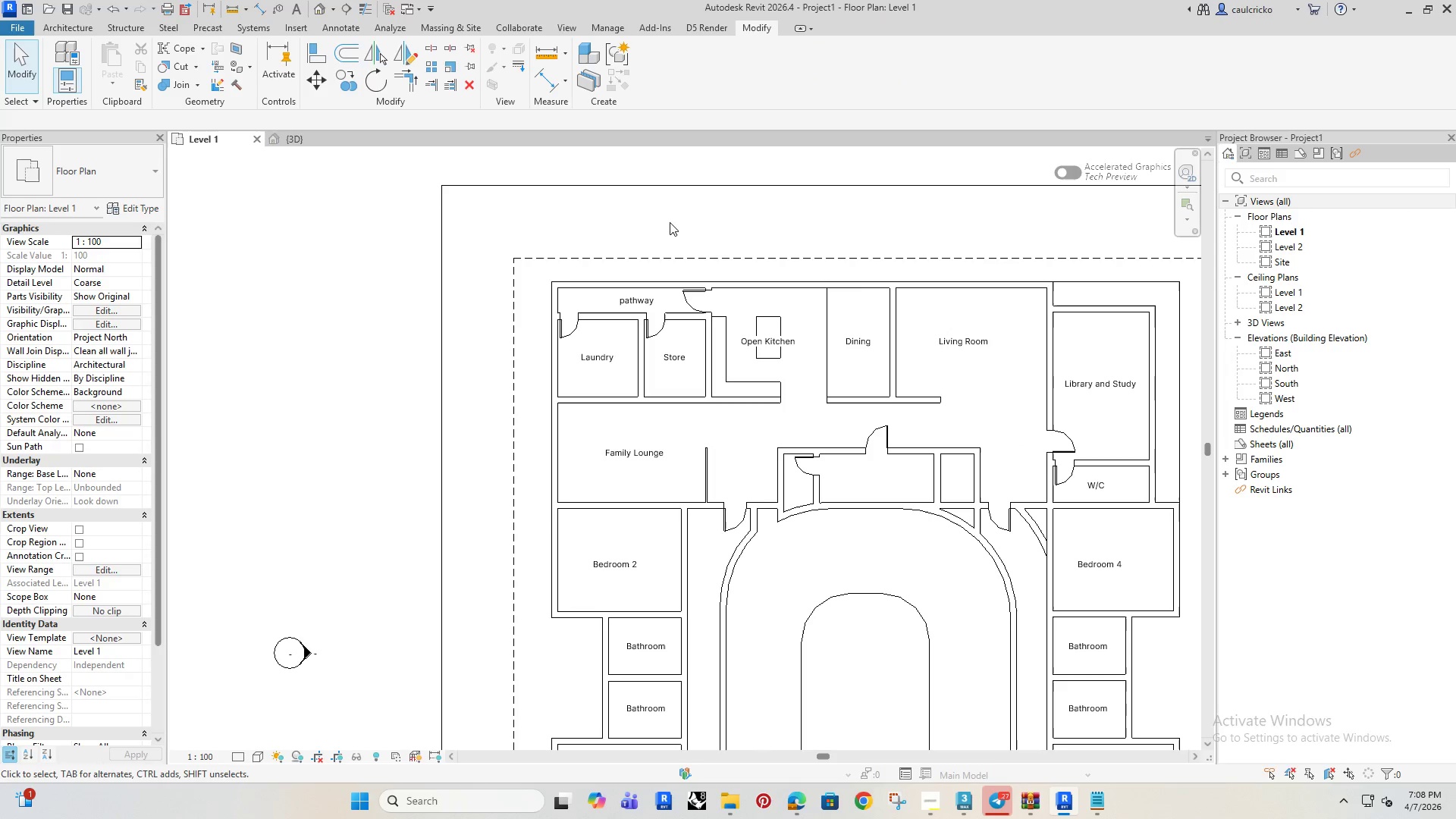 
wait(9.94)
 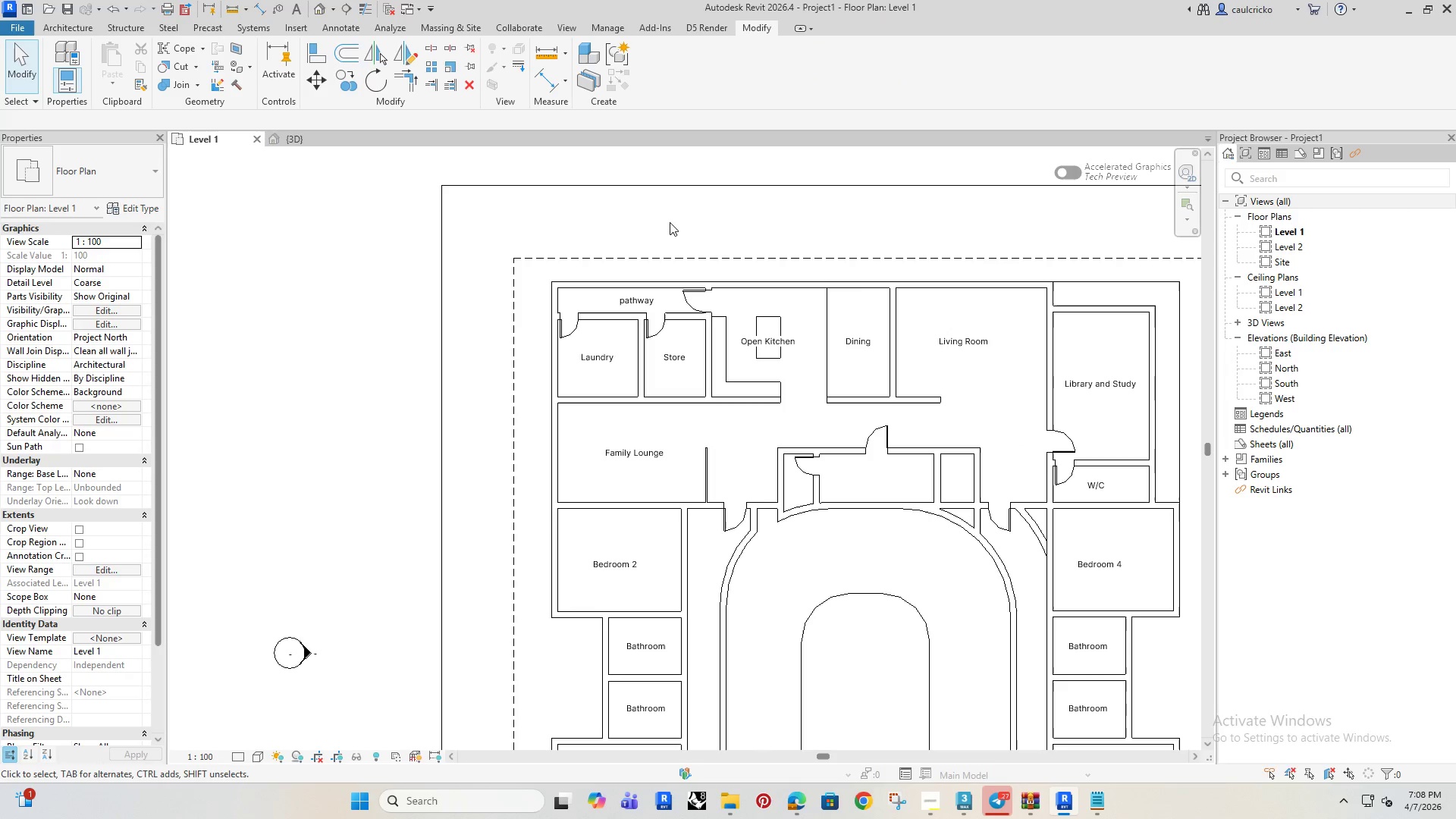 
scroll: coordinate [617, 499], scroll_direction: up, amount: 3.0
 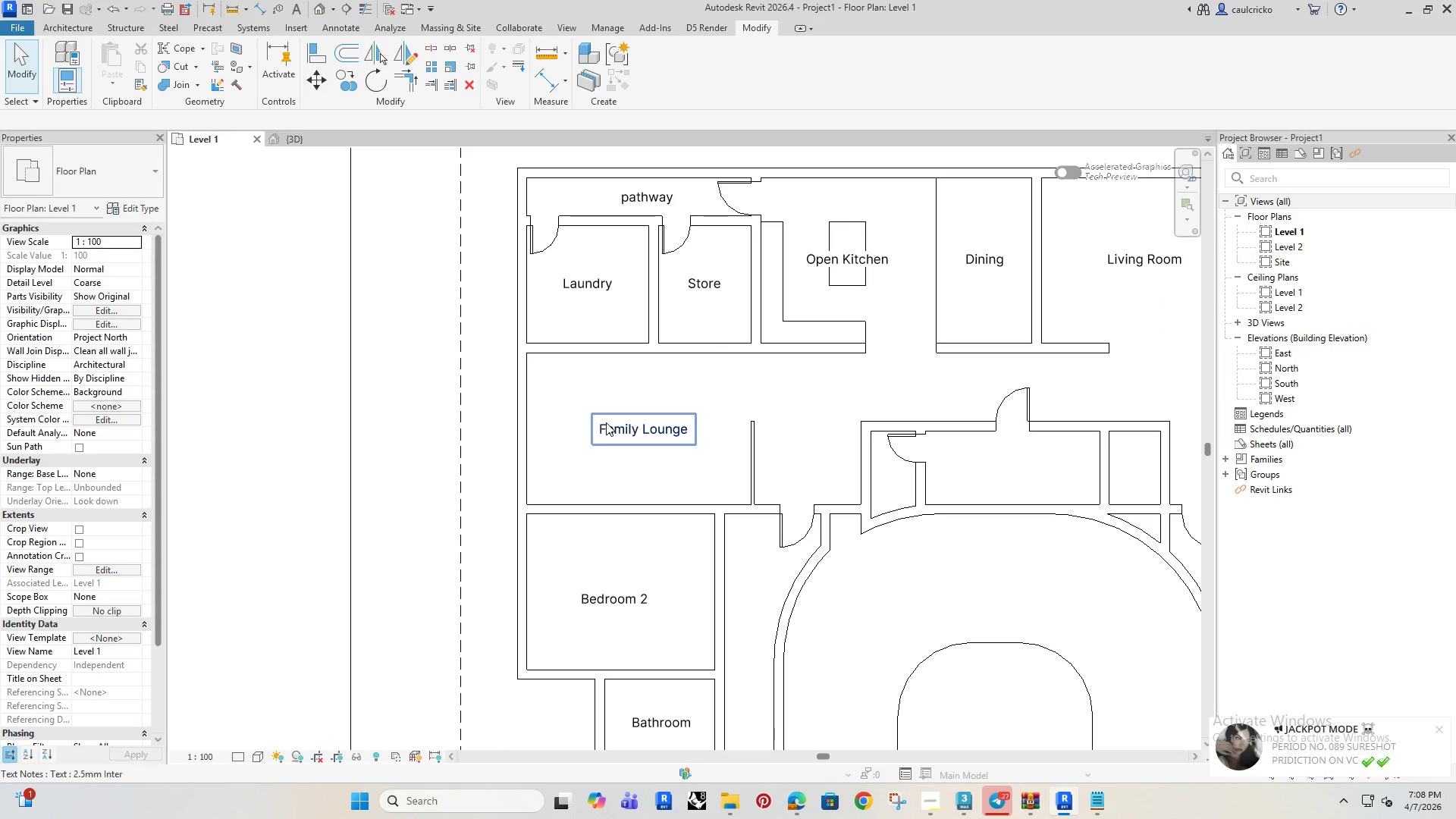 
left_click([606, 425])
 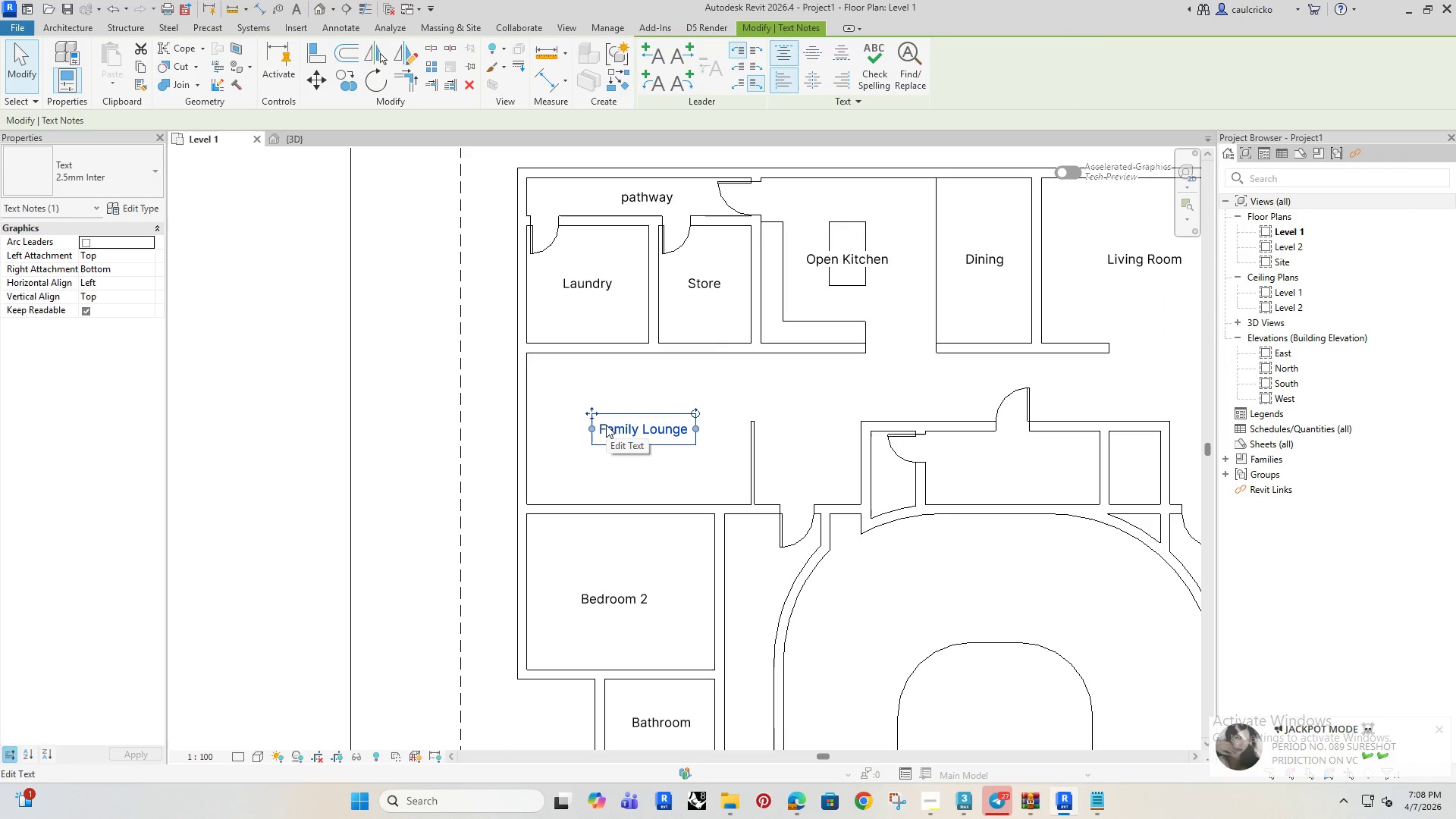 
key(ArrowLeft)
 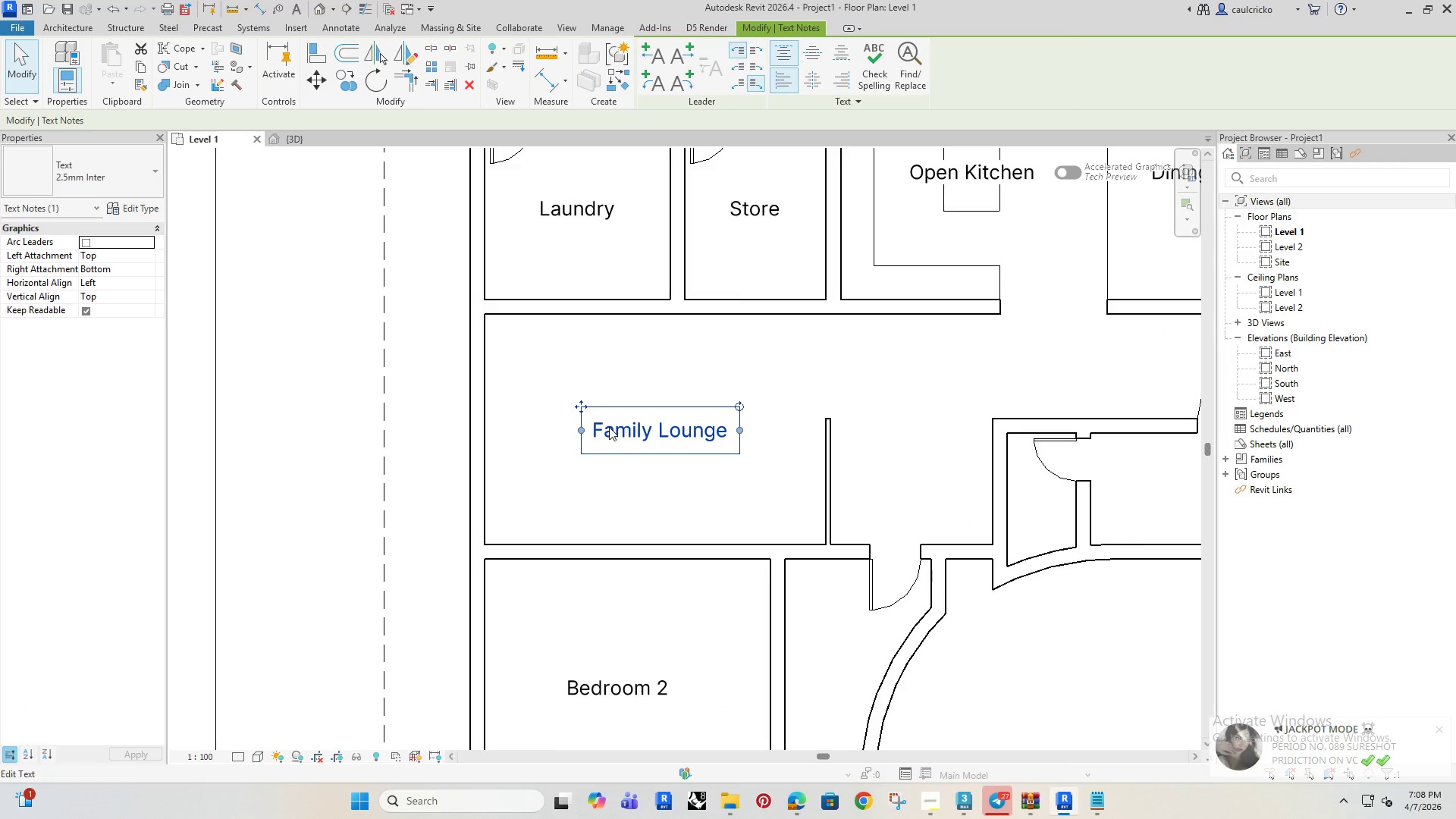 
scroll: coordinate [608, 427], scroll_direction: up, amount: 3.0
 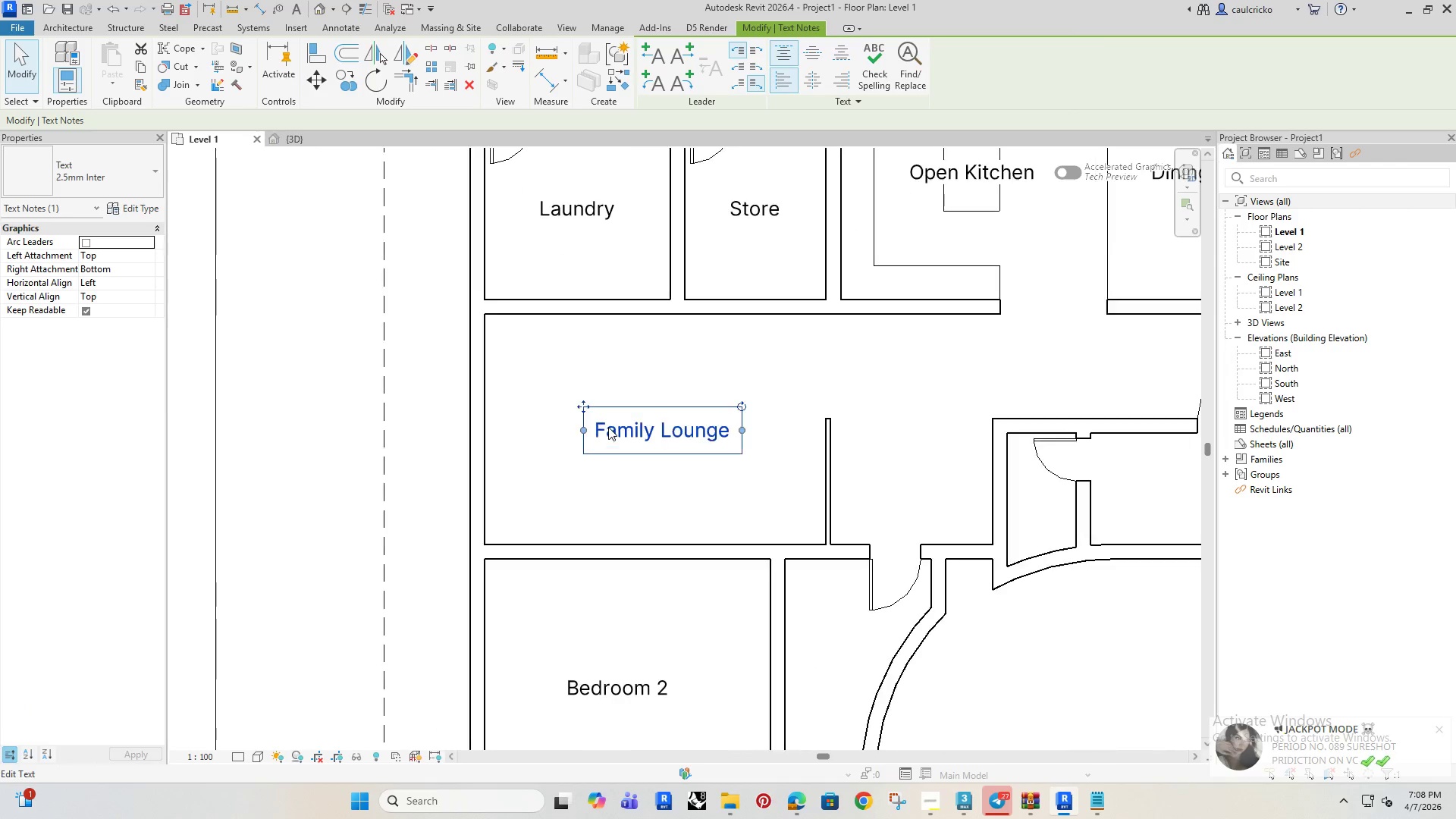 
key(ArrowLeft)
 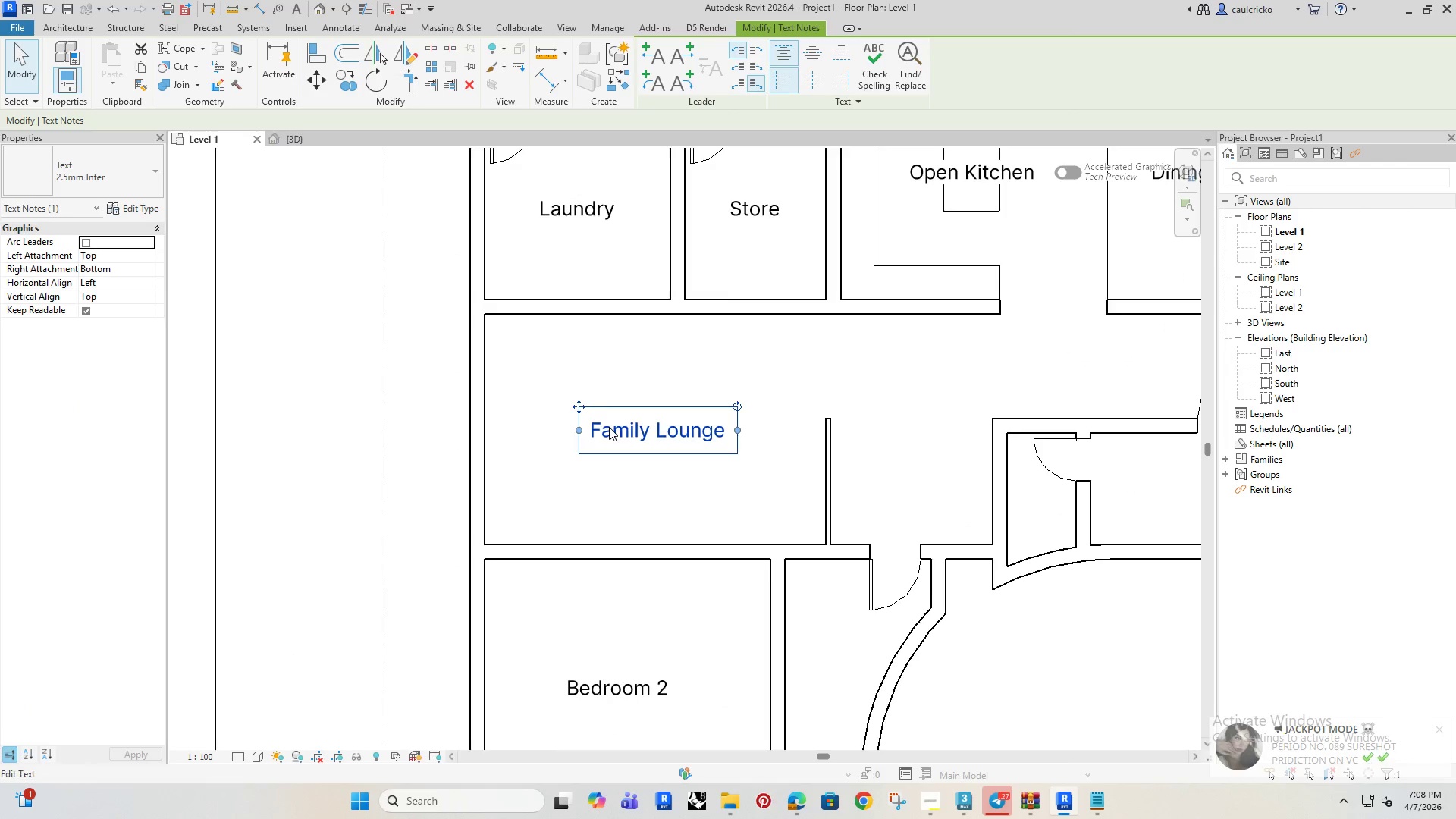 
key(ArrowLeft)
 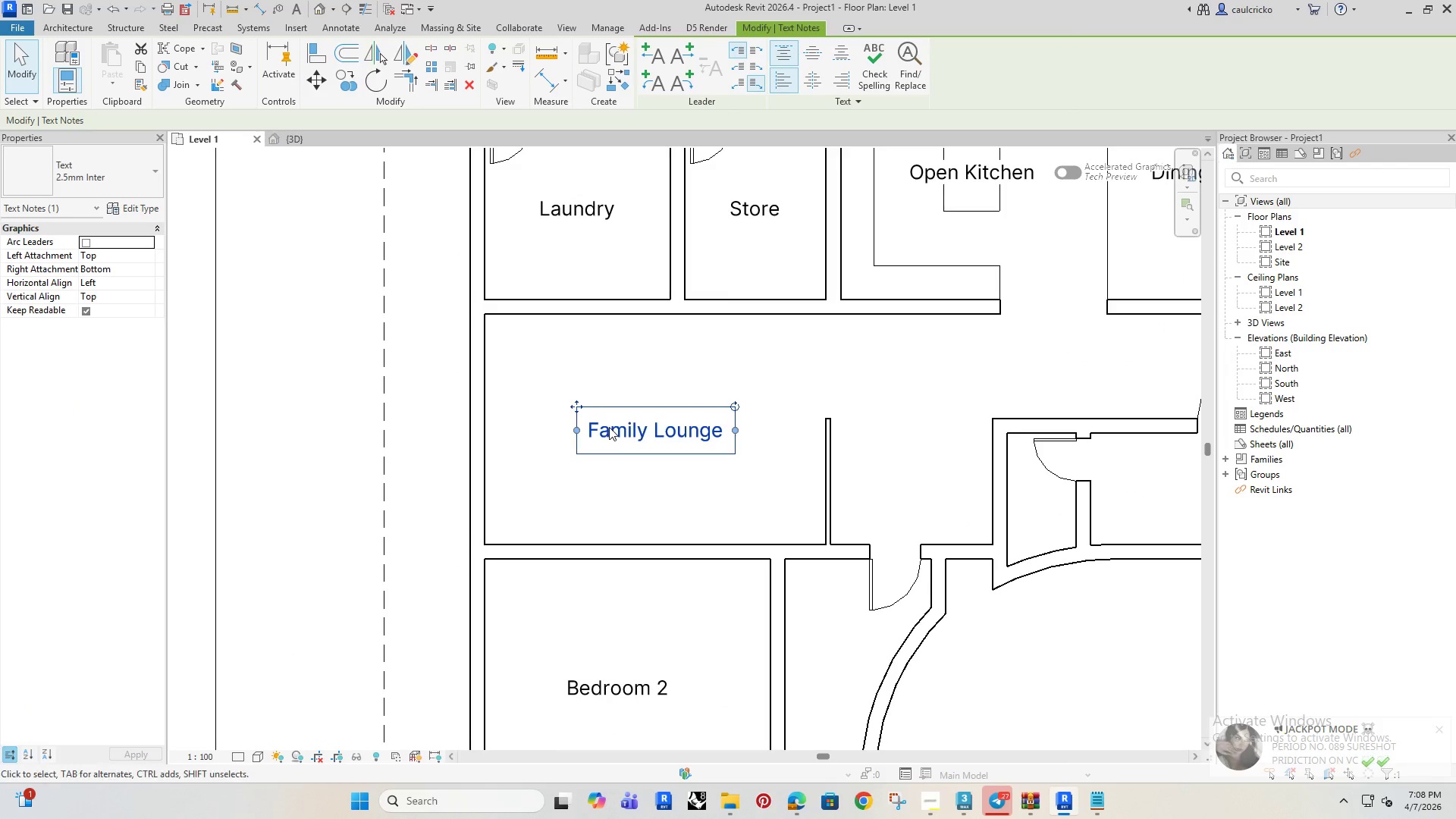 
key(ArrowLeft)
 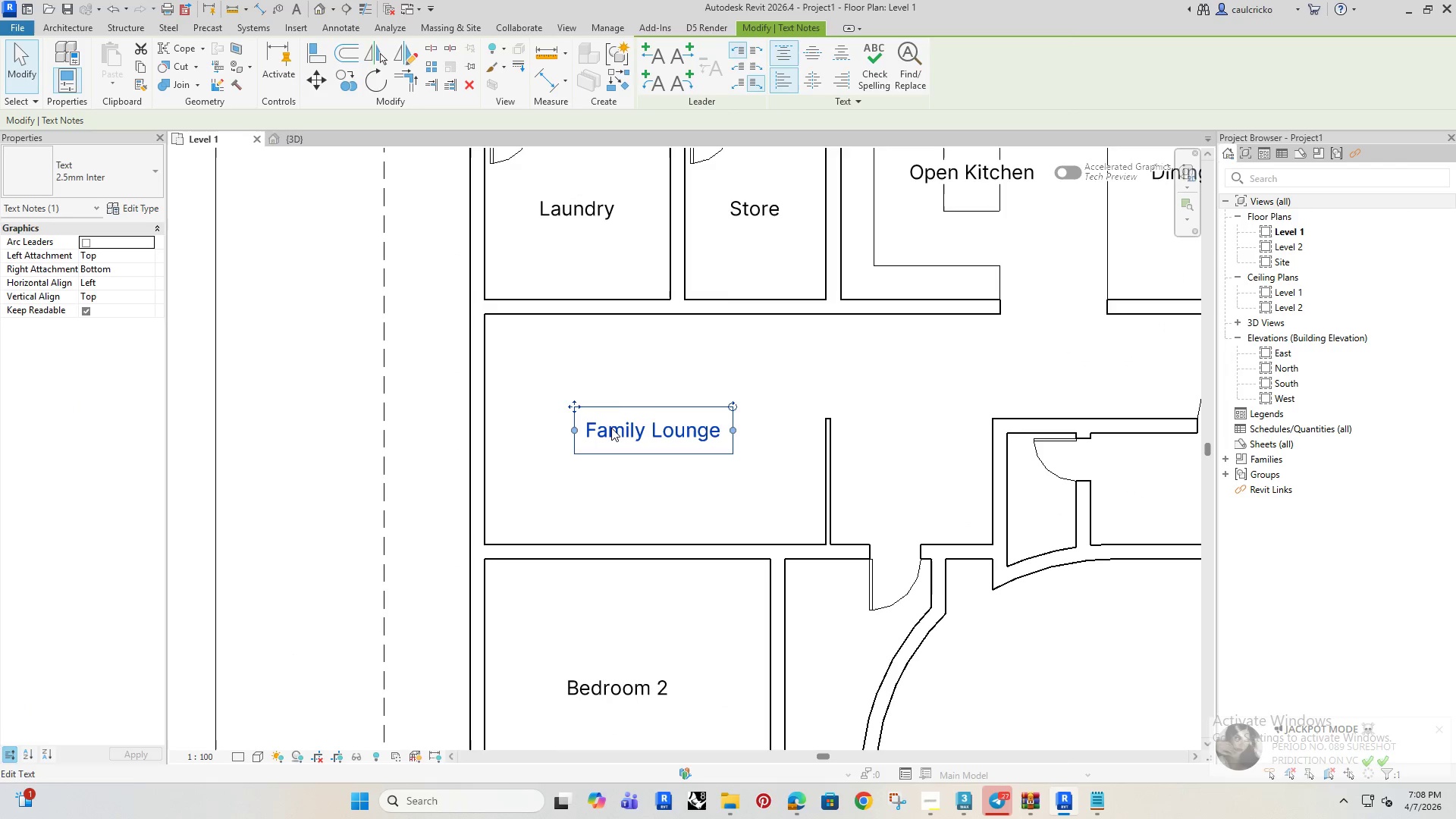 
key(ArrowDown)
 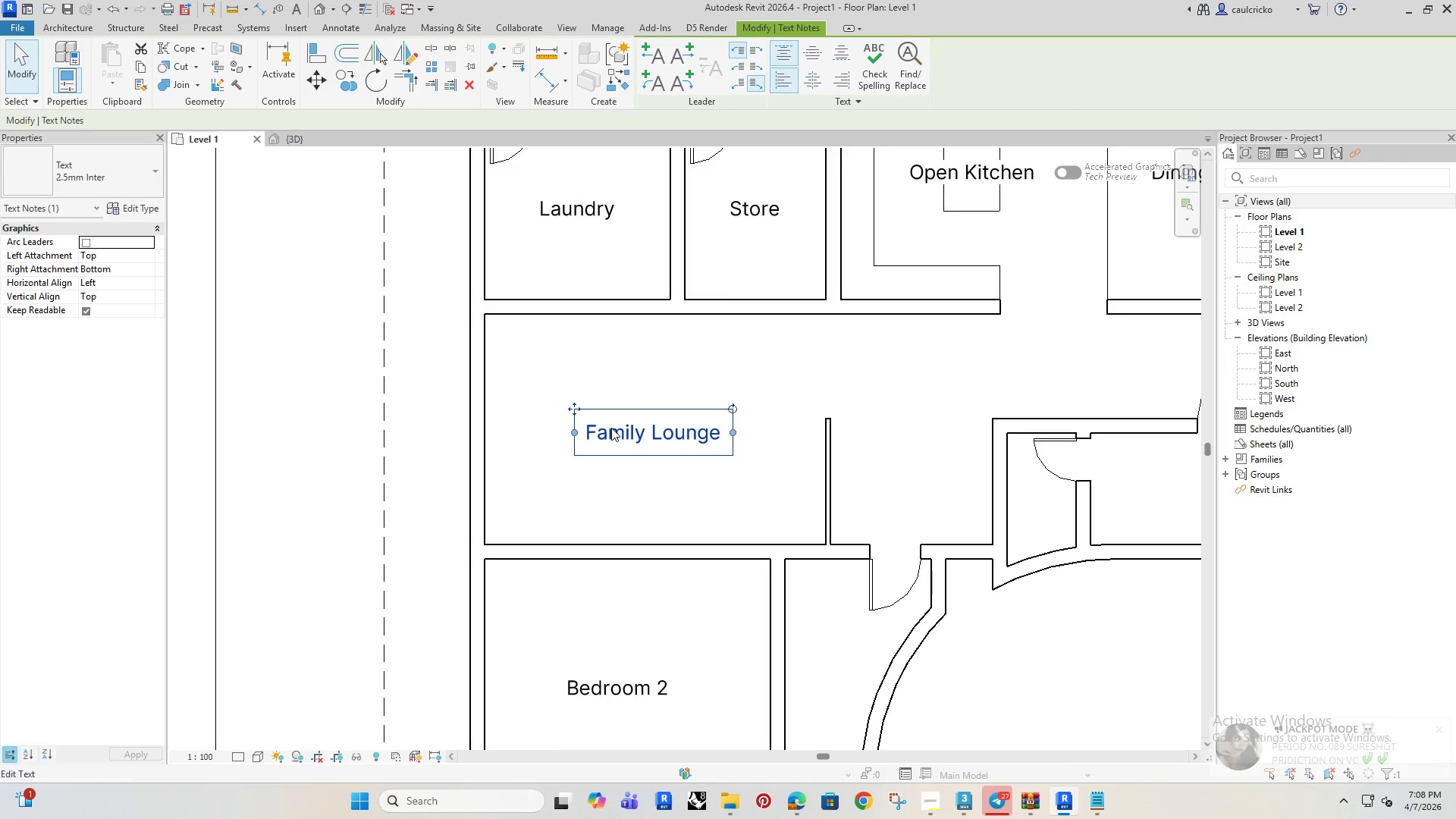 
key(ArrowLeft)
 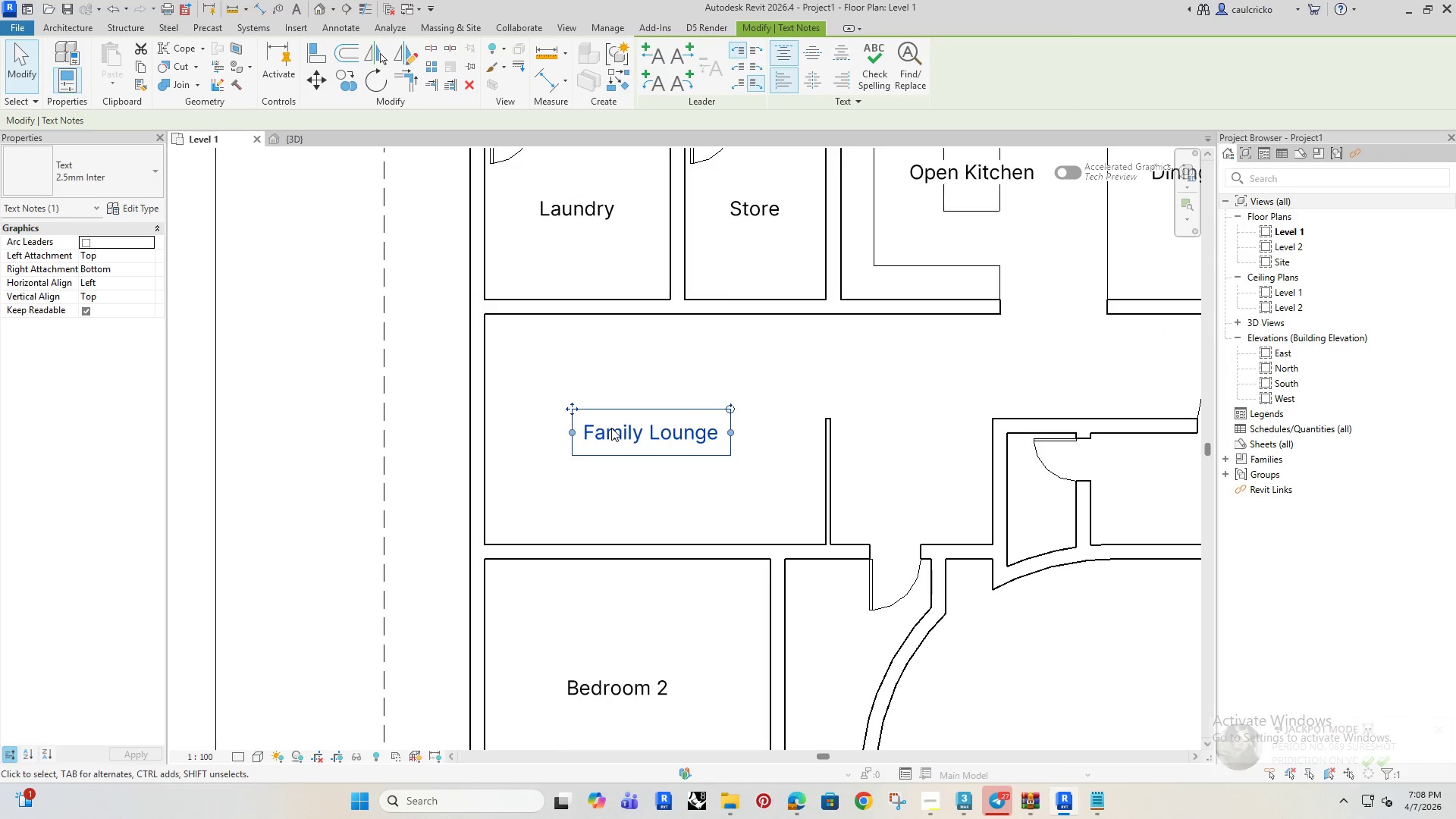 
key(ArrowLeft)
 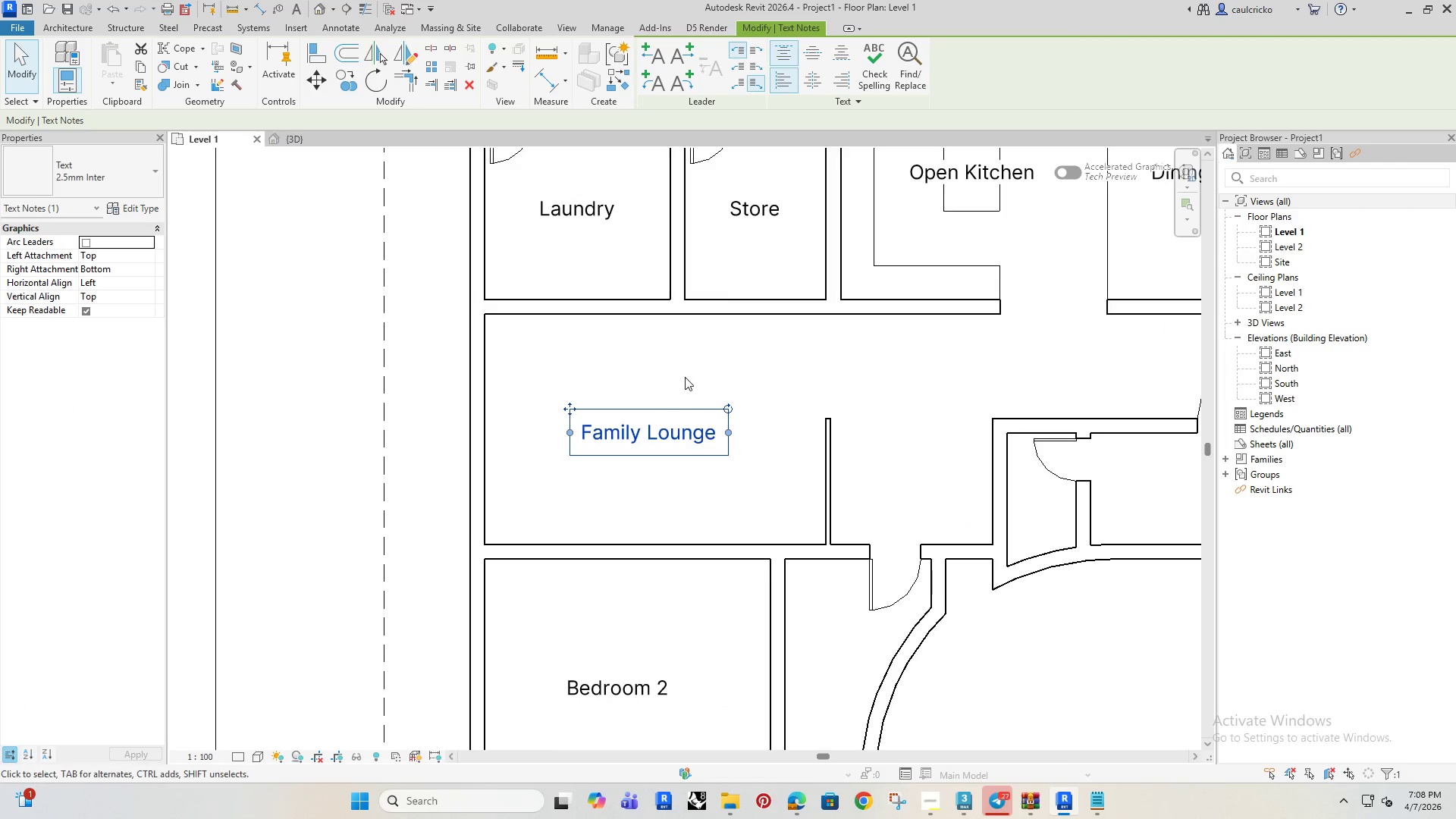 
left_click([686, 375])
 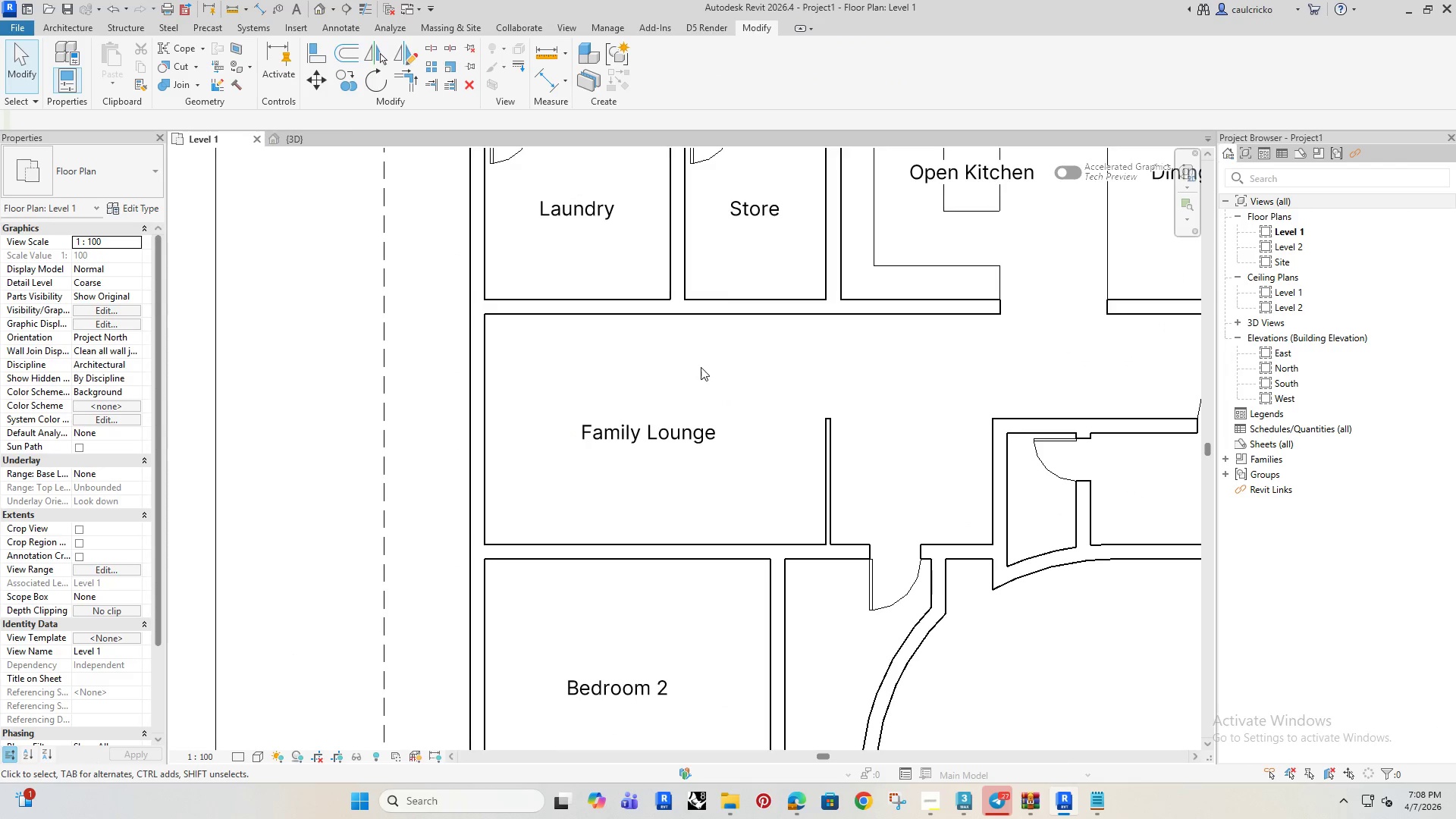 
scroll: coordinate [712, 371], scroll_direction: down, amount: 7.0
 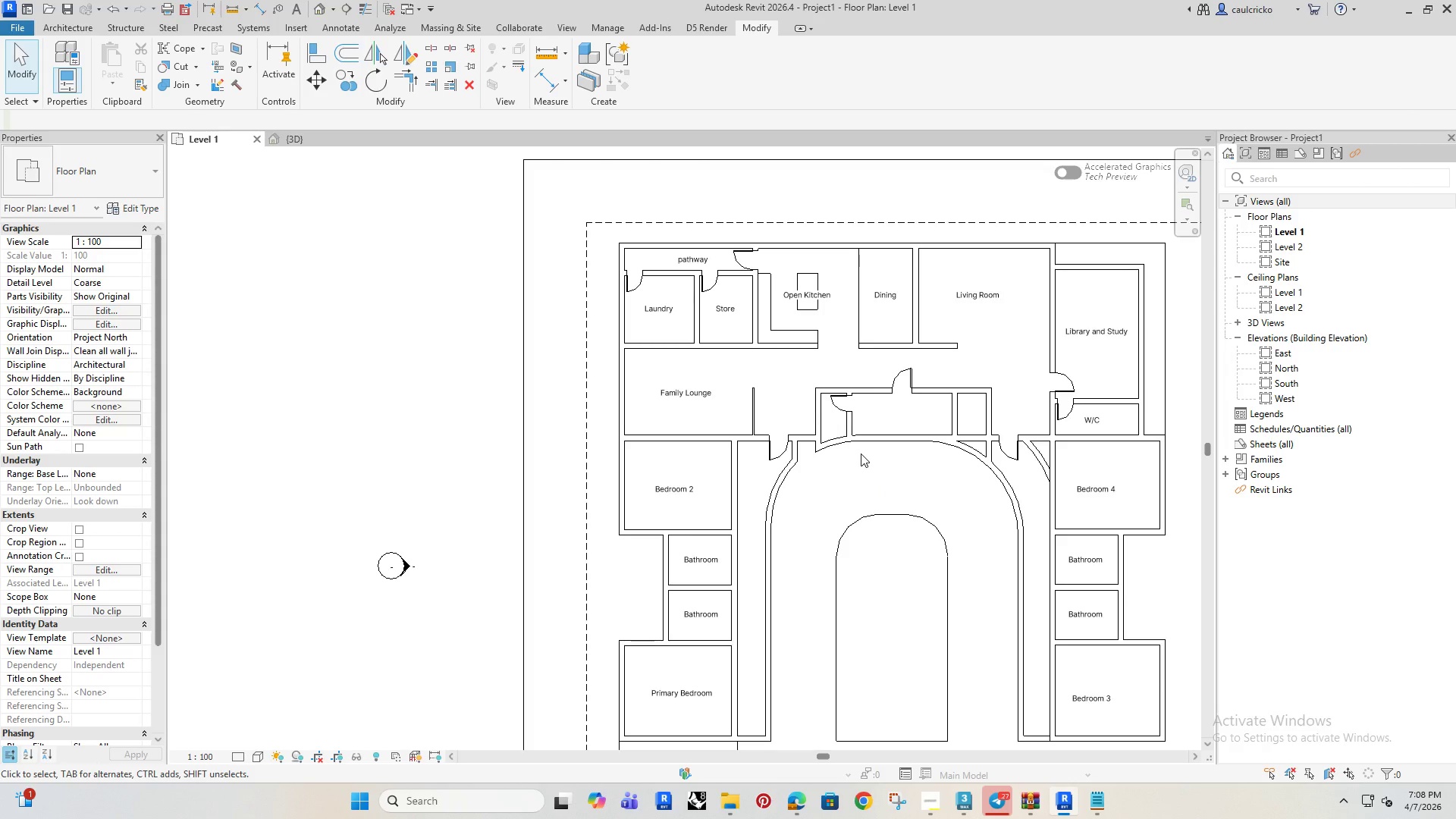 
wait(14.87)
 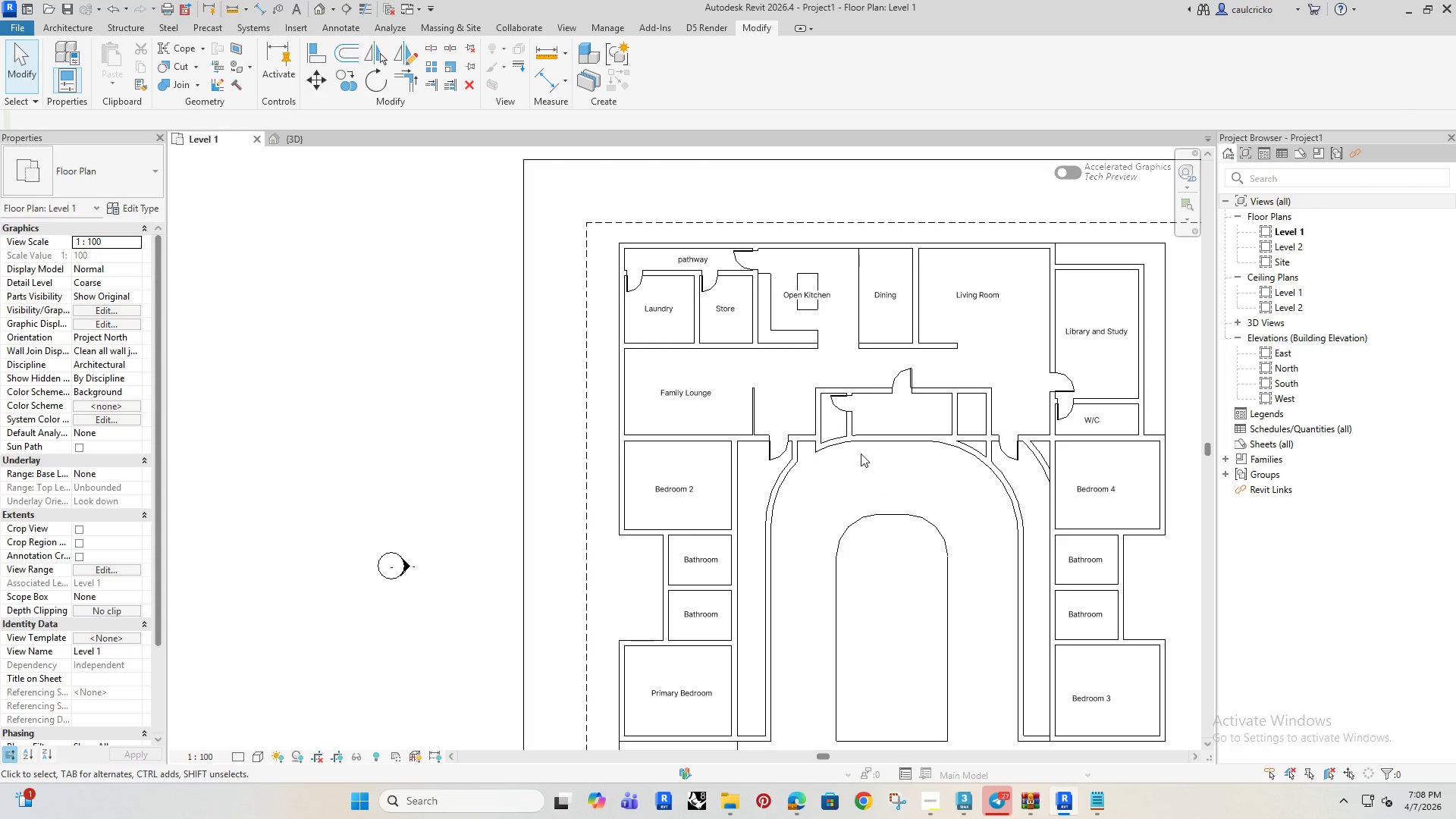 
scroll: coordinate [893, 526], scroll_direction: up, amount: 3.0
 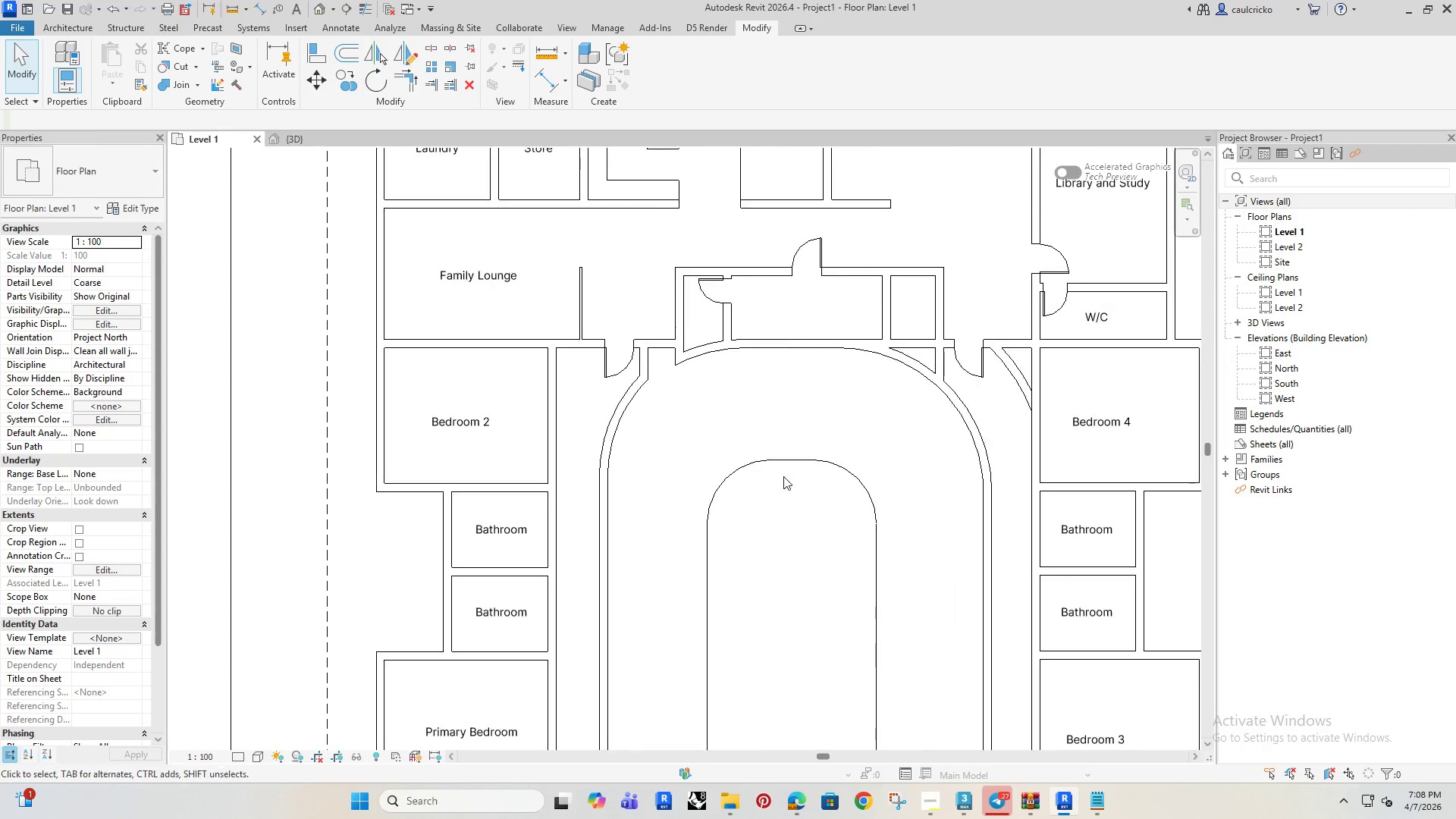 
key(D)
 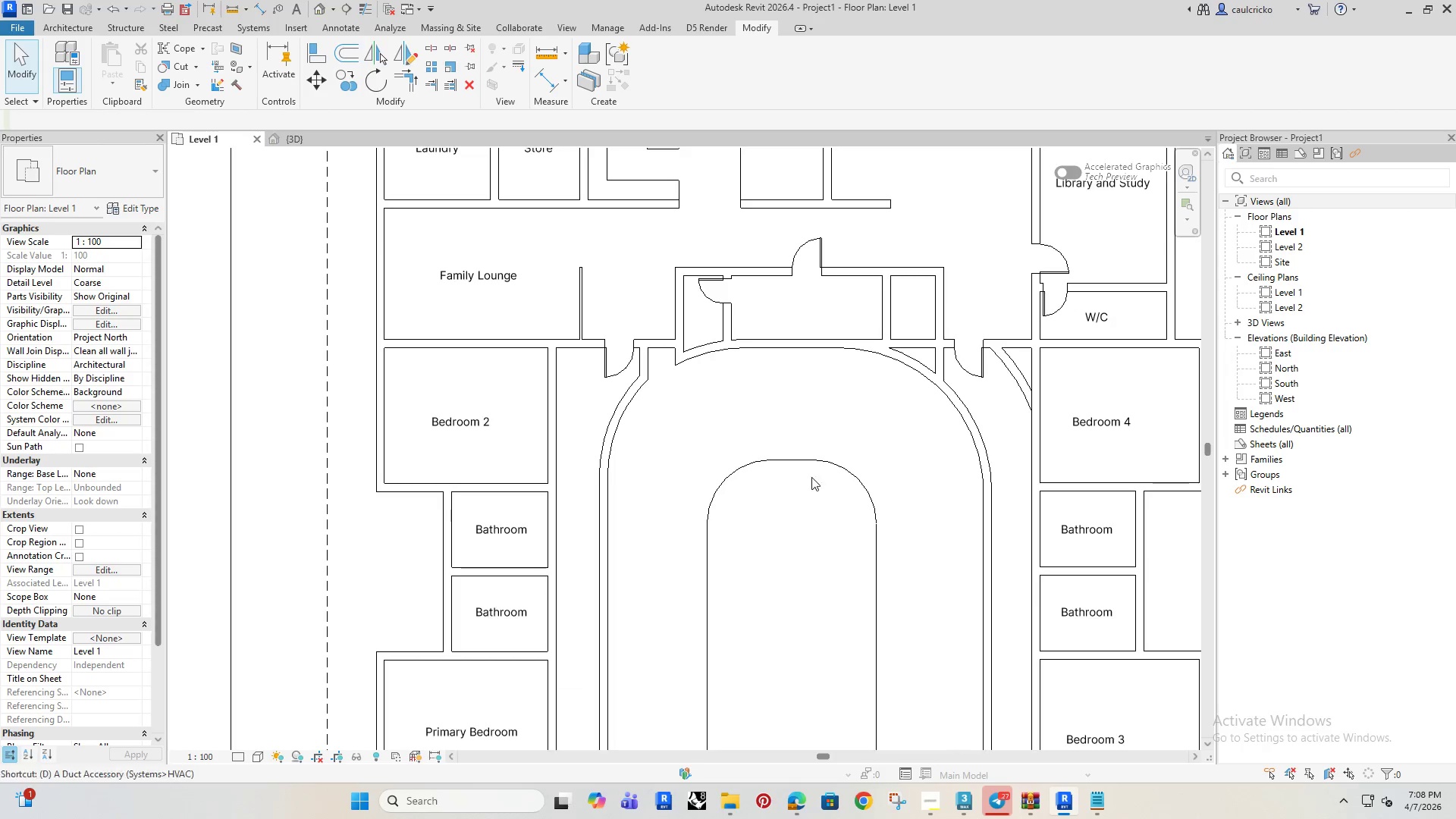 
scroll: coordinate [1038, 461], scroll_direction: up, amount: 2.0
 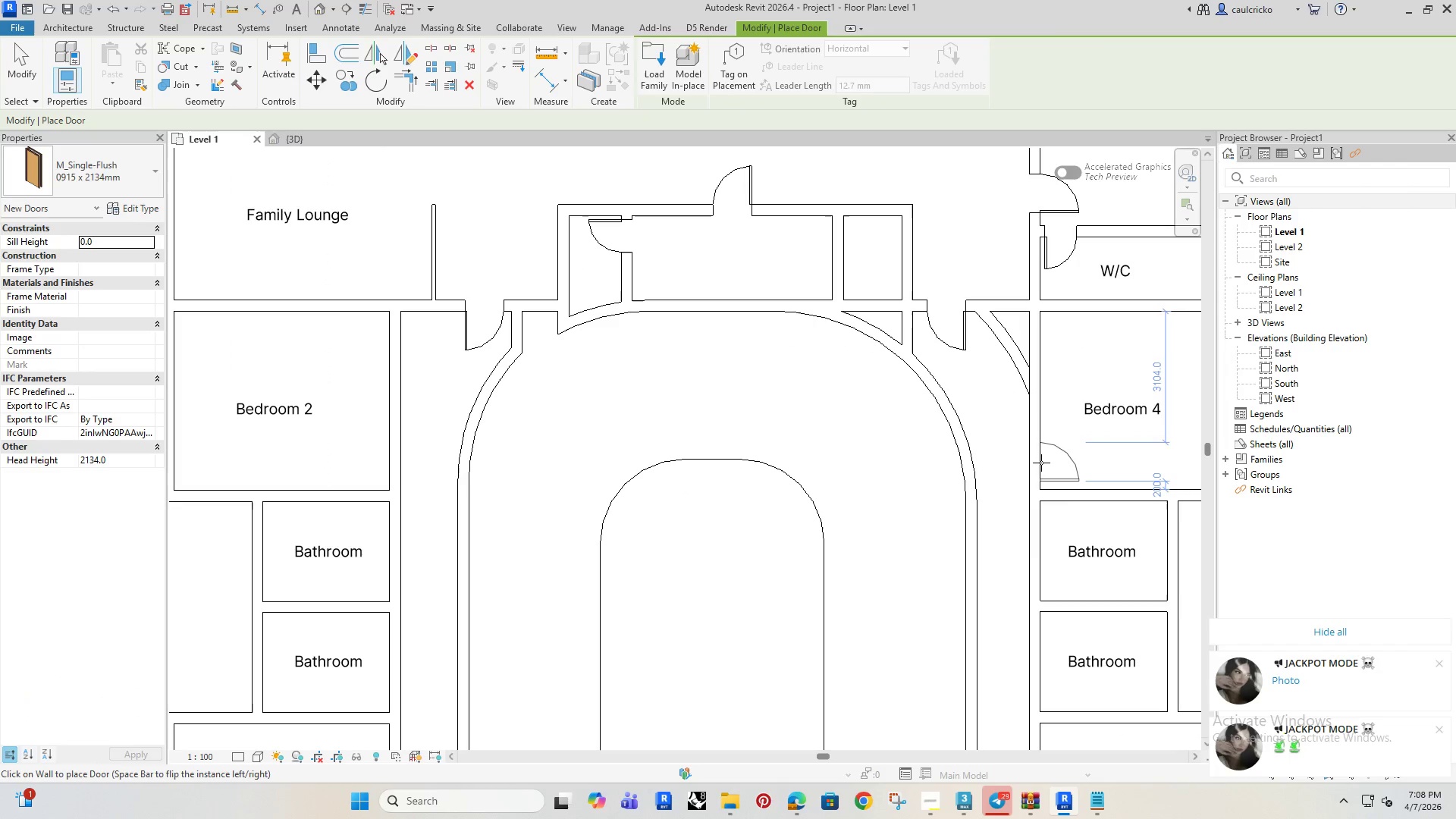 
left_click([1041, 463])
 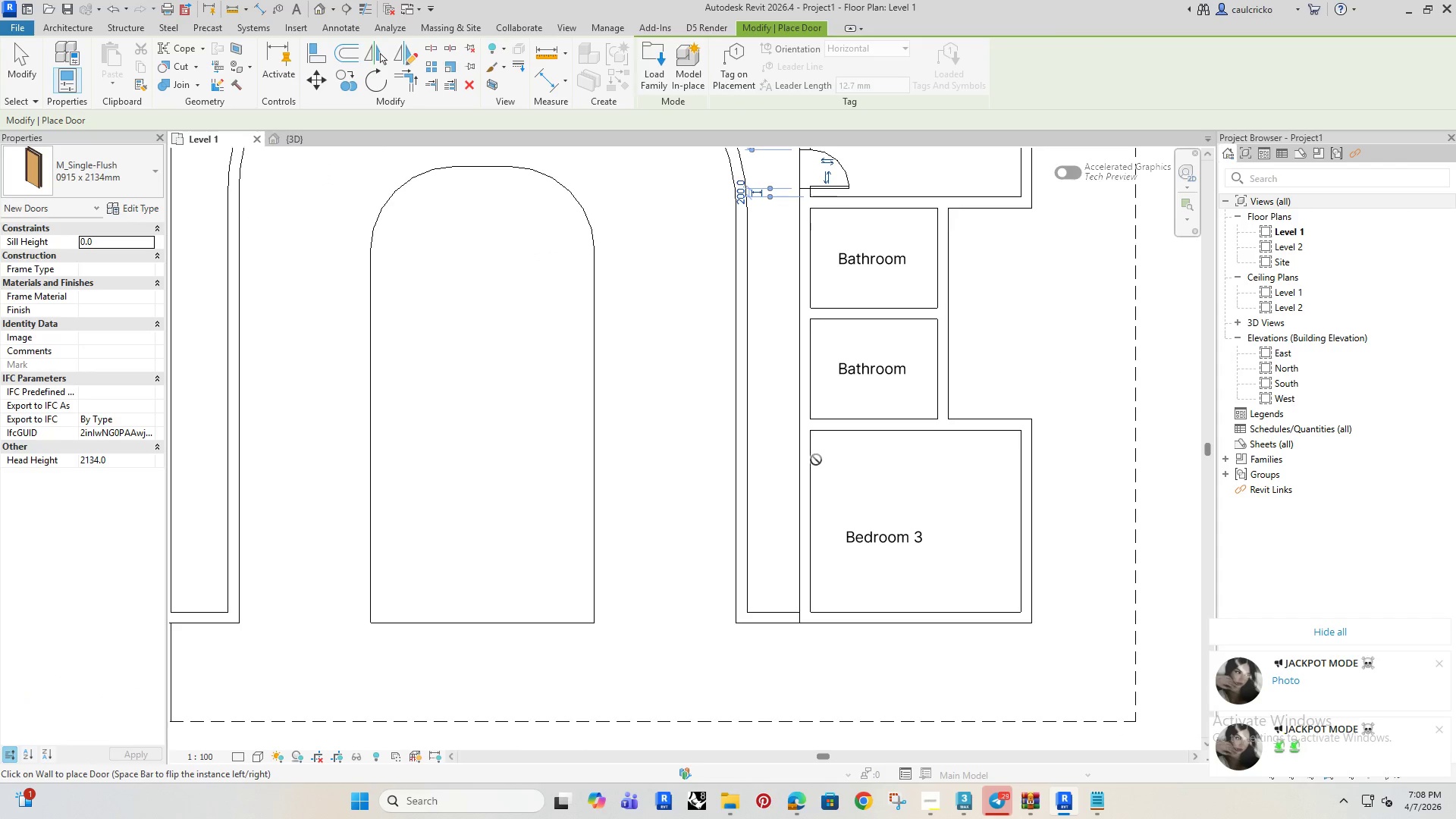 
key(Space)
 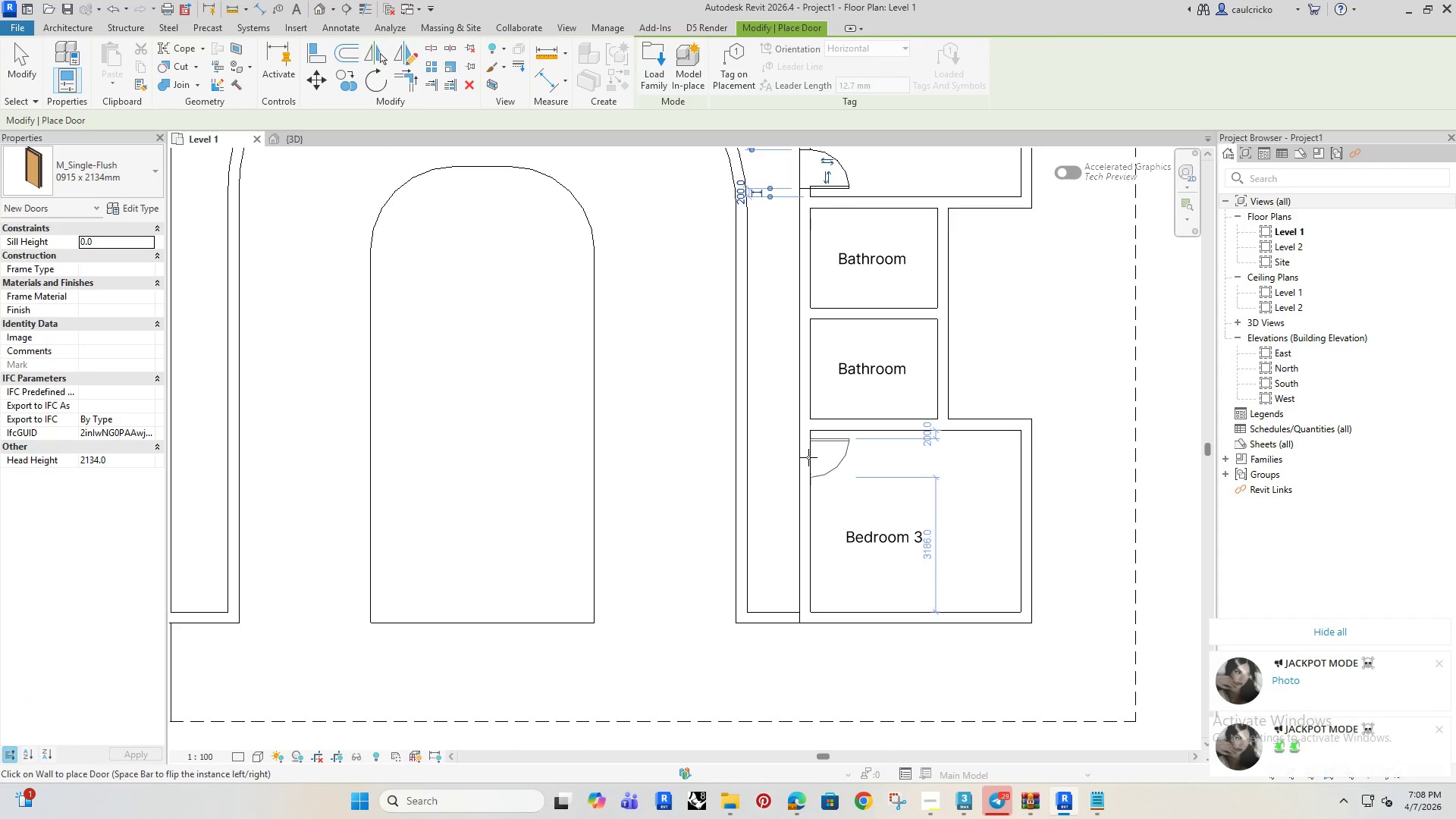 
left_click([808, 457])
 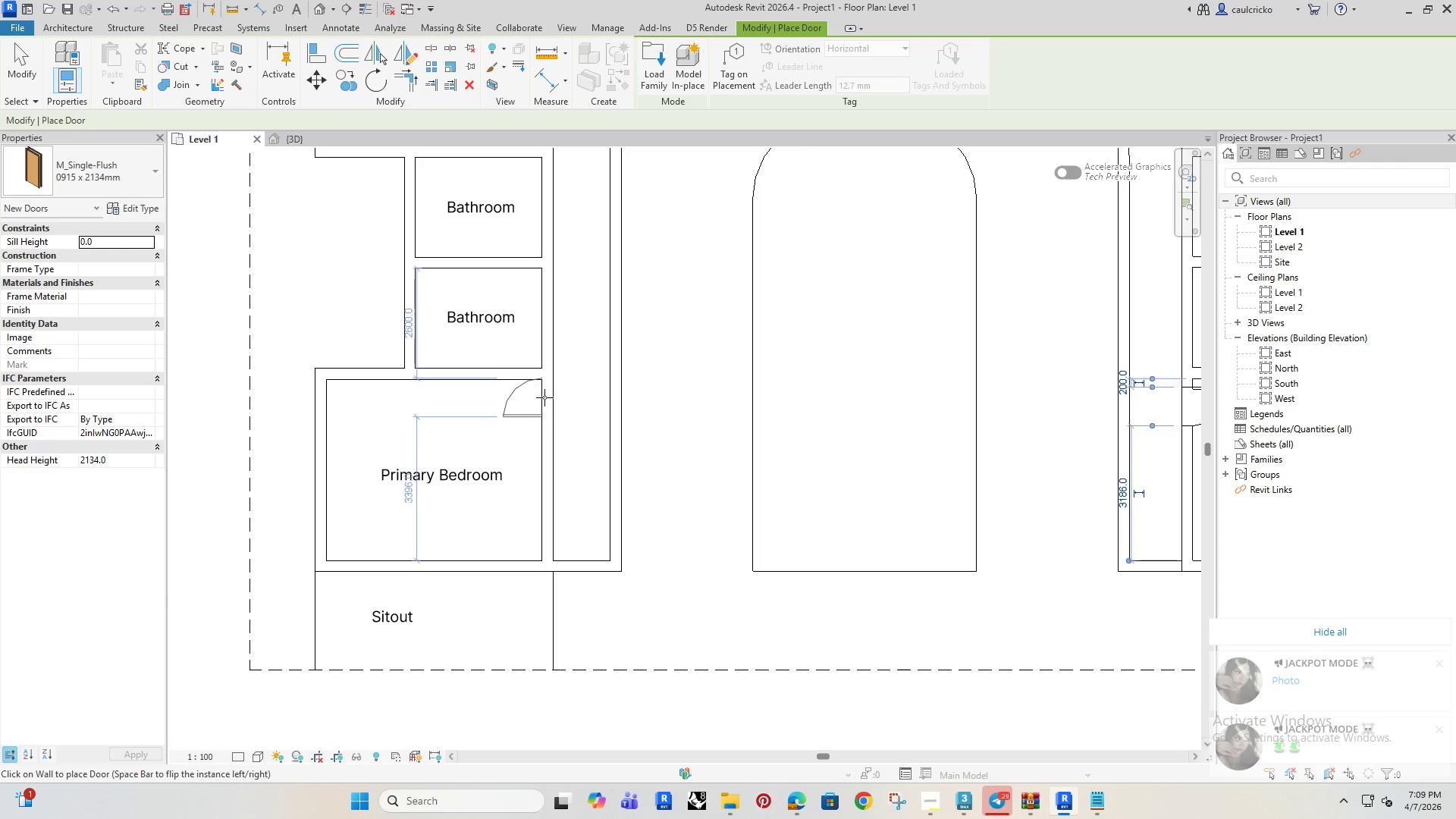 
key(Space)
 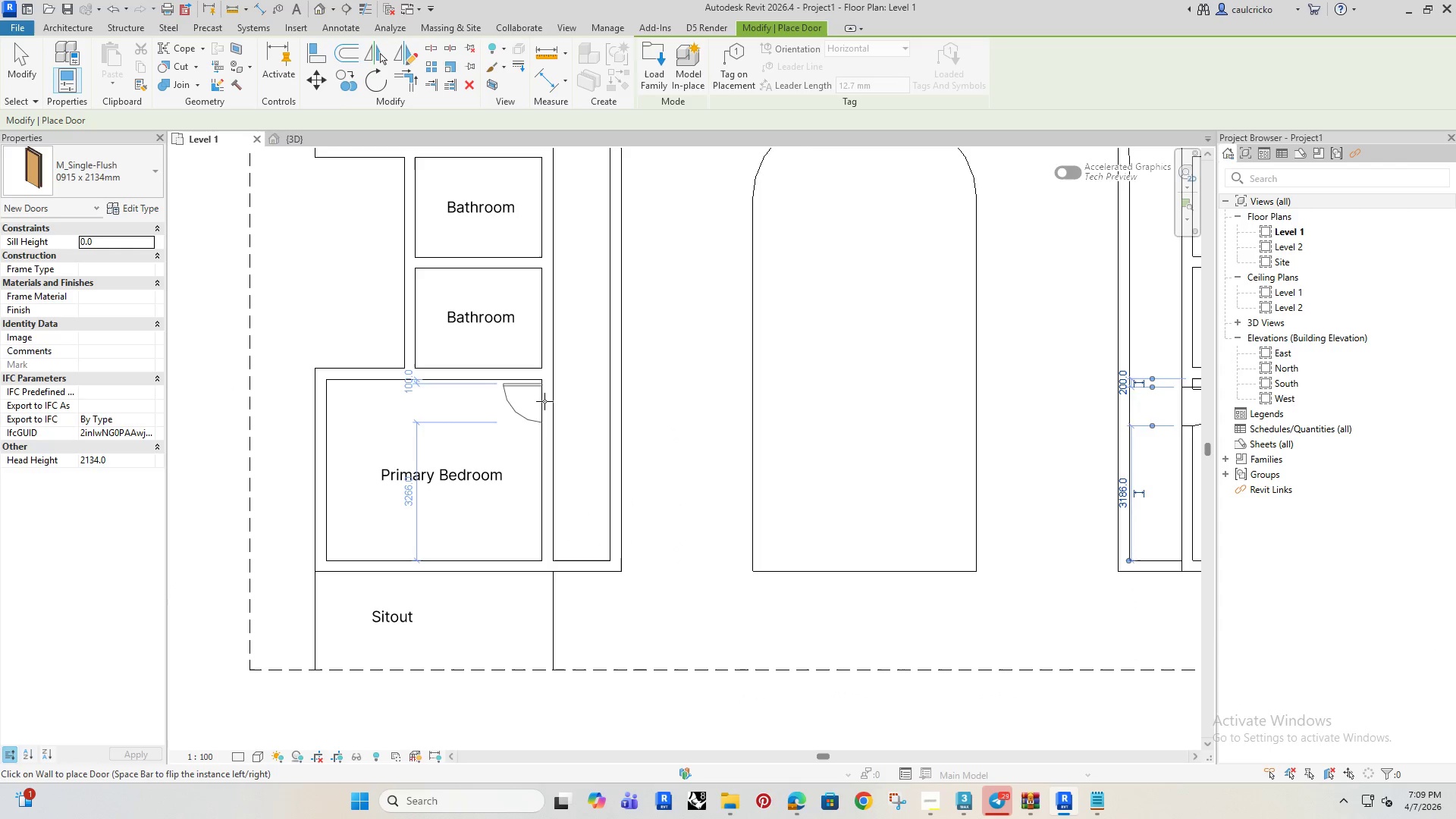 
left_click([544, 401])
 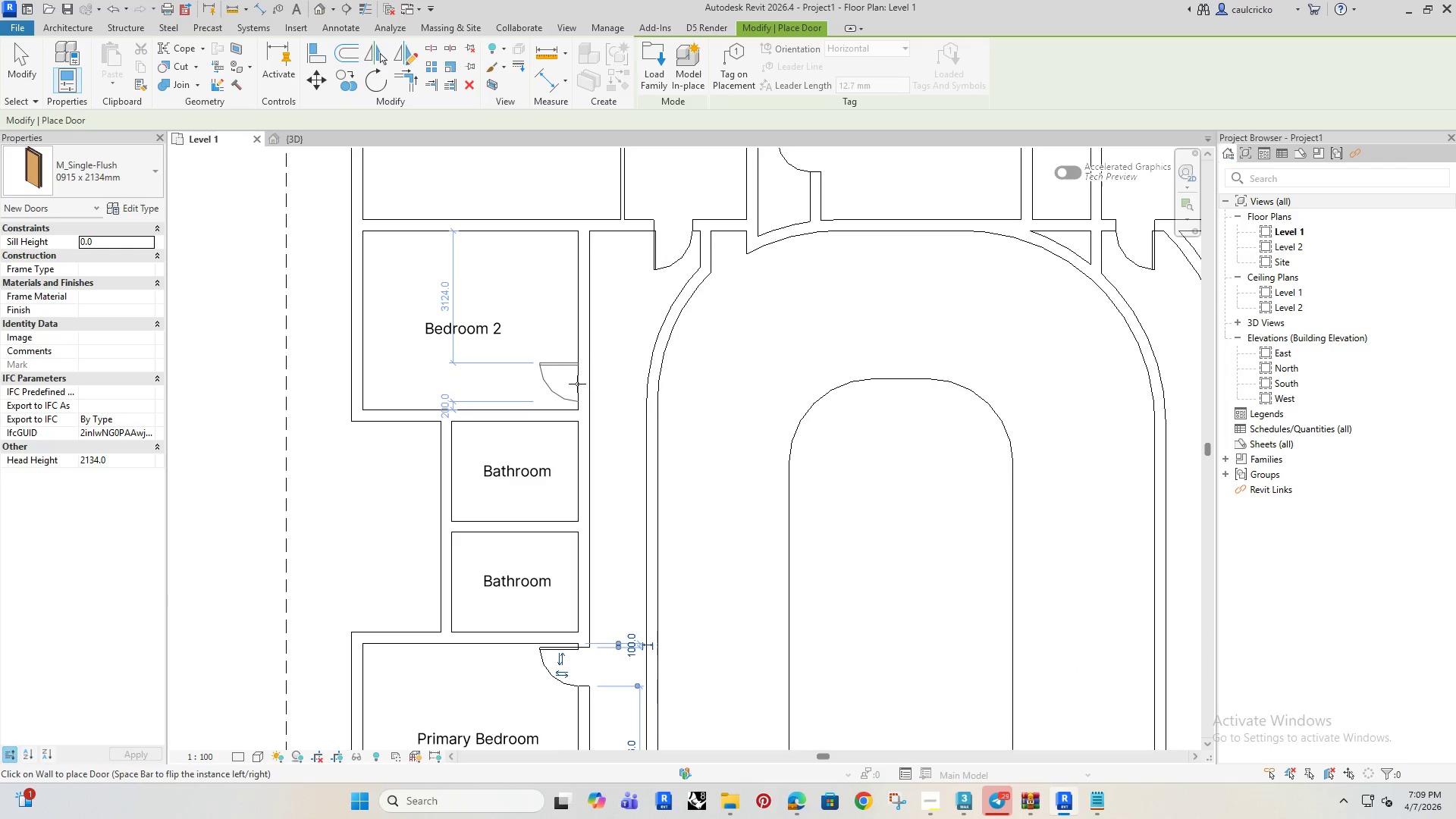 
key(Space)
 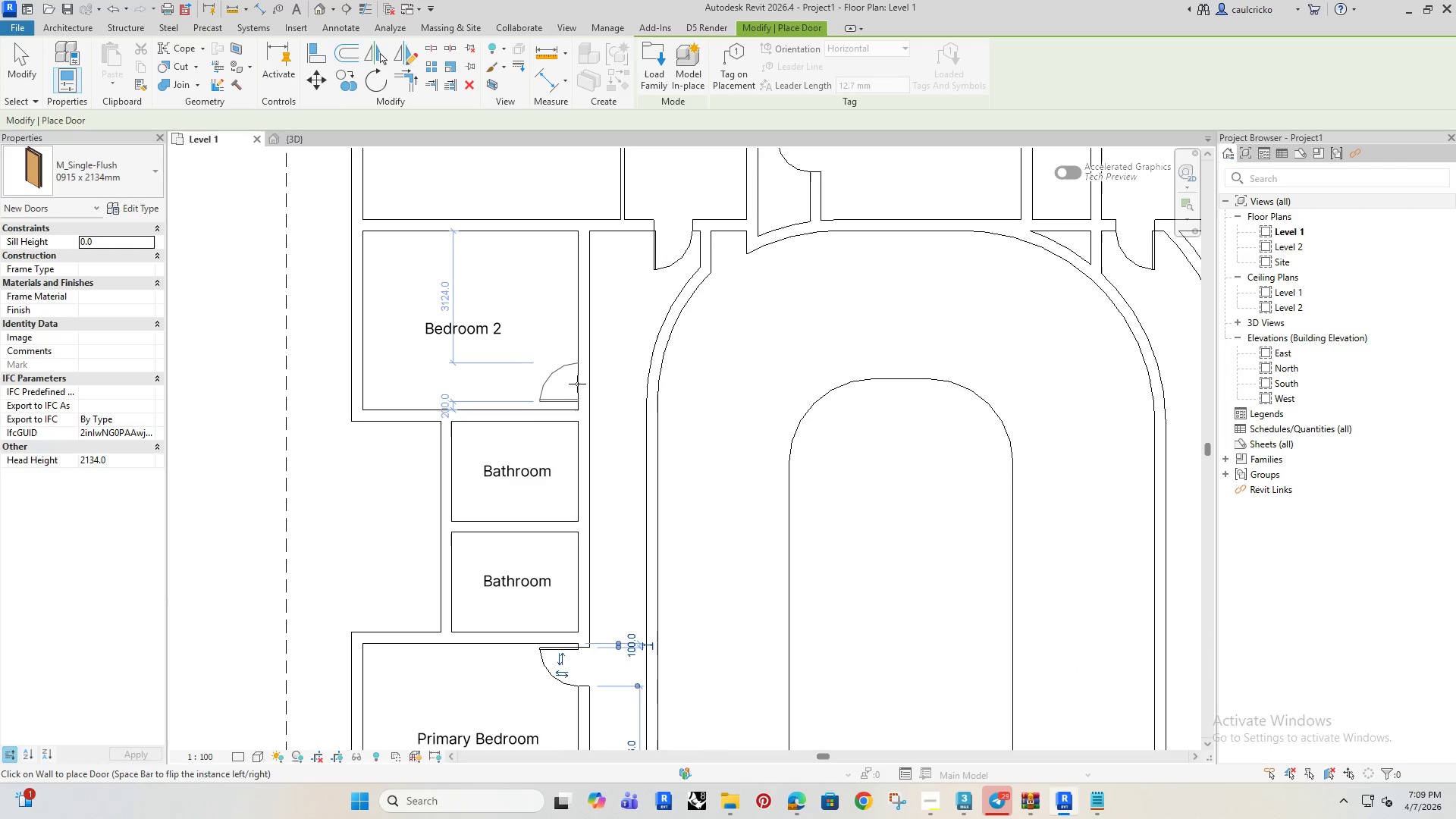 
left_click([577, 384])
 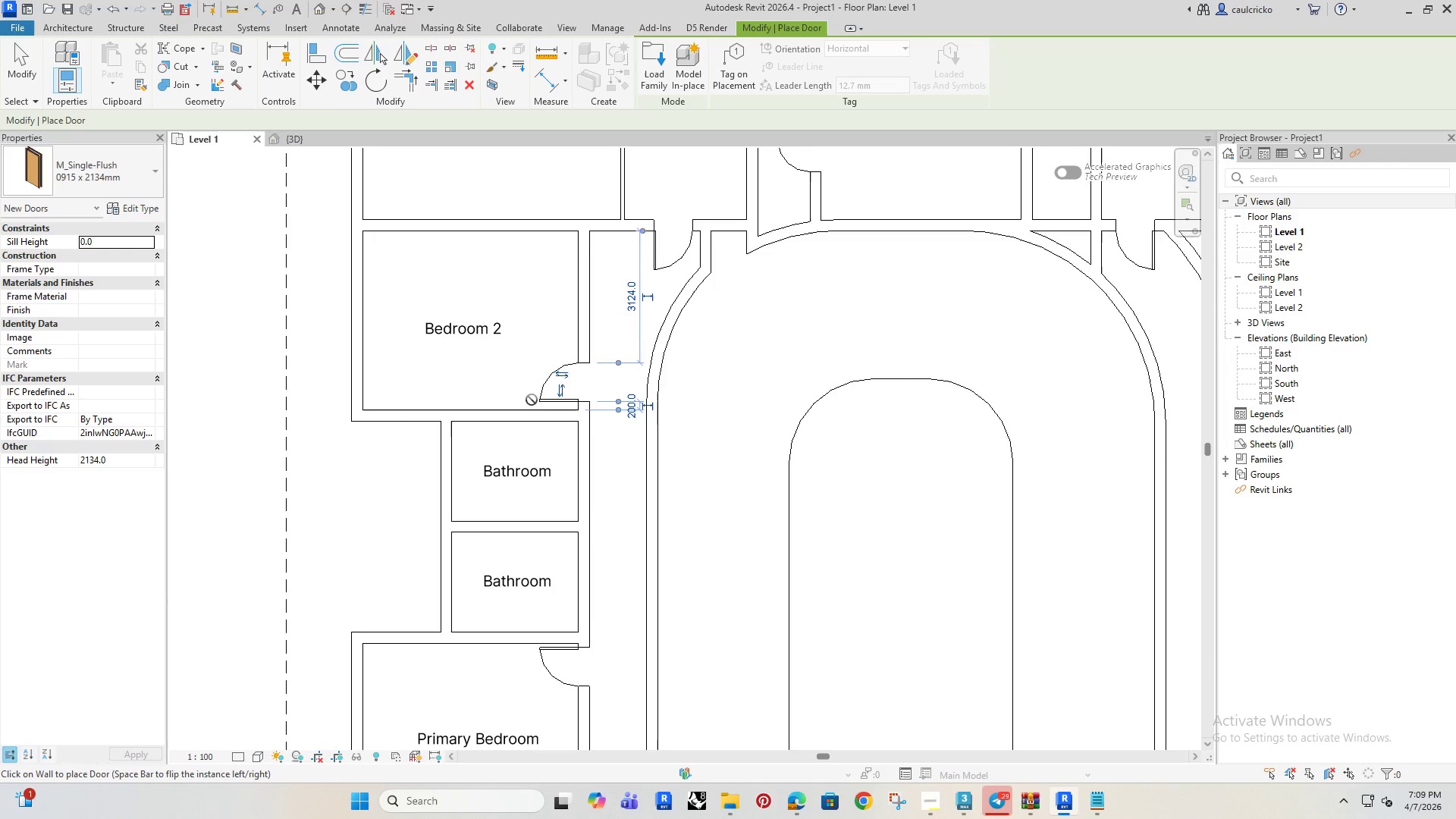 
scroll: coordinate [525, 411], scroll_direction: down, amount: 7.0
 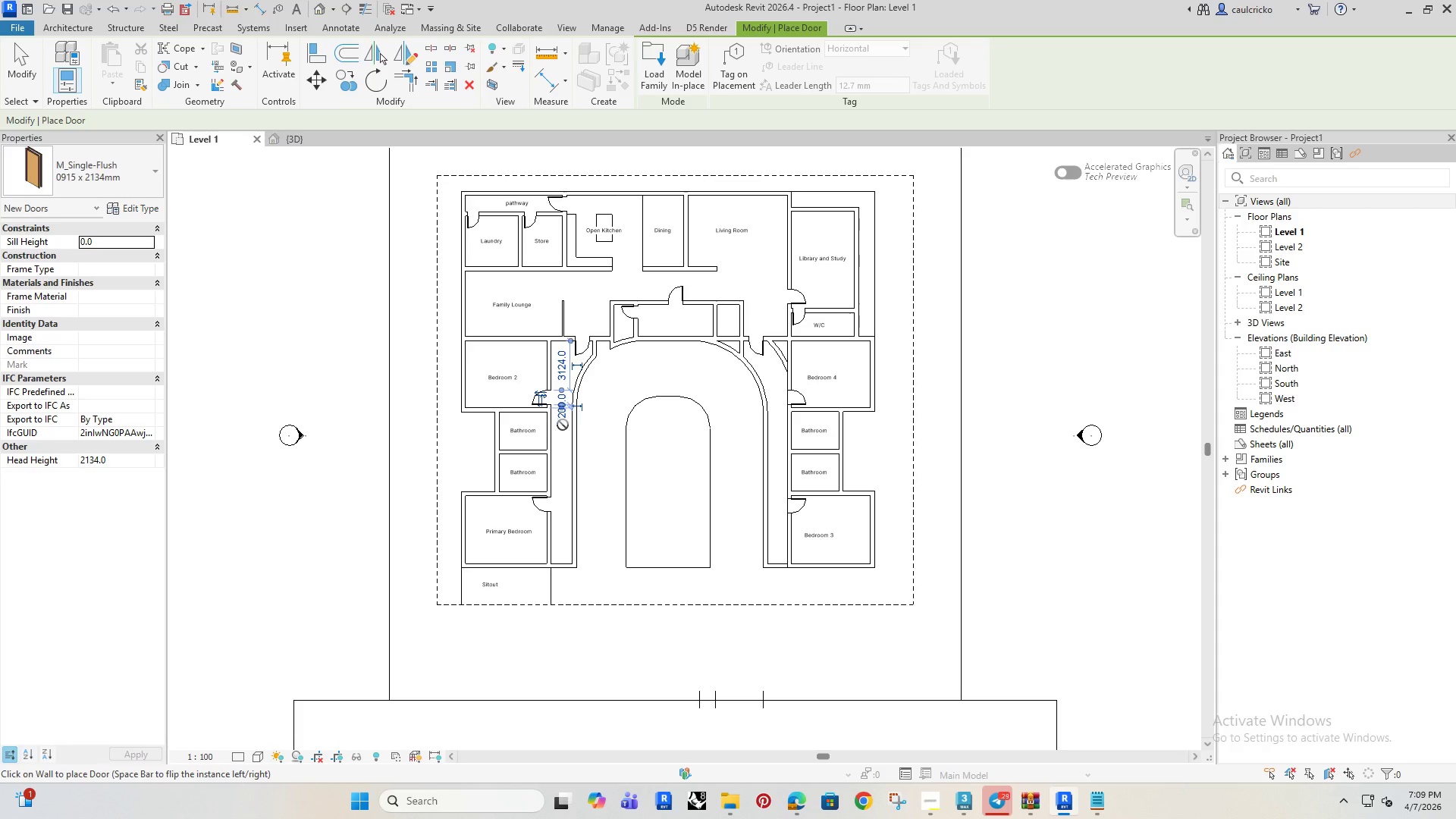 
wait(5.75)
 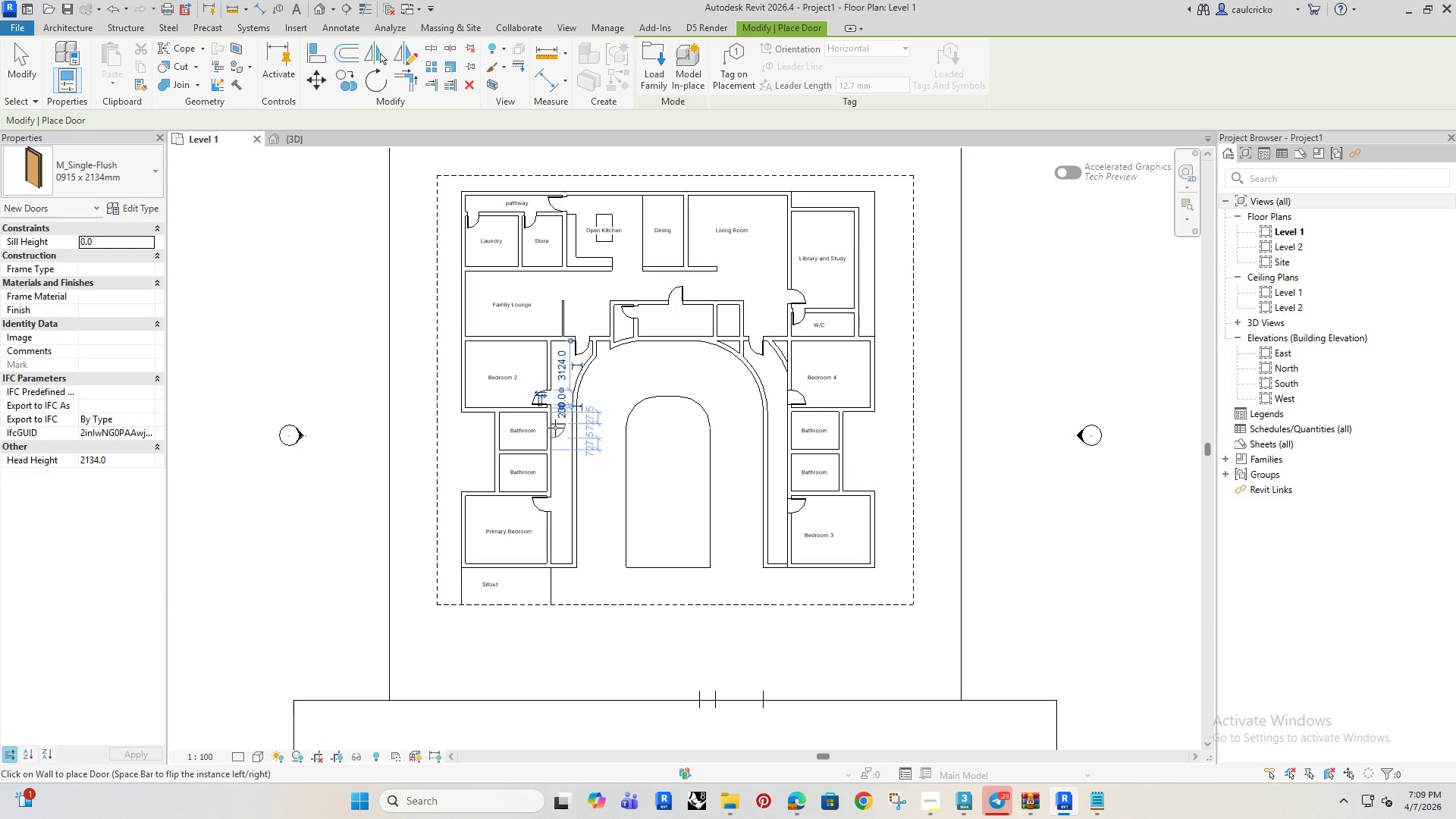 
scroll: coordinate [560, 457], scroll_direction: up, amount: 2.0
 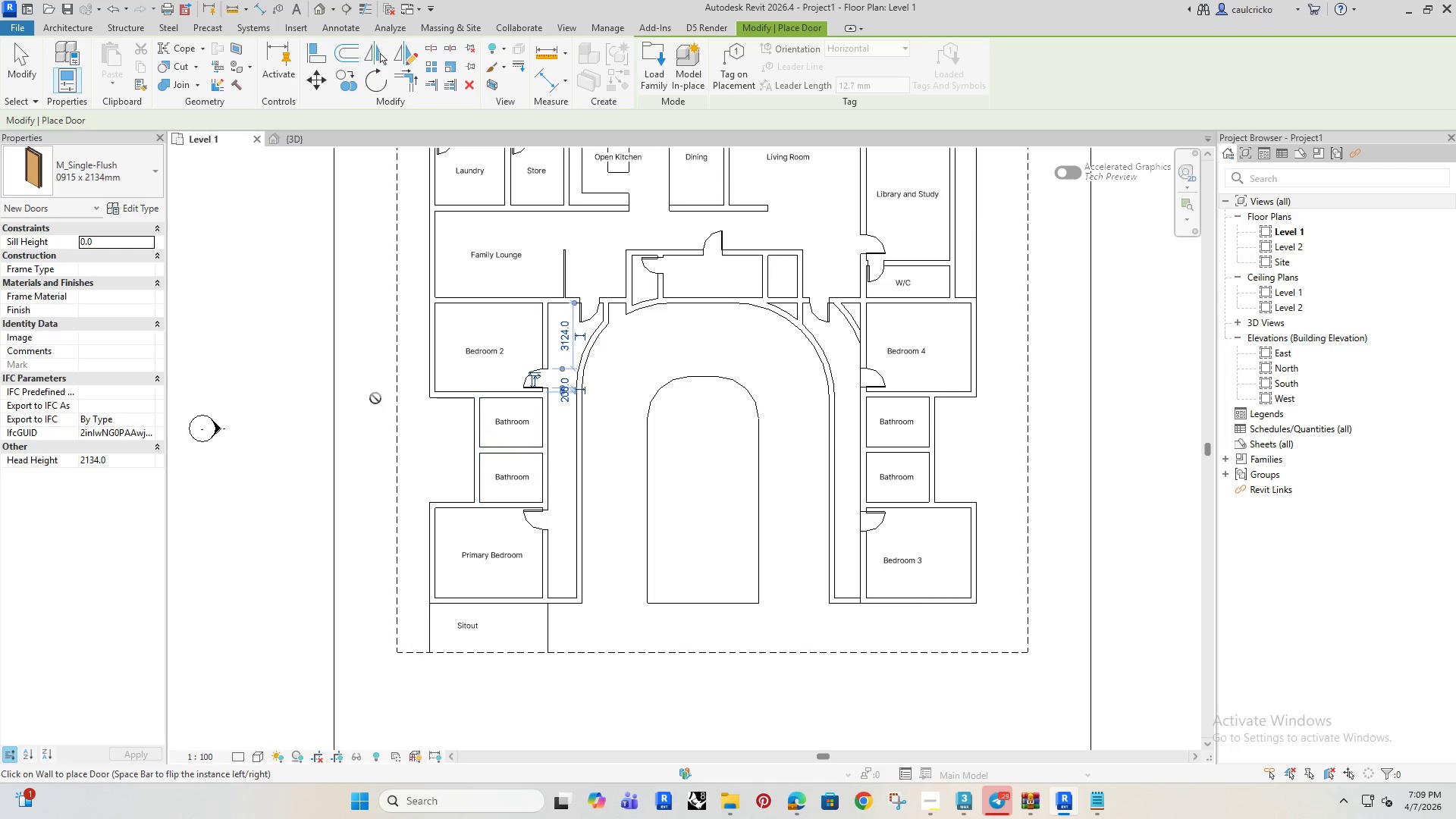 
left_click([110, 165])
 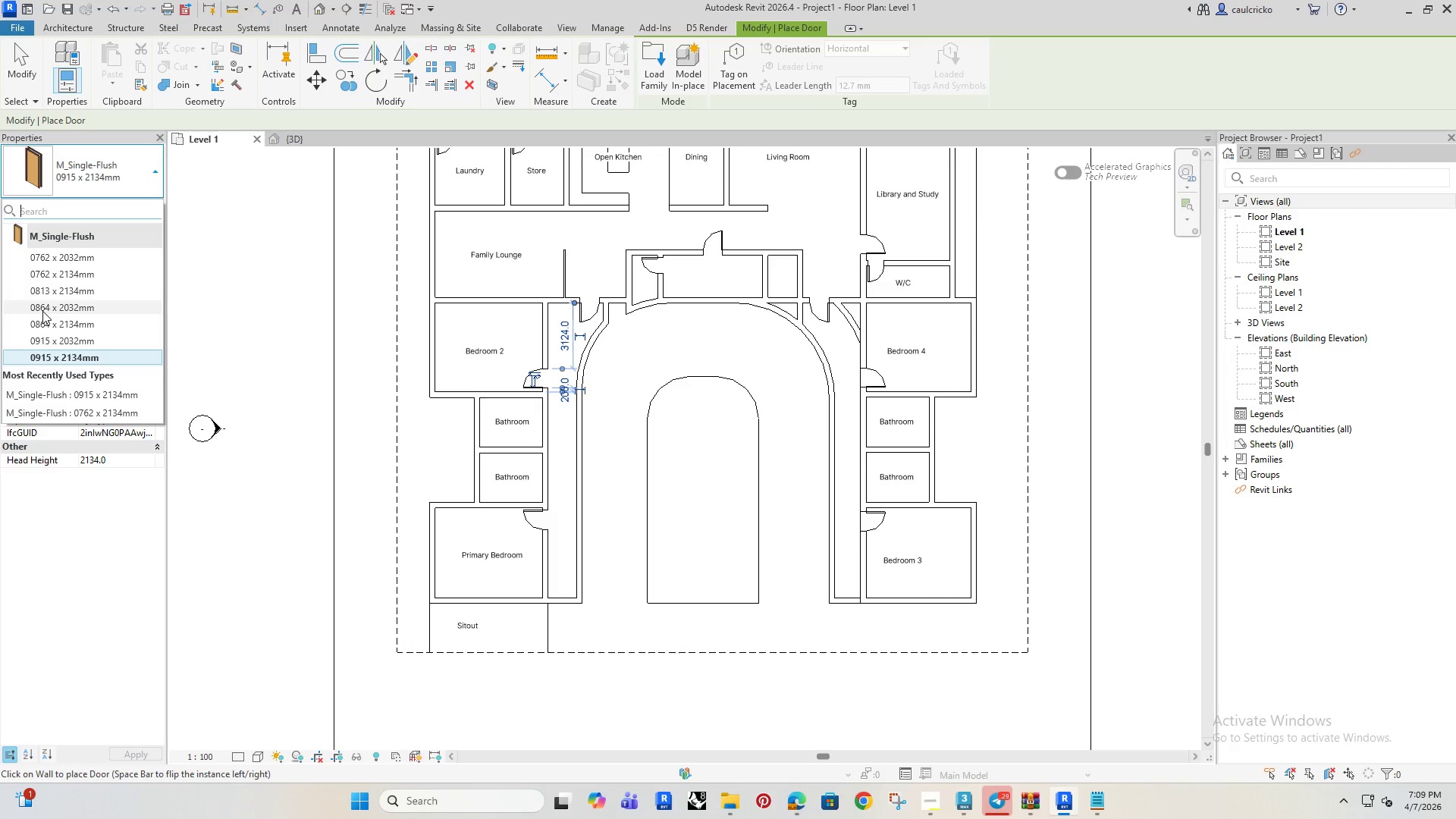 
wait(6.45)
 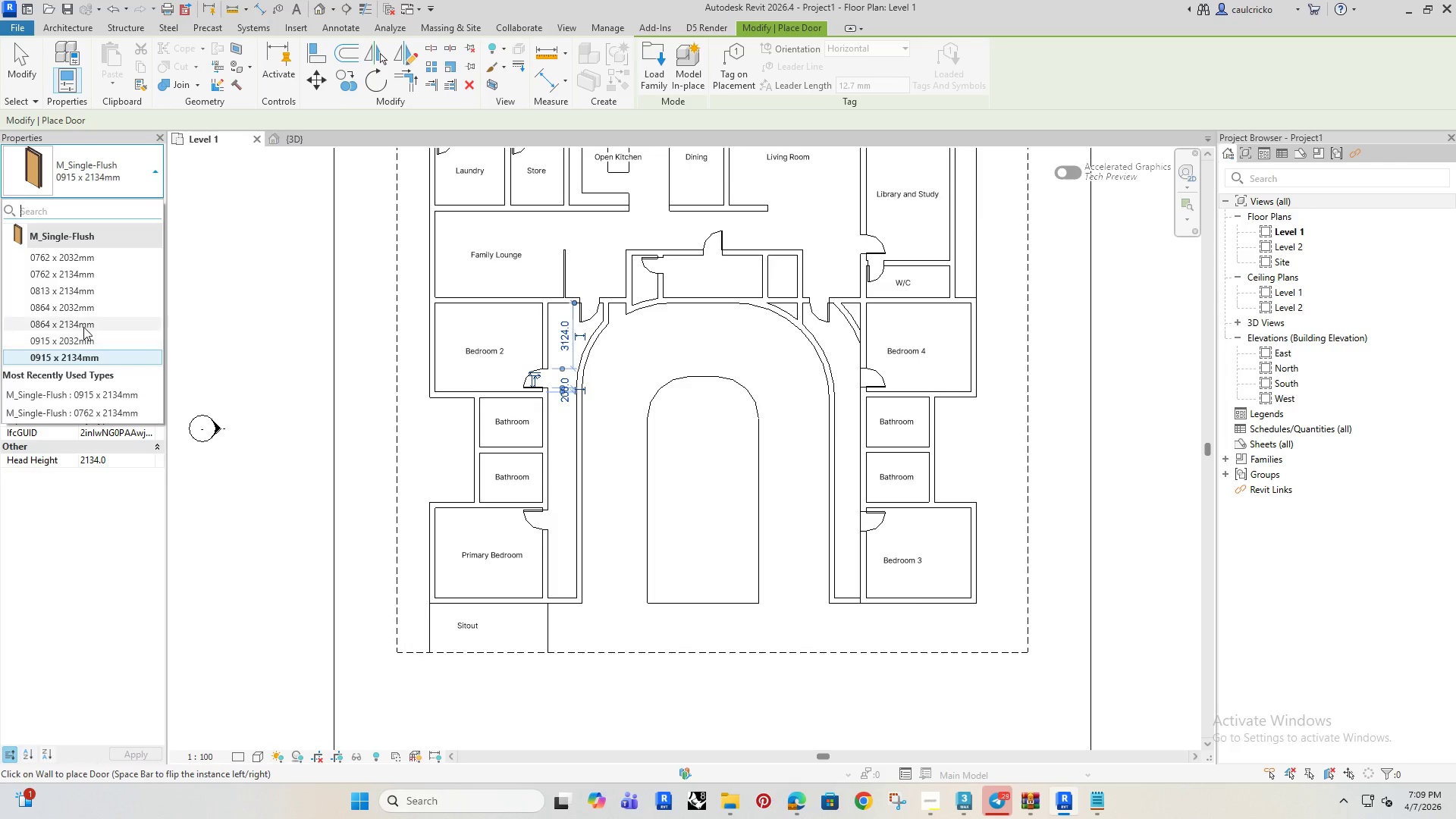 
left_click([61, 276])
 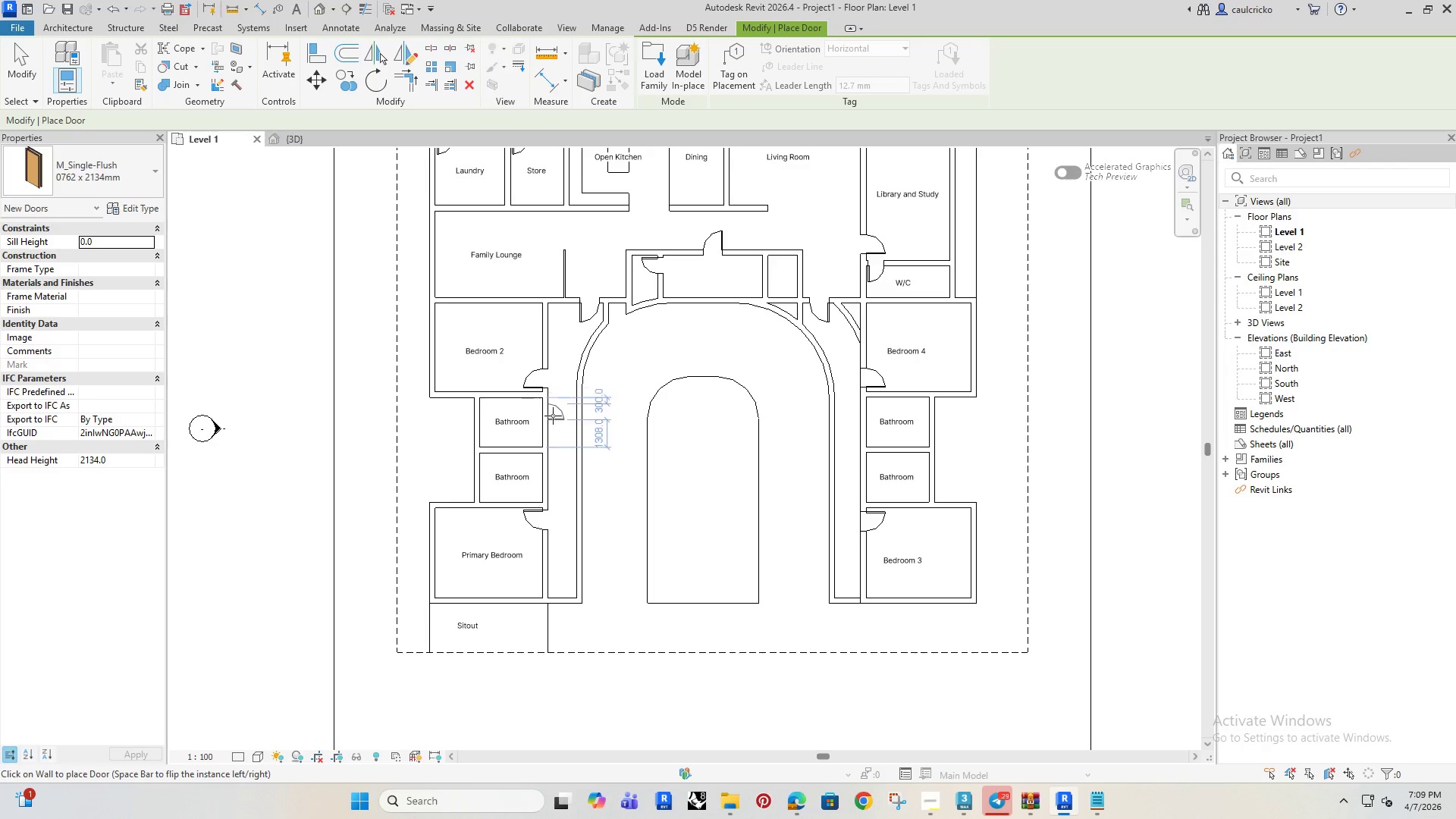 
scroll: coordinate [491, 372], scroll_direction: up, amount: 9.0
 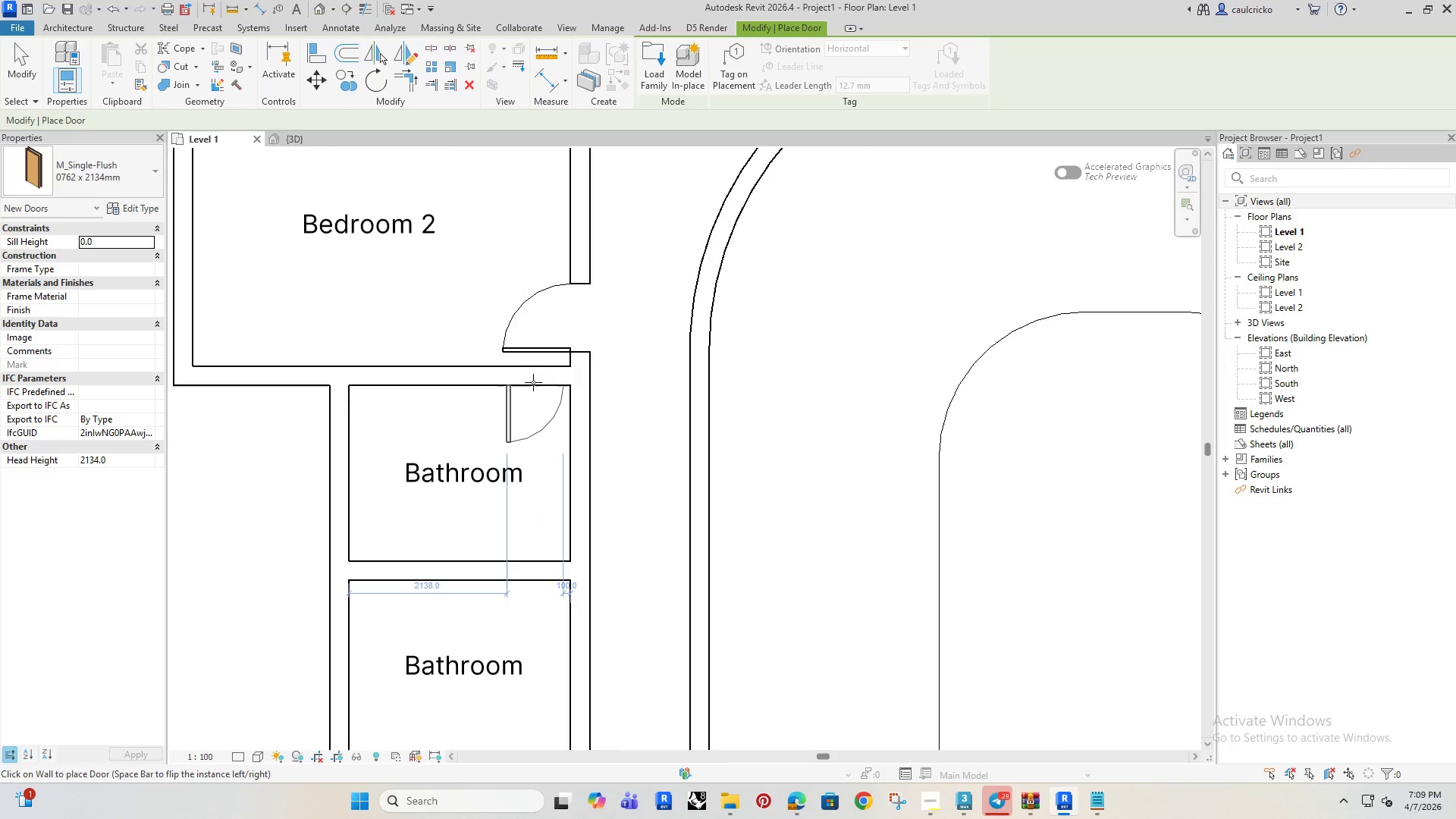 
key(Space)
 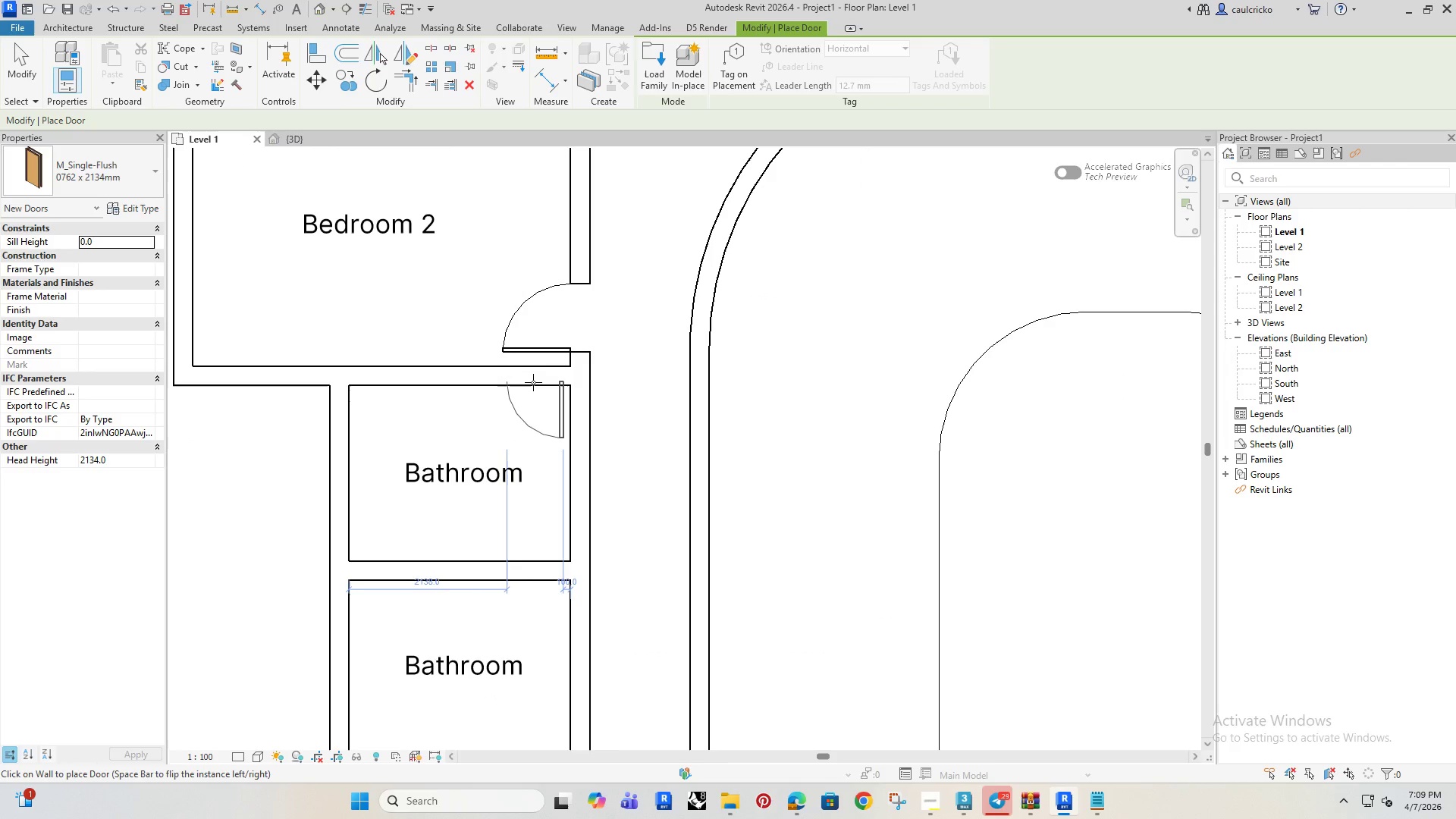 
left_click([533, 382])
 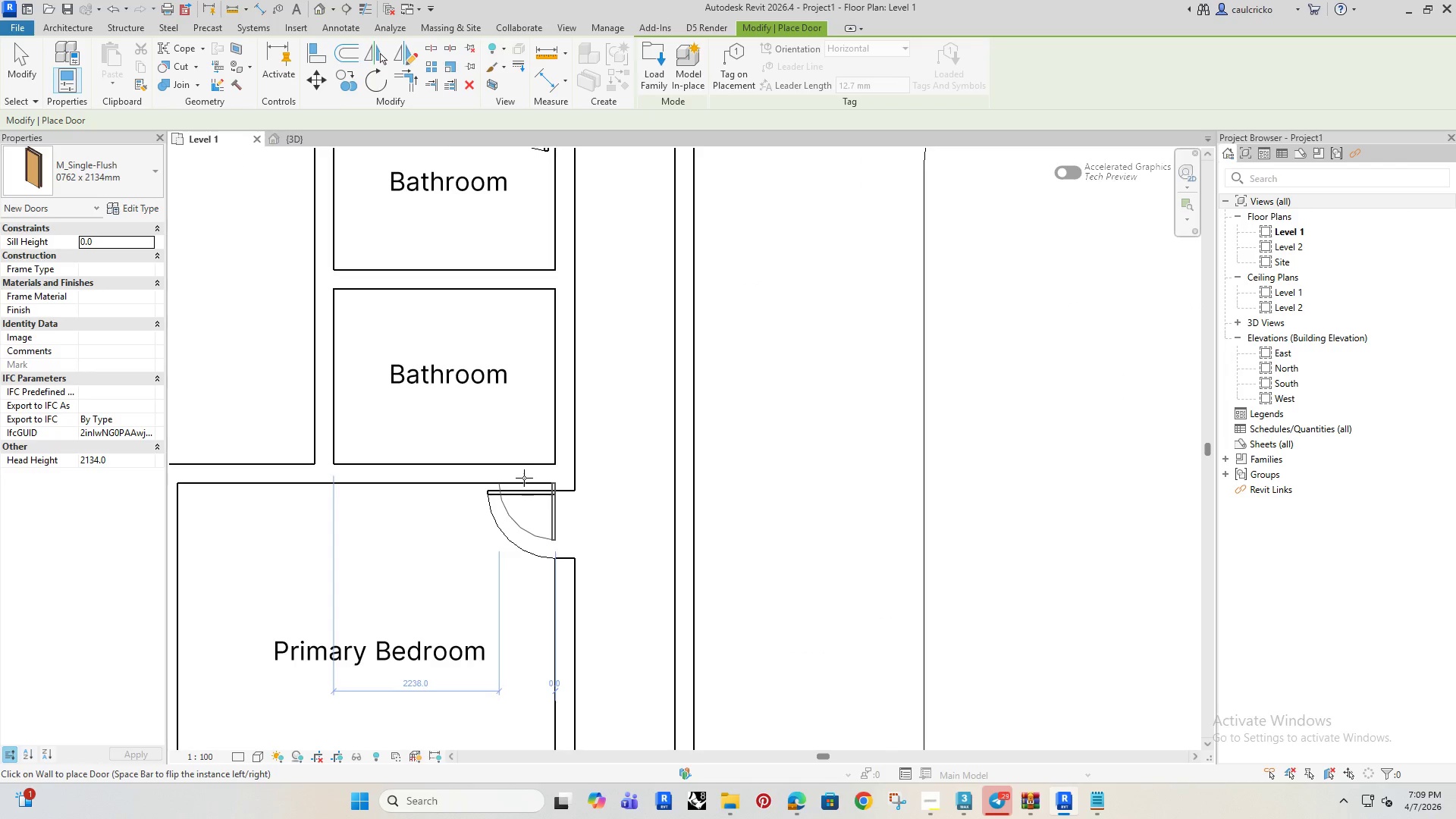 
key(Space)
 